 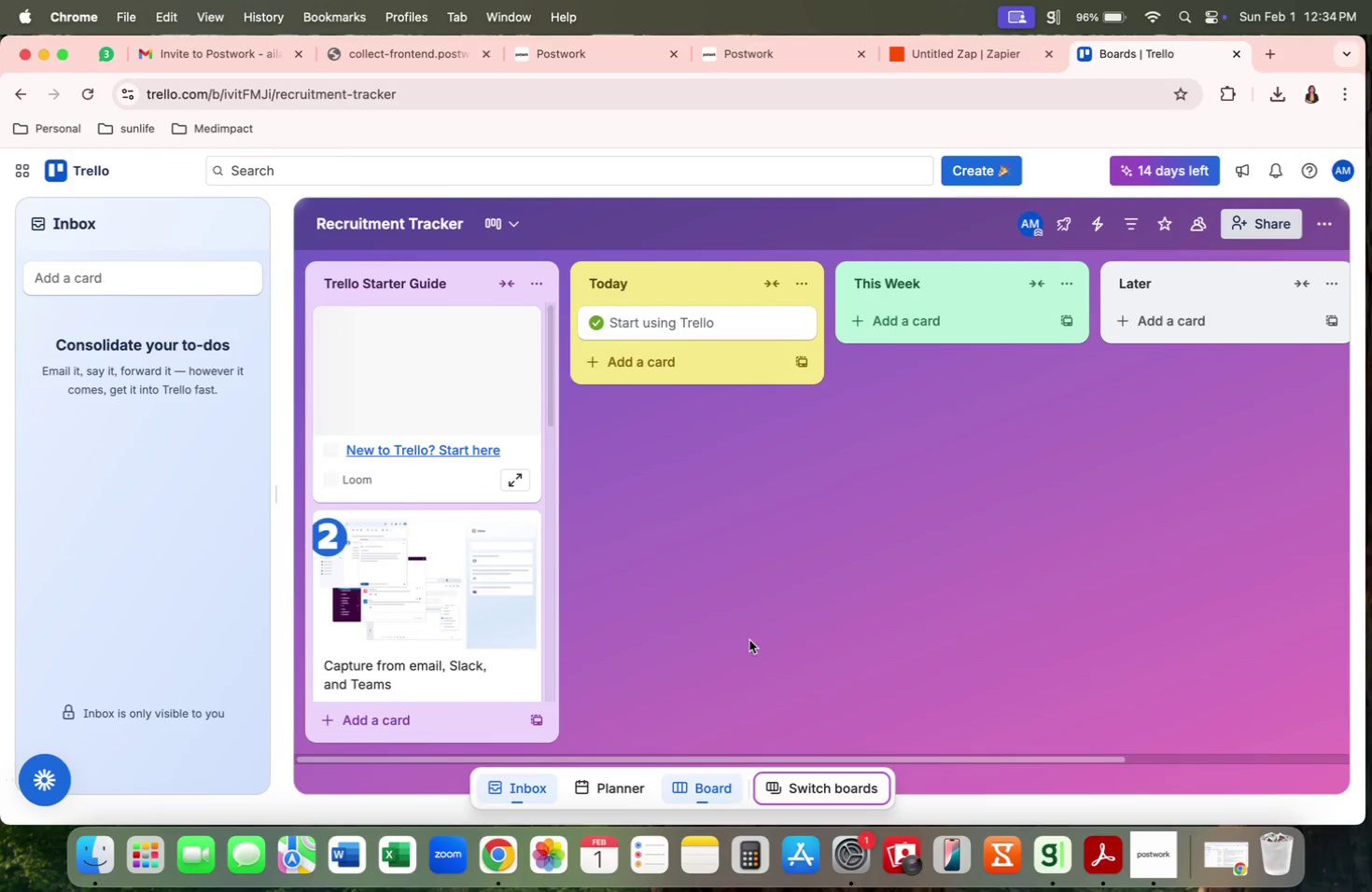 
left_click([450, 224])
 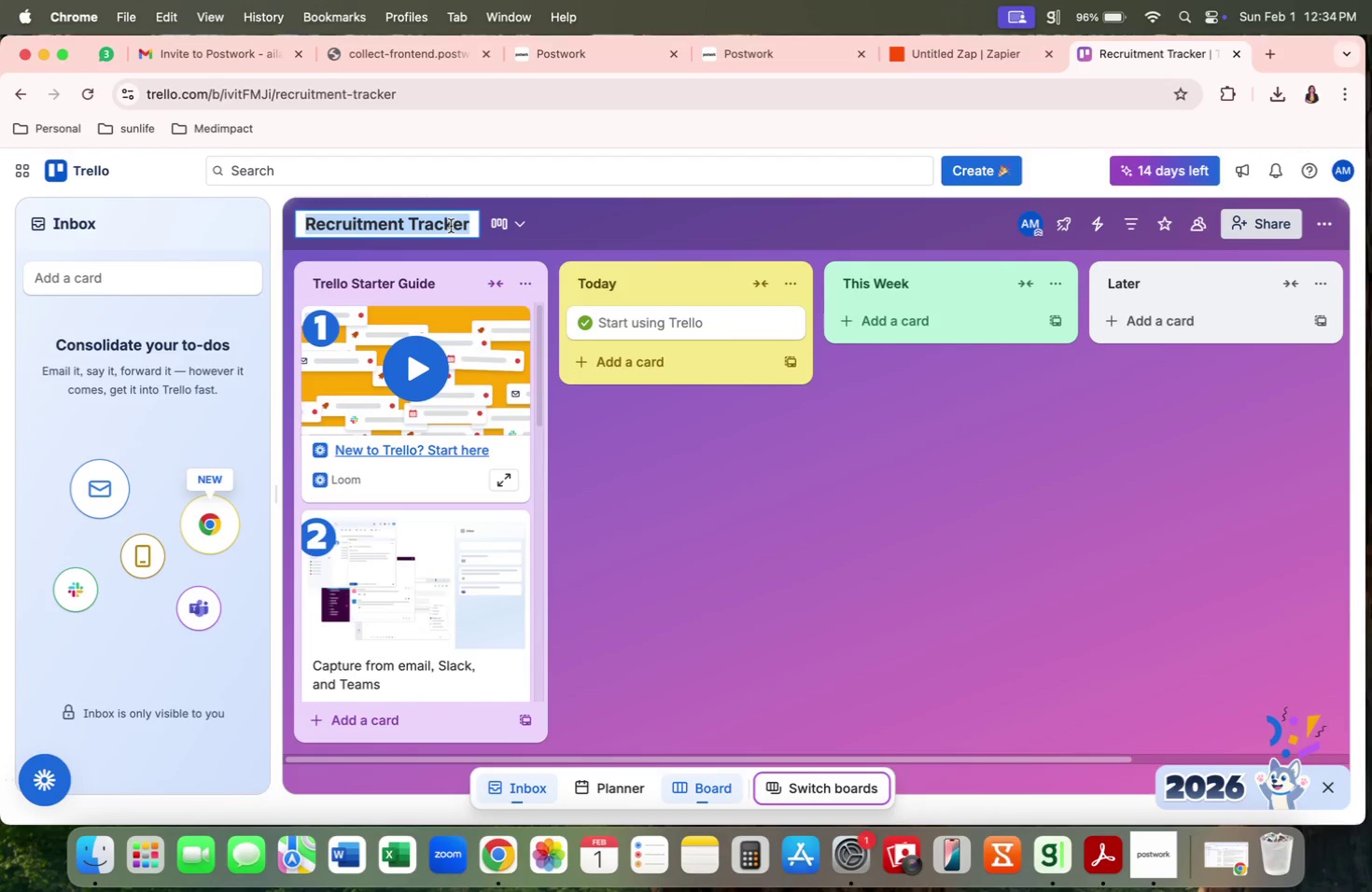 
type(Aila's Workspace)
 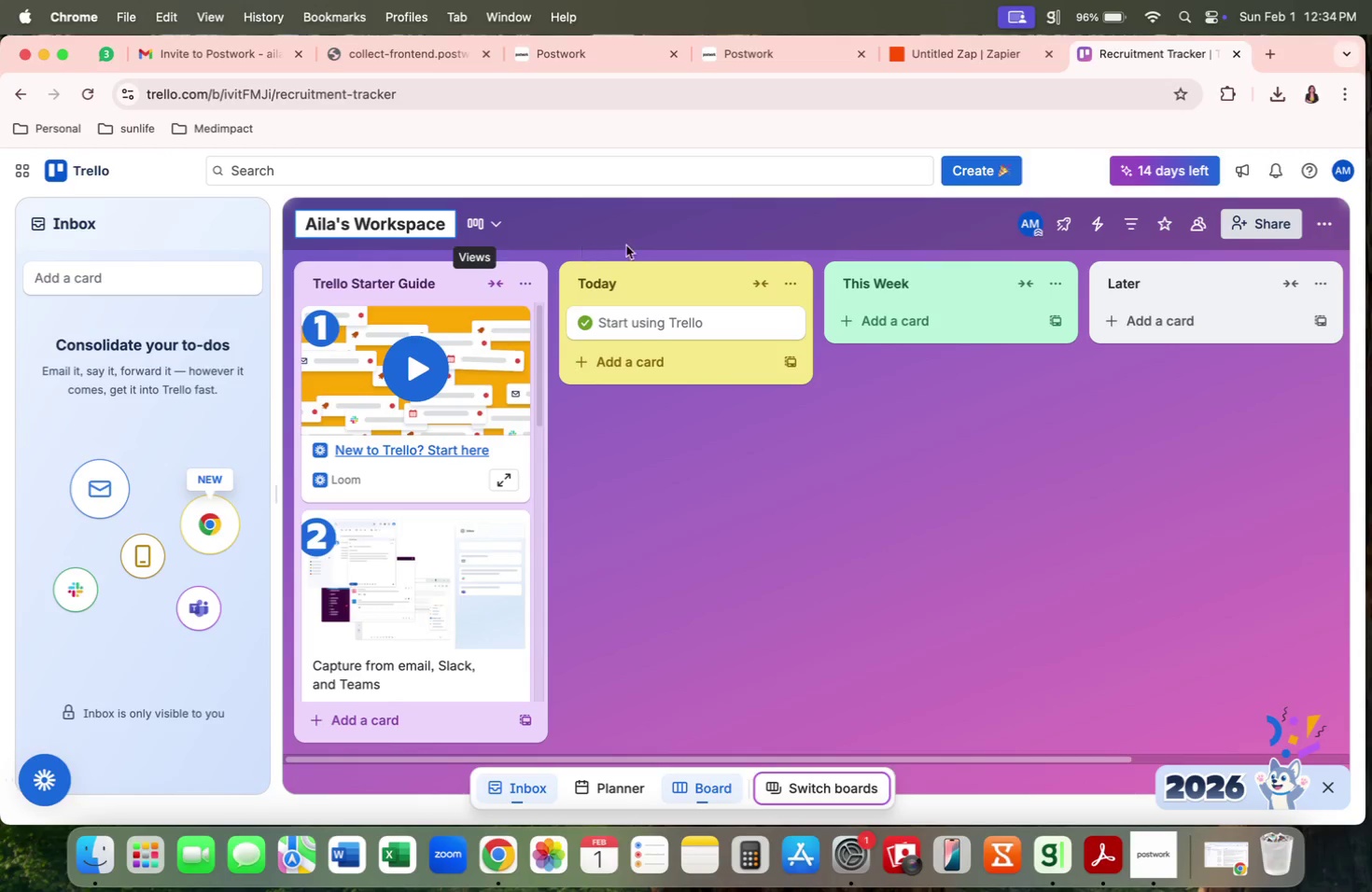 
left_click([634, 242])
 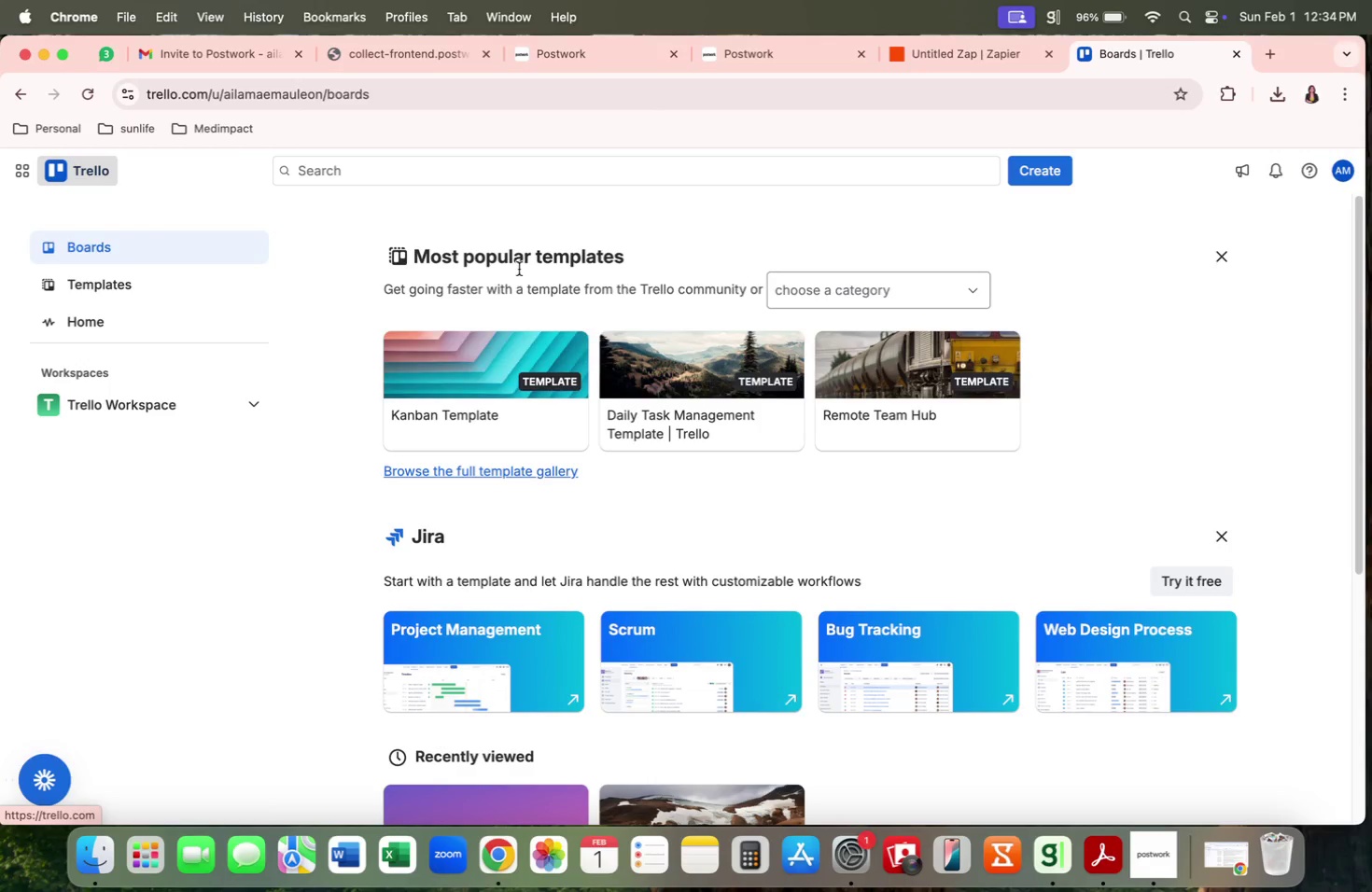 
scroll: coordinate [510, 548], scroll_direction: down, amount: 11.0
 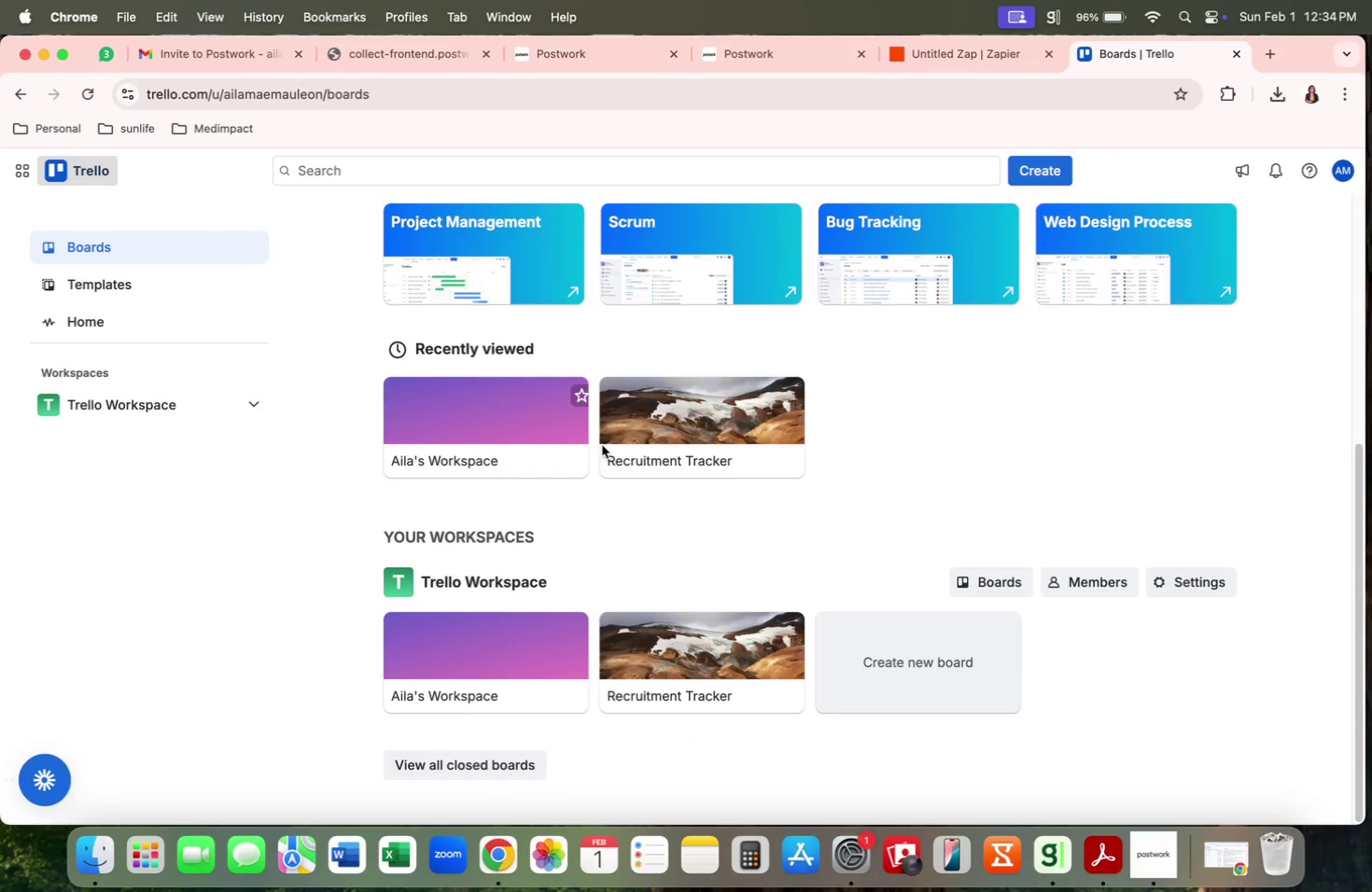 
left_click([686, 439])
 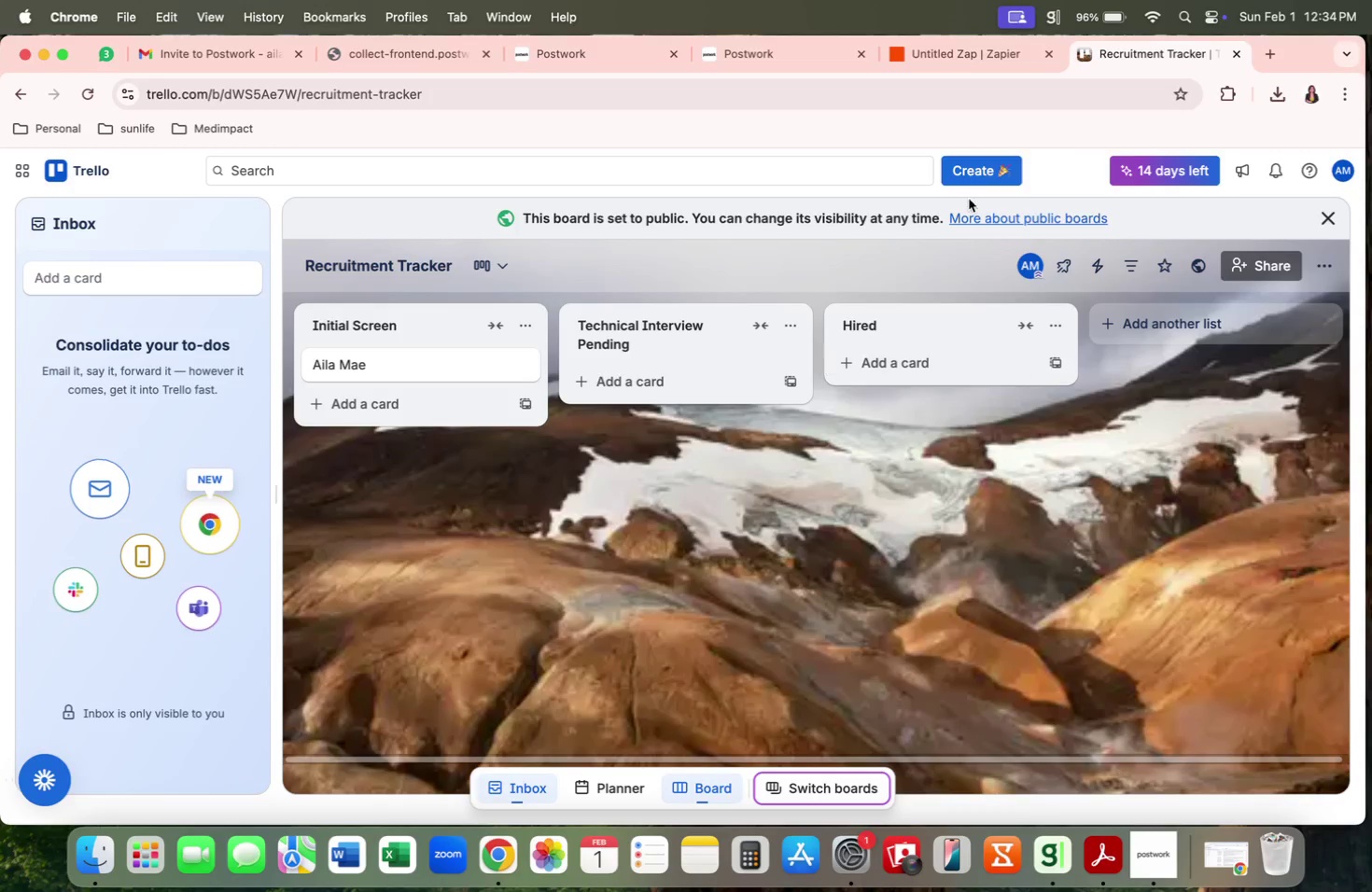 
left_click([977, 47])
 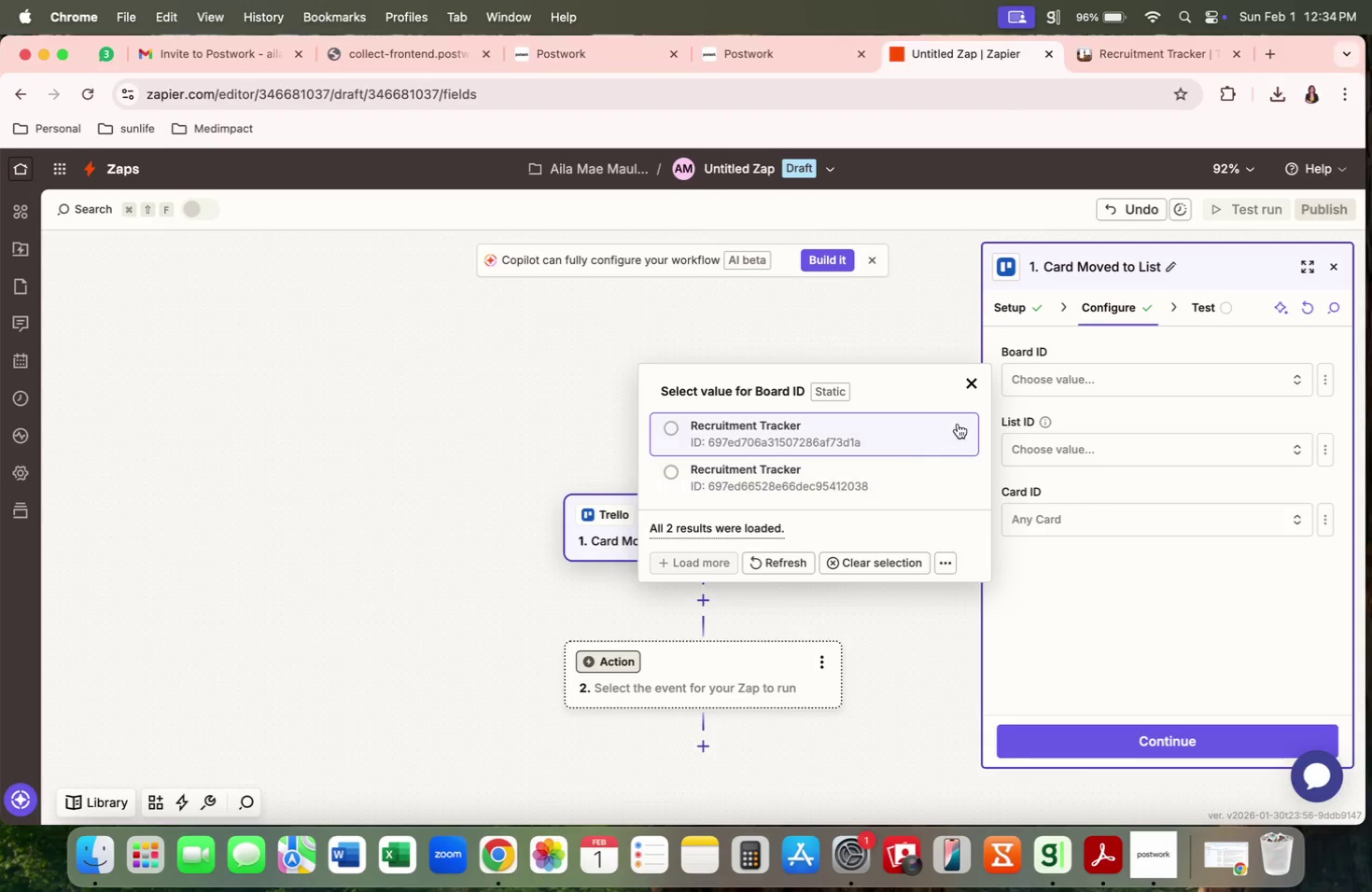 
left_click([973, 383])
 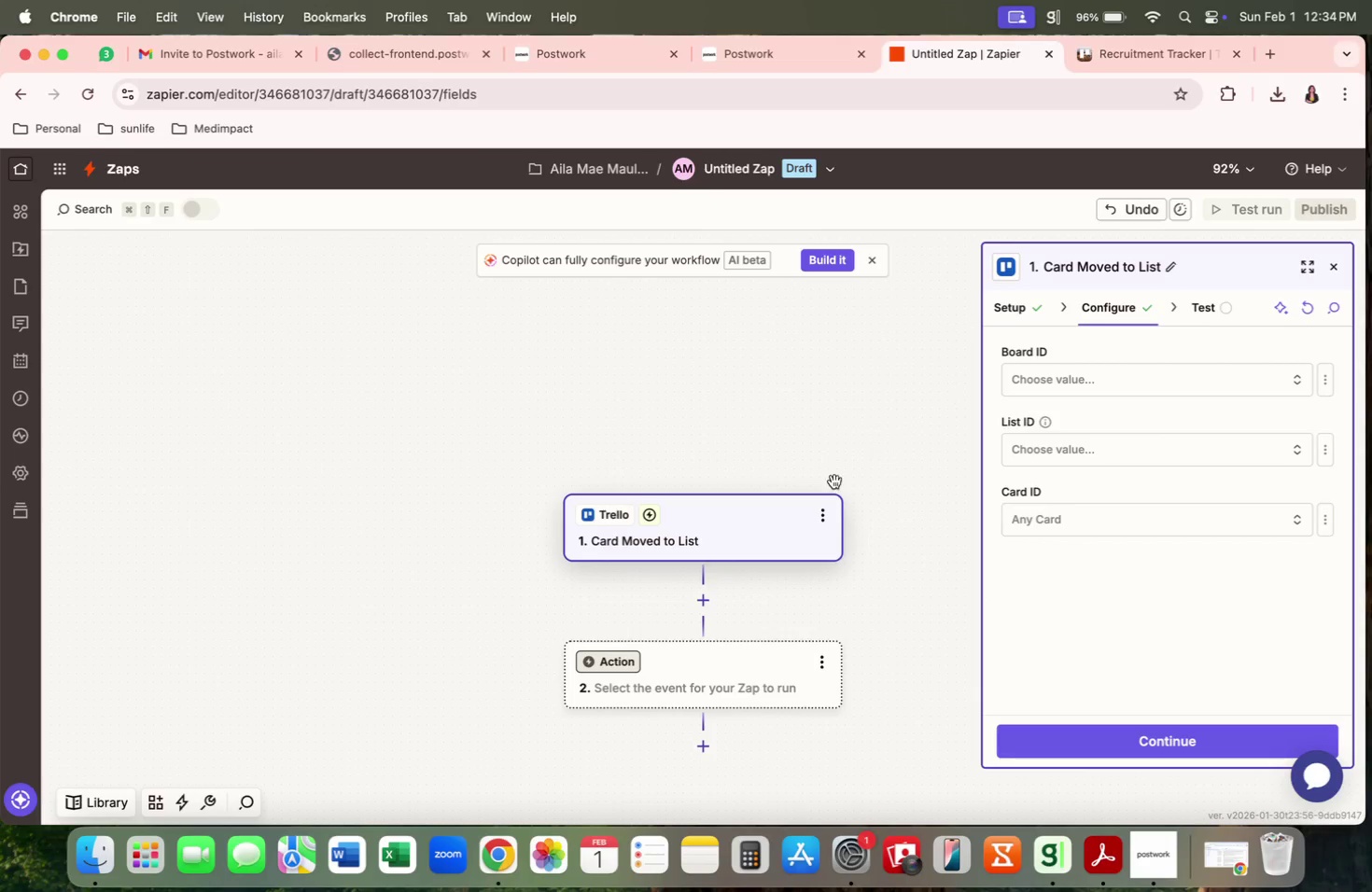 
left_click([734, 546])
 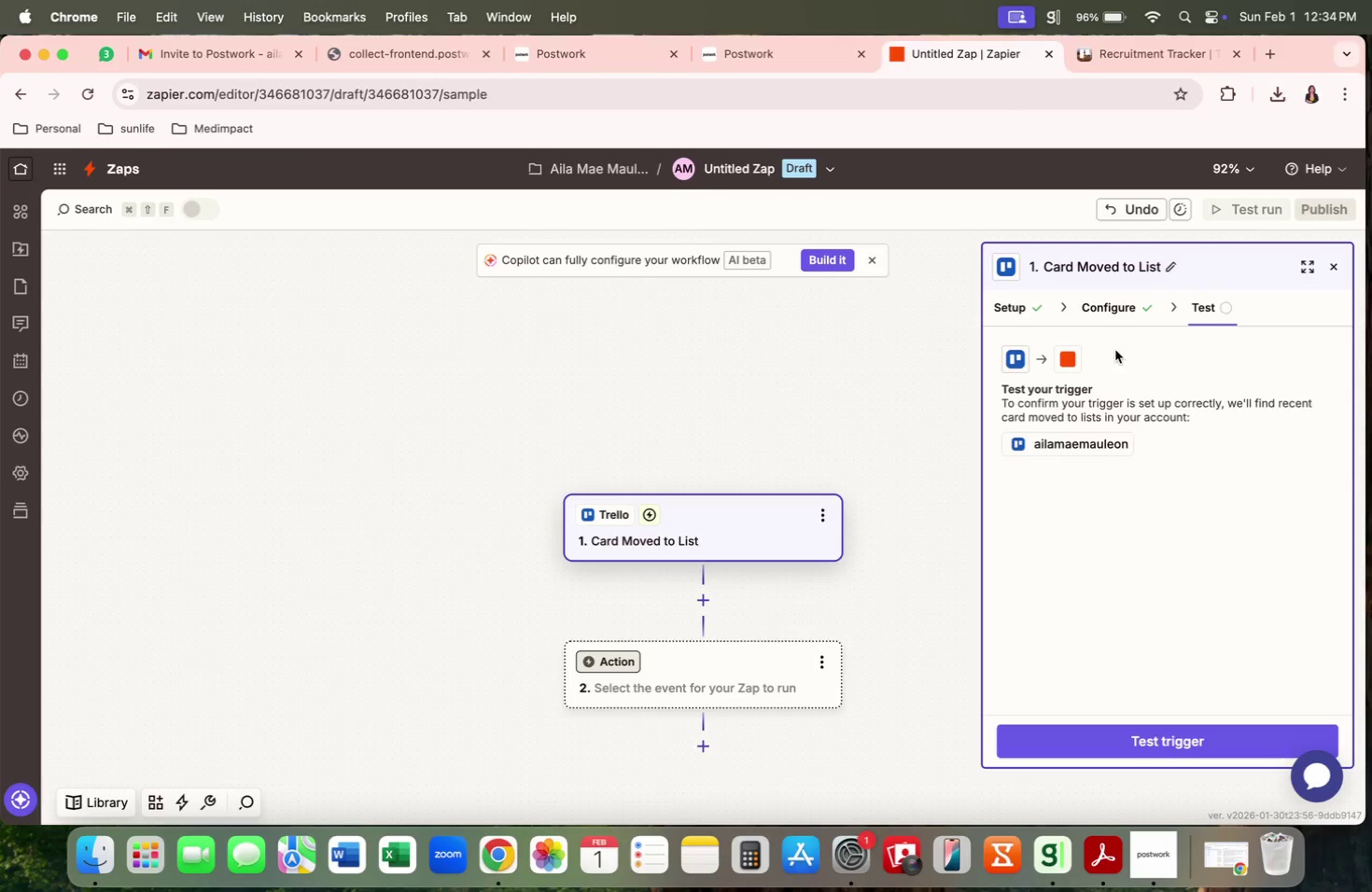 
left_click([1142, 736])
 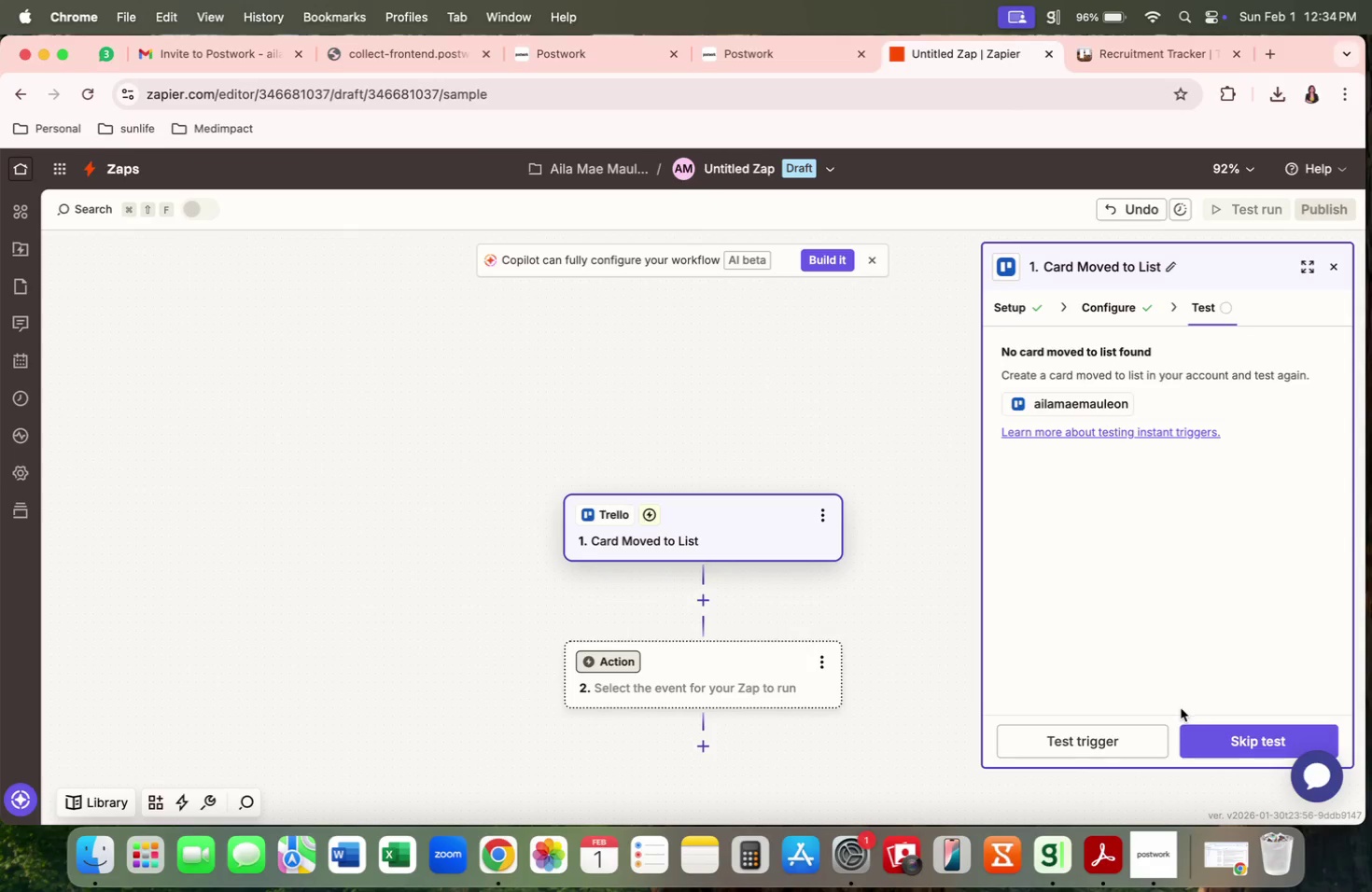 
wait(7.24)
 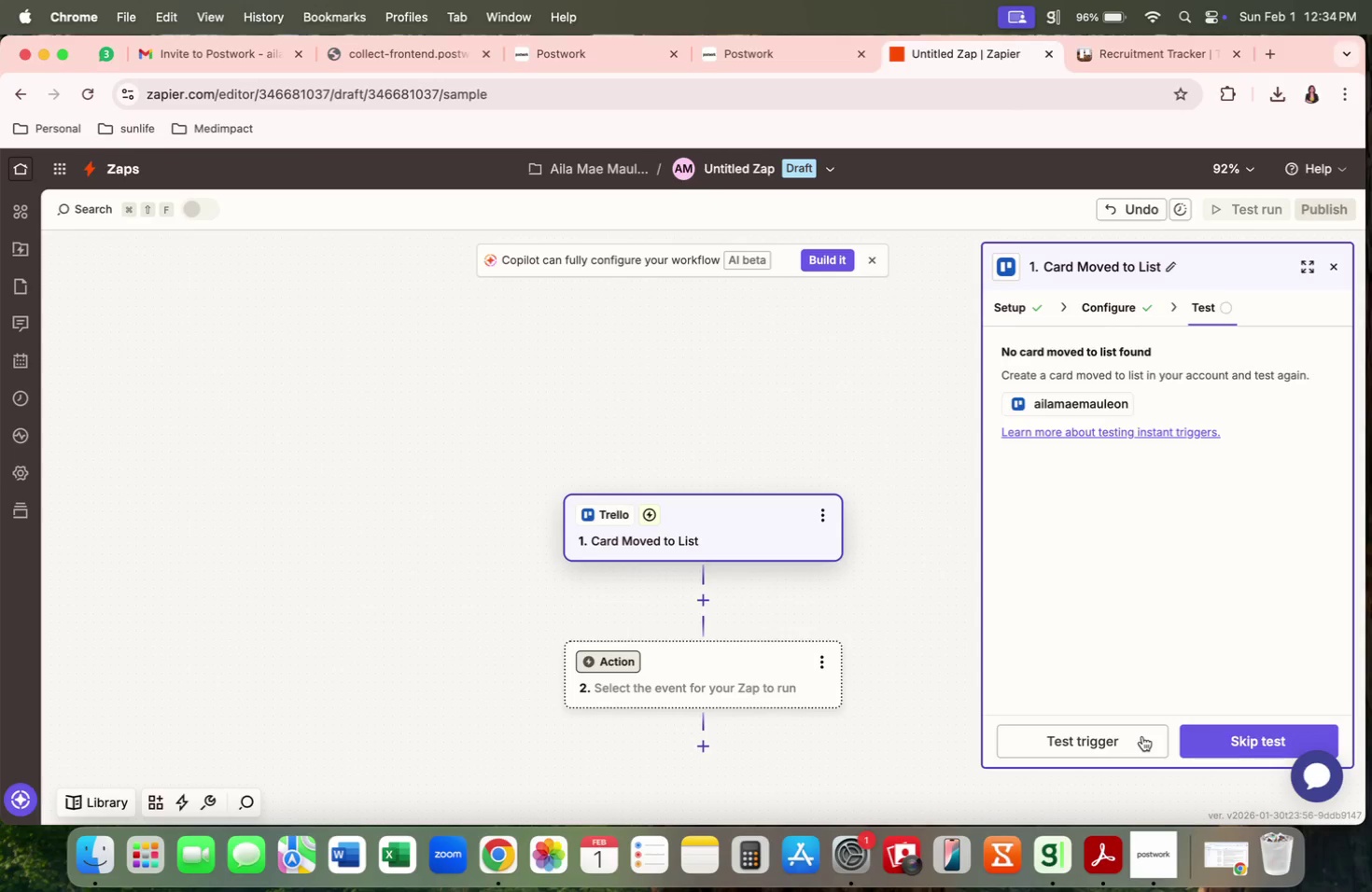 
left_click([1013, 319])
 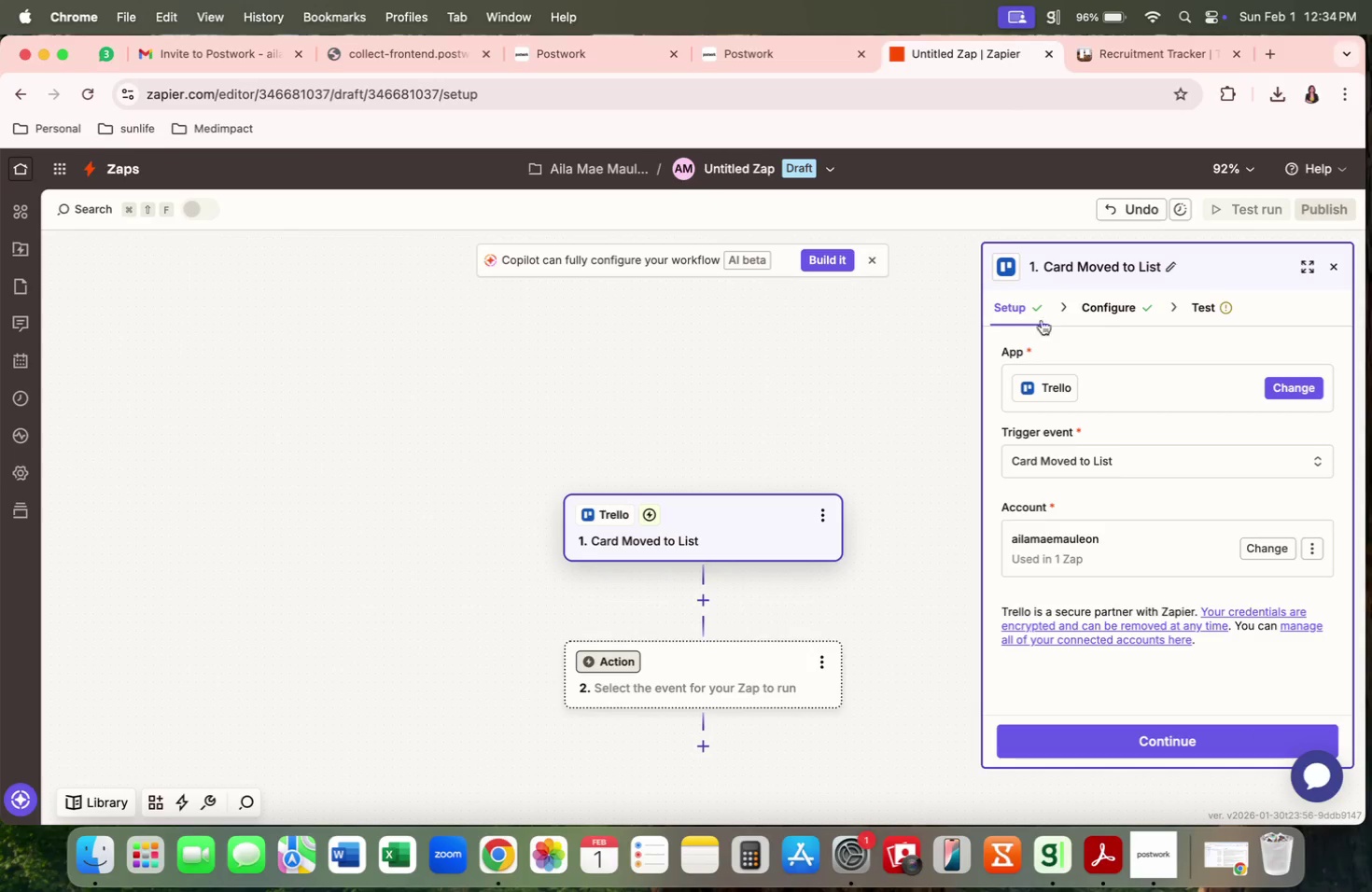 
left_click([1099, 314])
 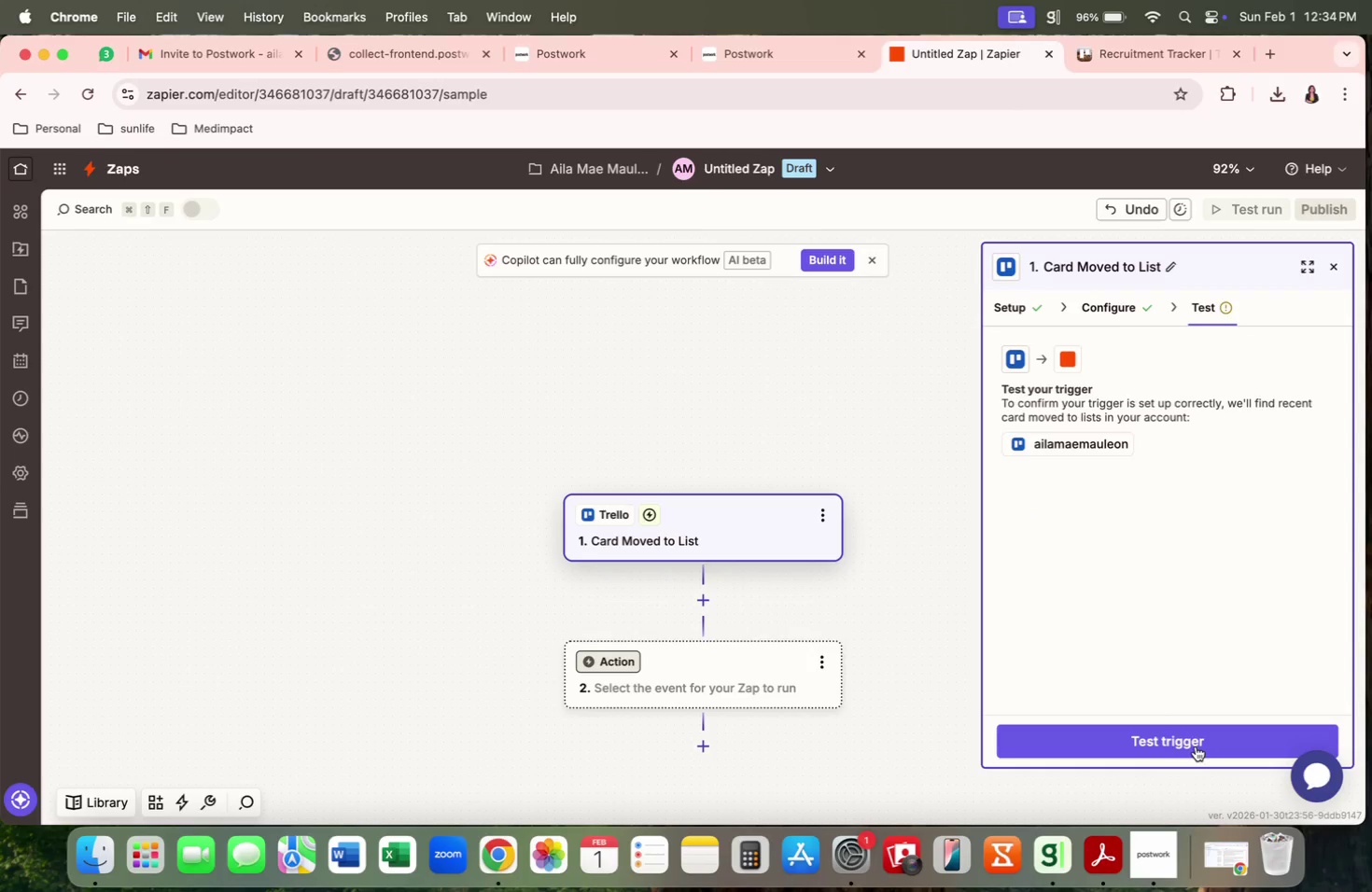 
wait(8.6)
 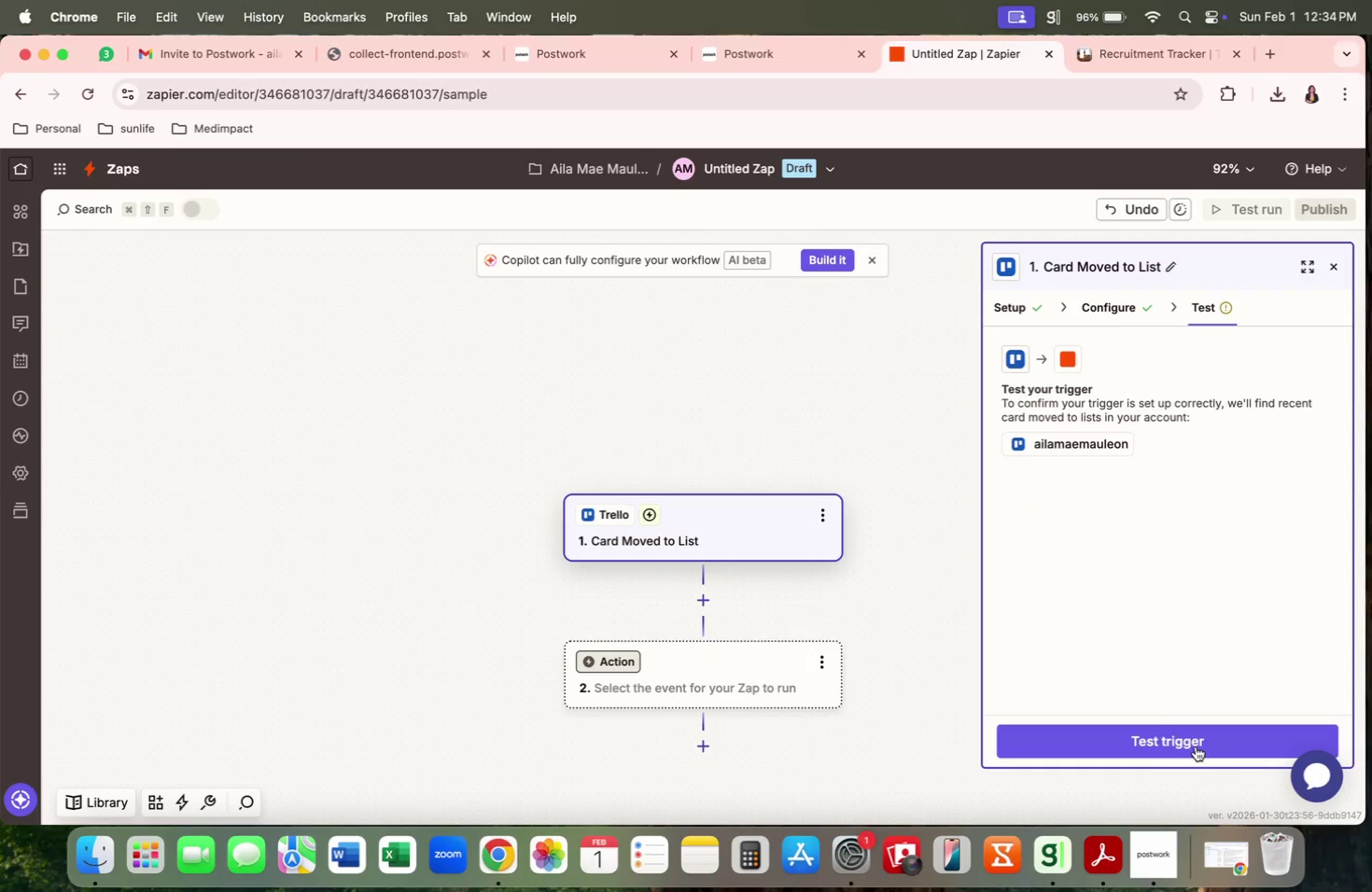 
left_click([284, 432])
 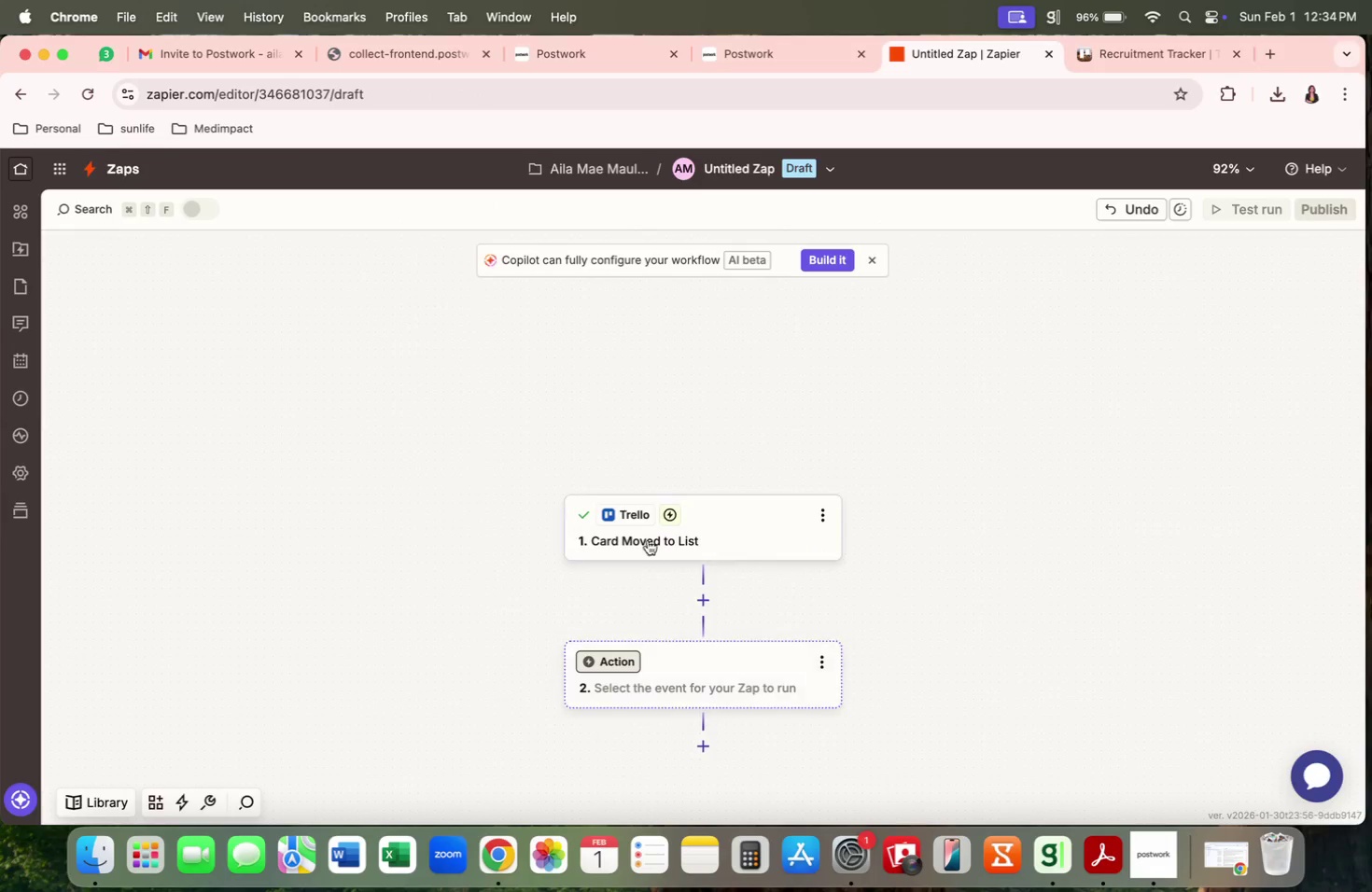 
left_click([721, 537])
 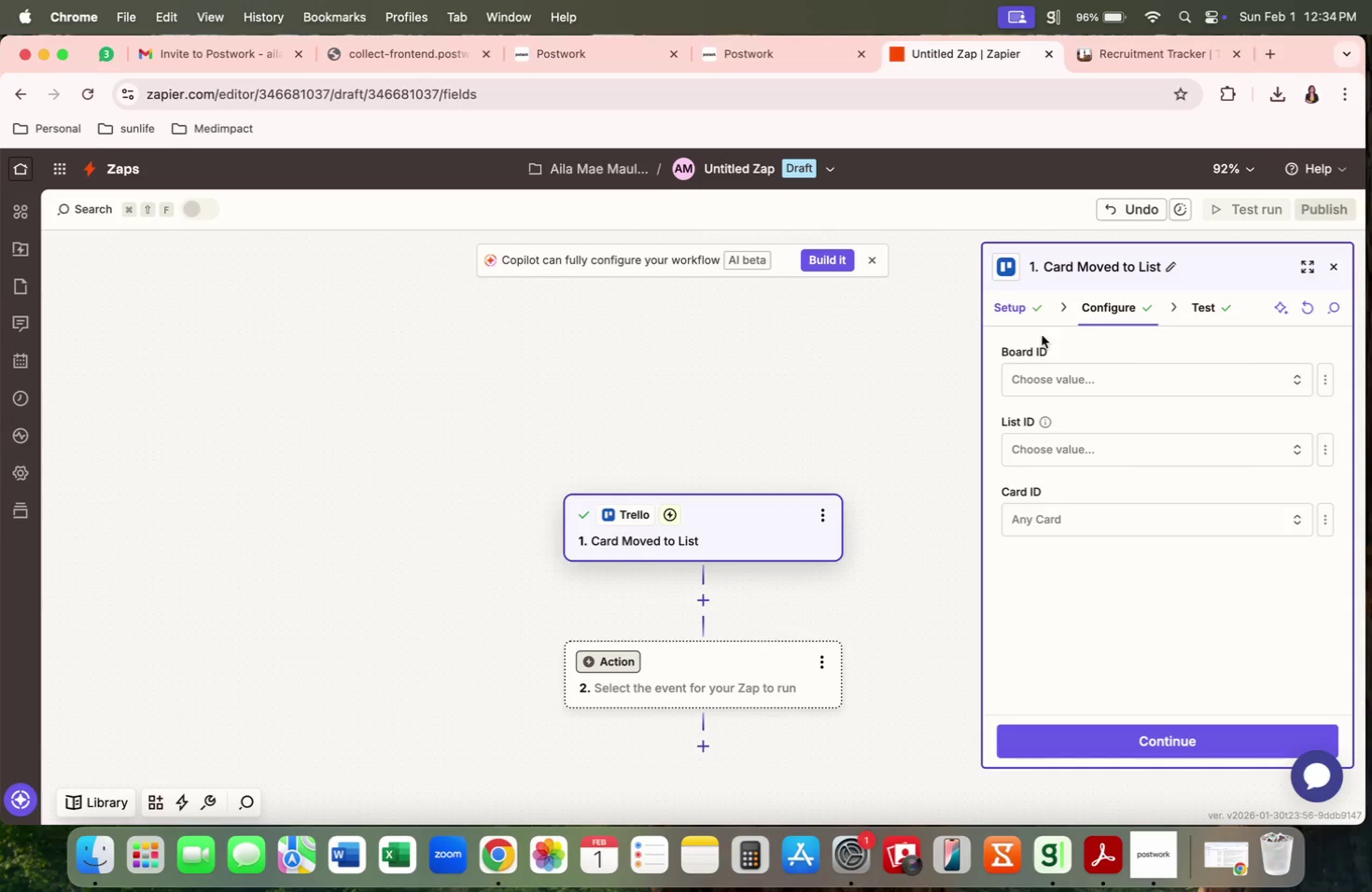 
left_click([1047, 374])
 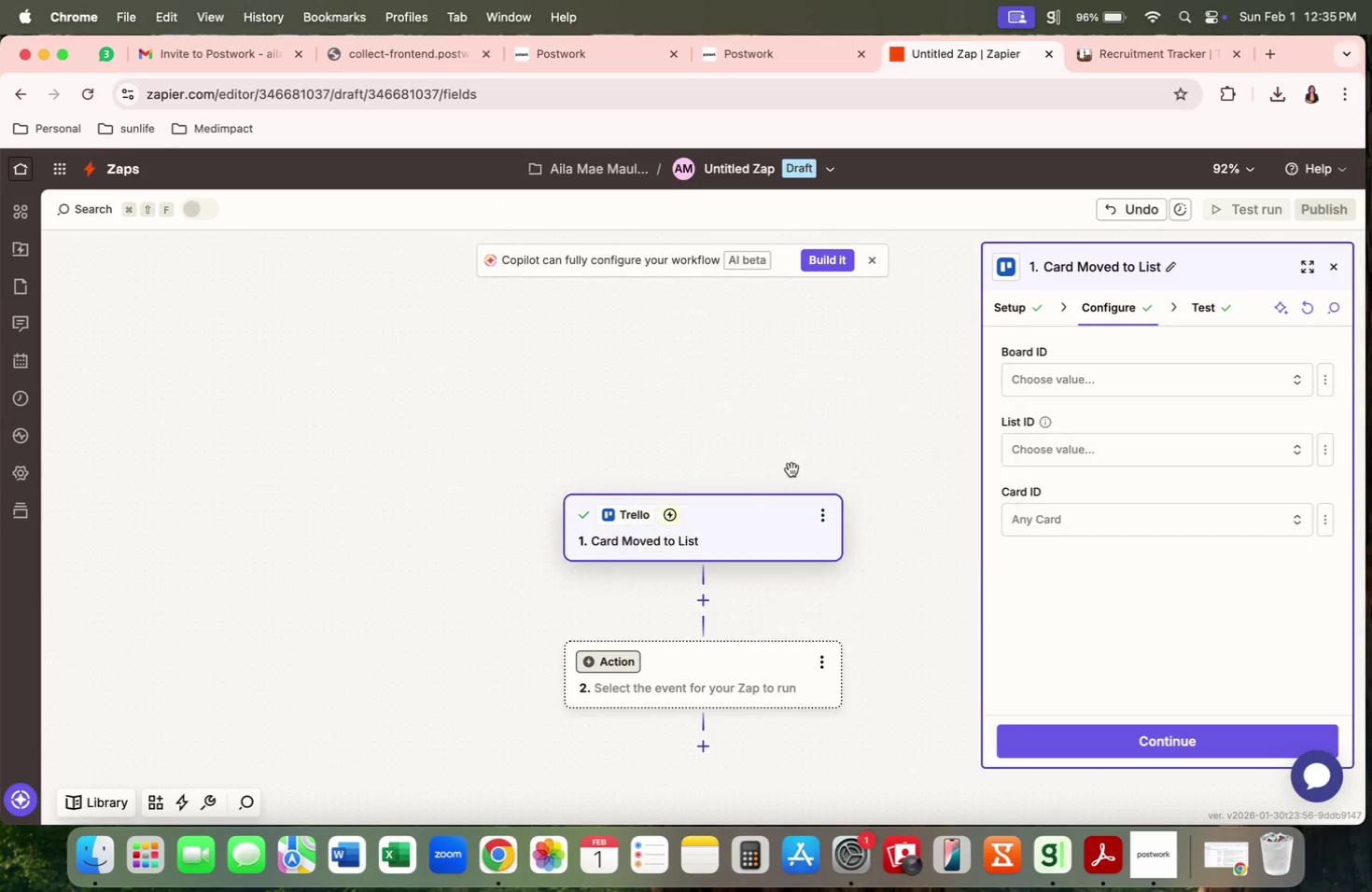 
left_click([1113, 457])
 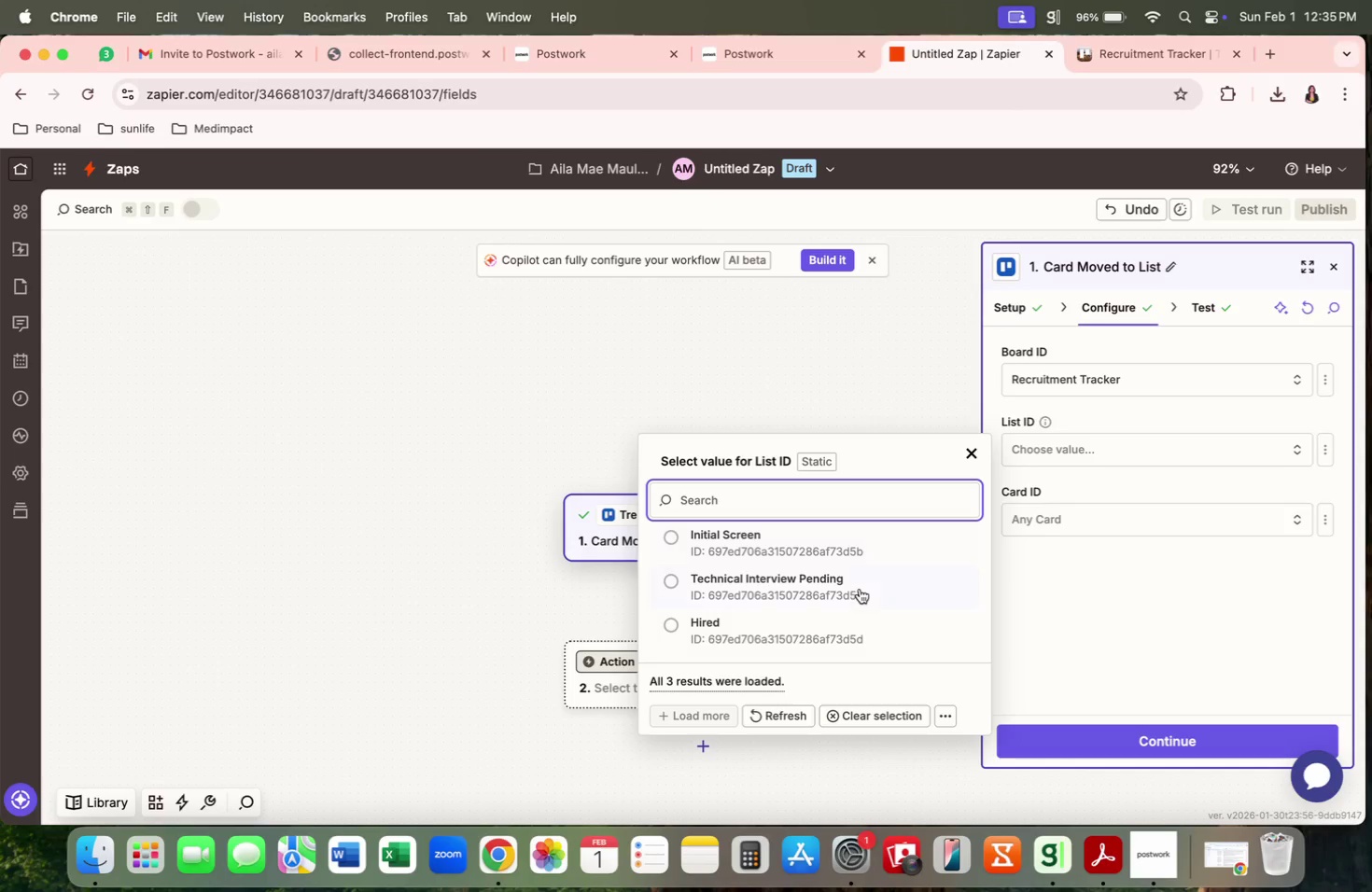 
wait(7.2)
 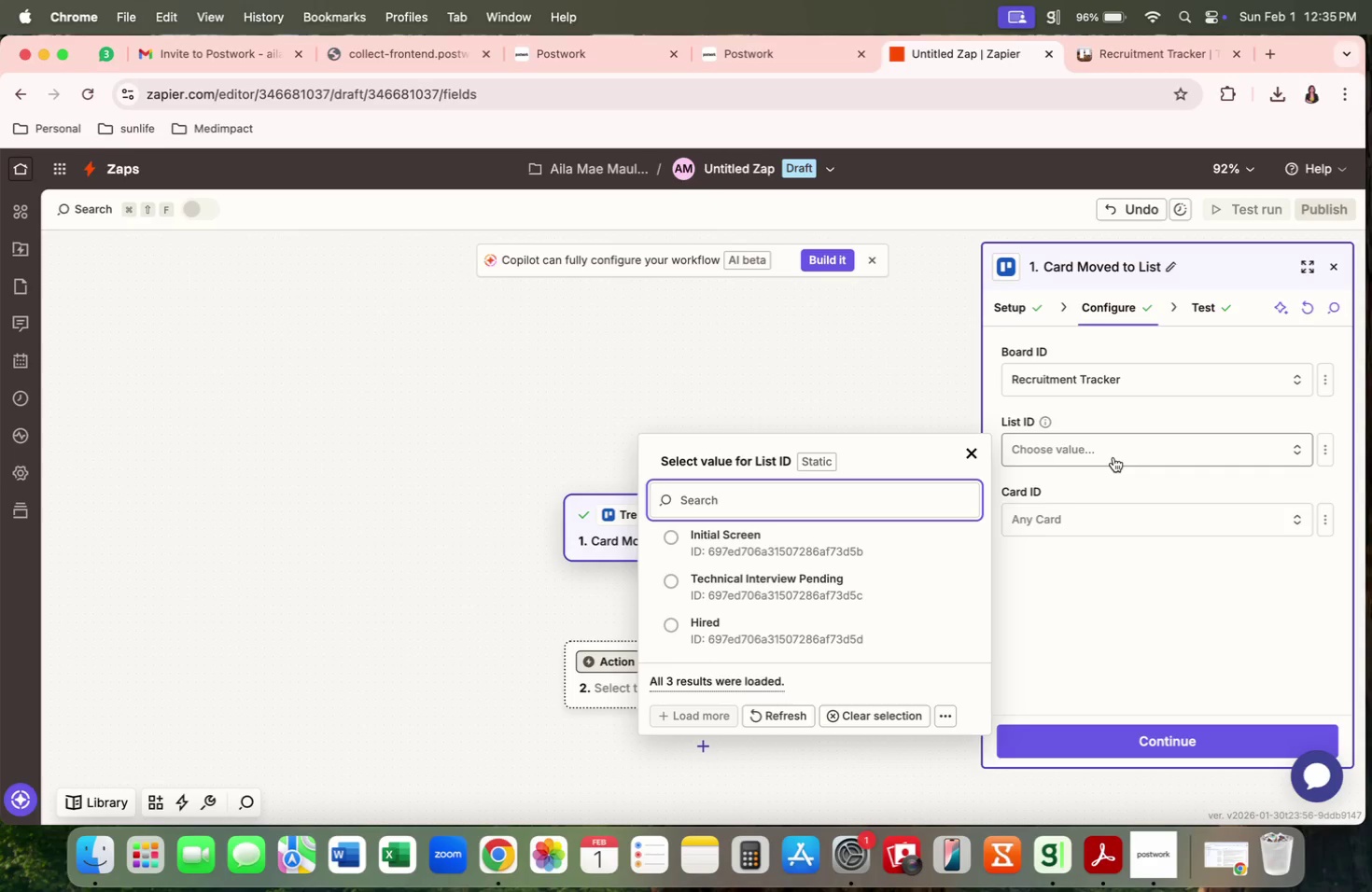 
left_click([859, 586])
 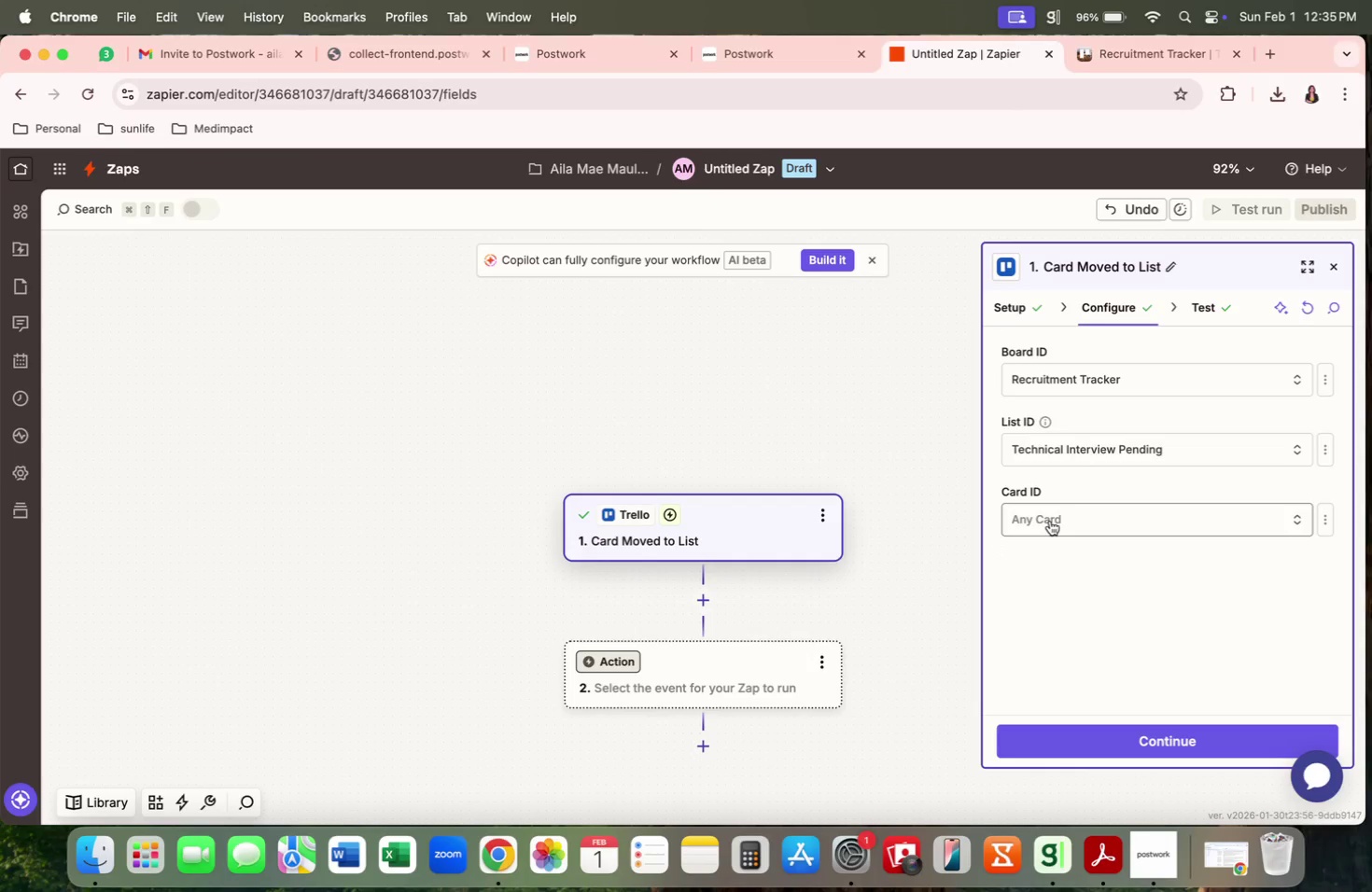 
left_click([1050, 521])
 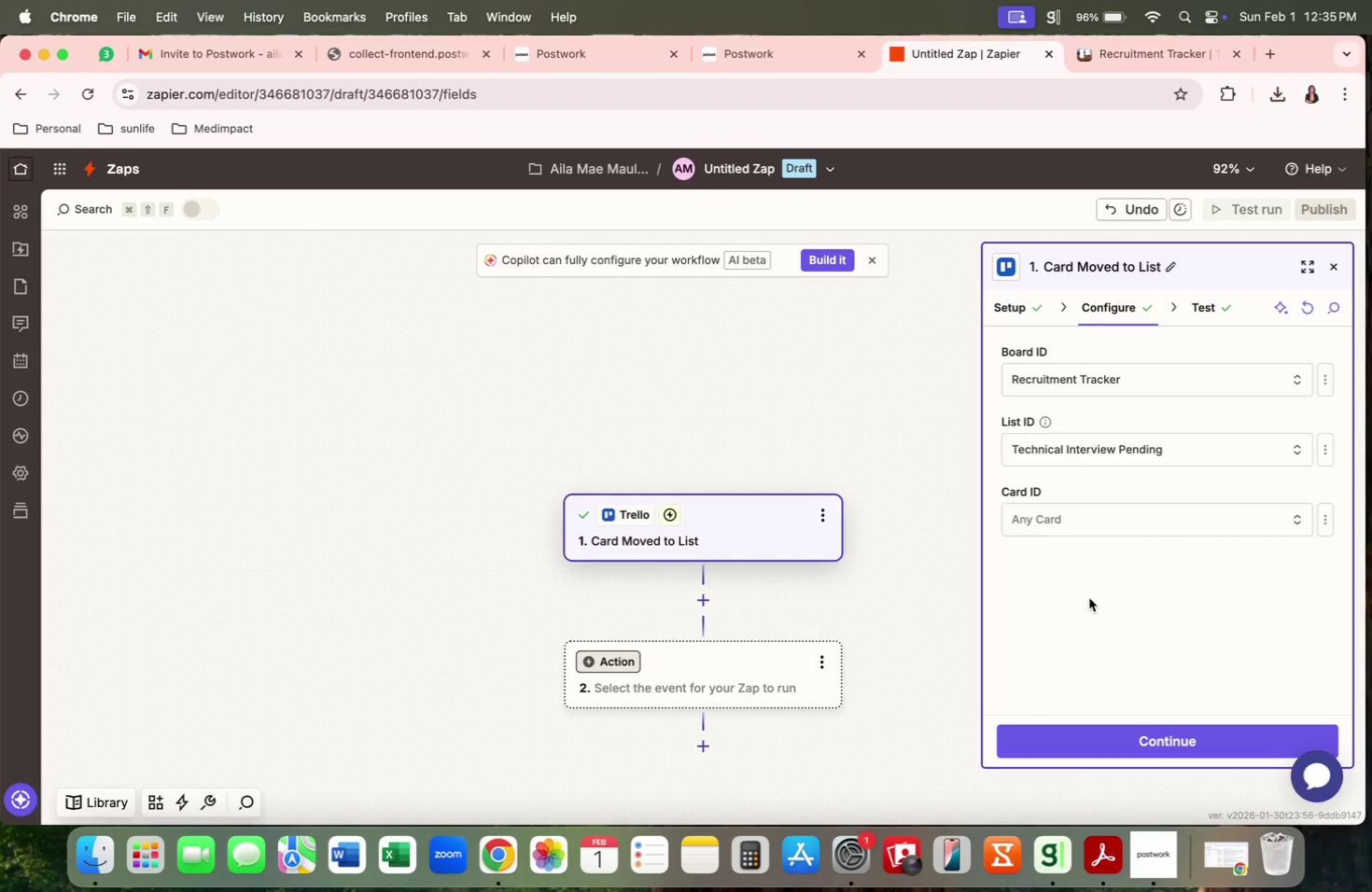 
left_click([1008, 300])
 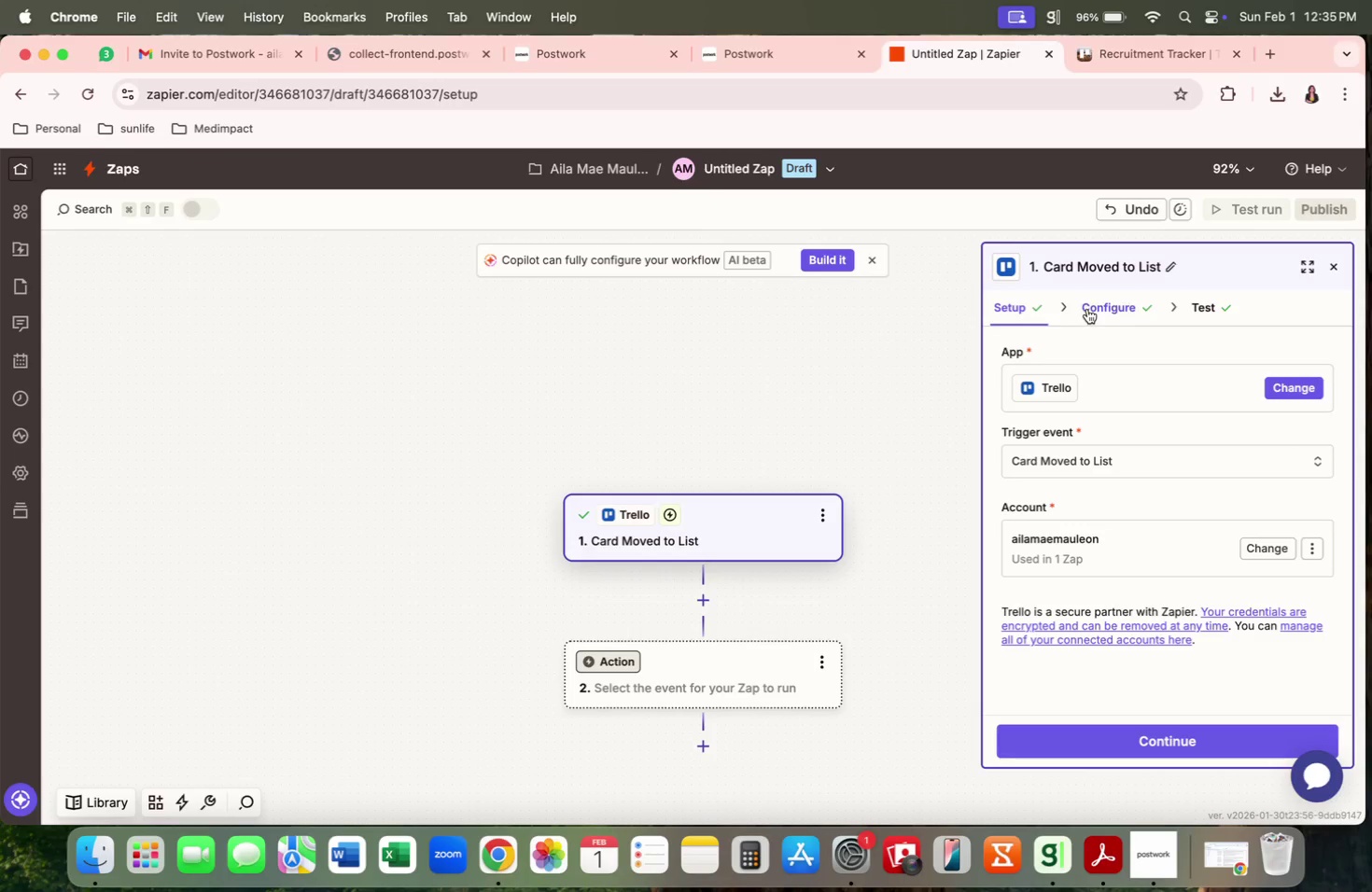 
left_click([1091, 306])
 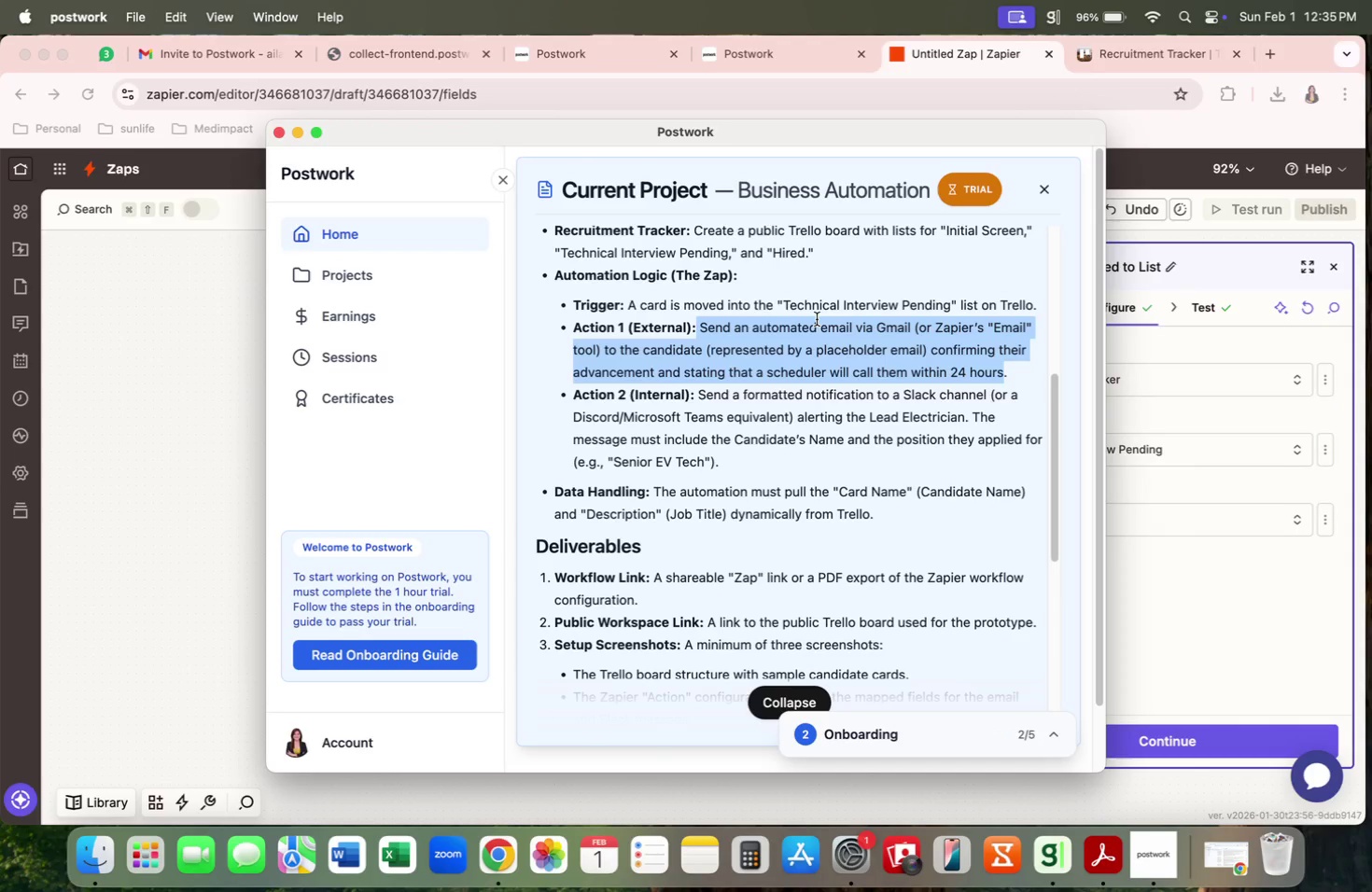 
wait(5.24)
 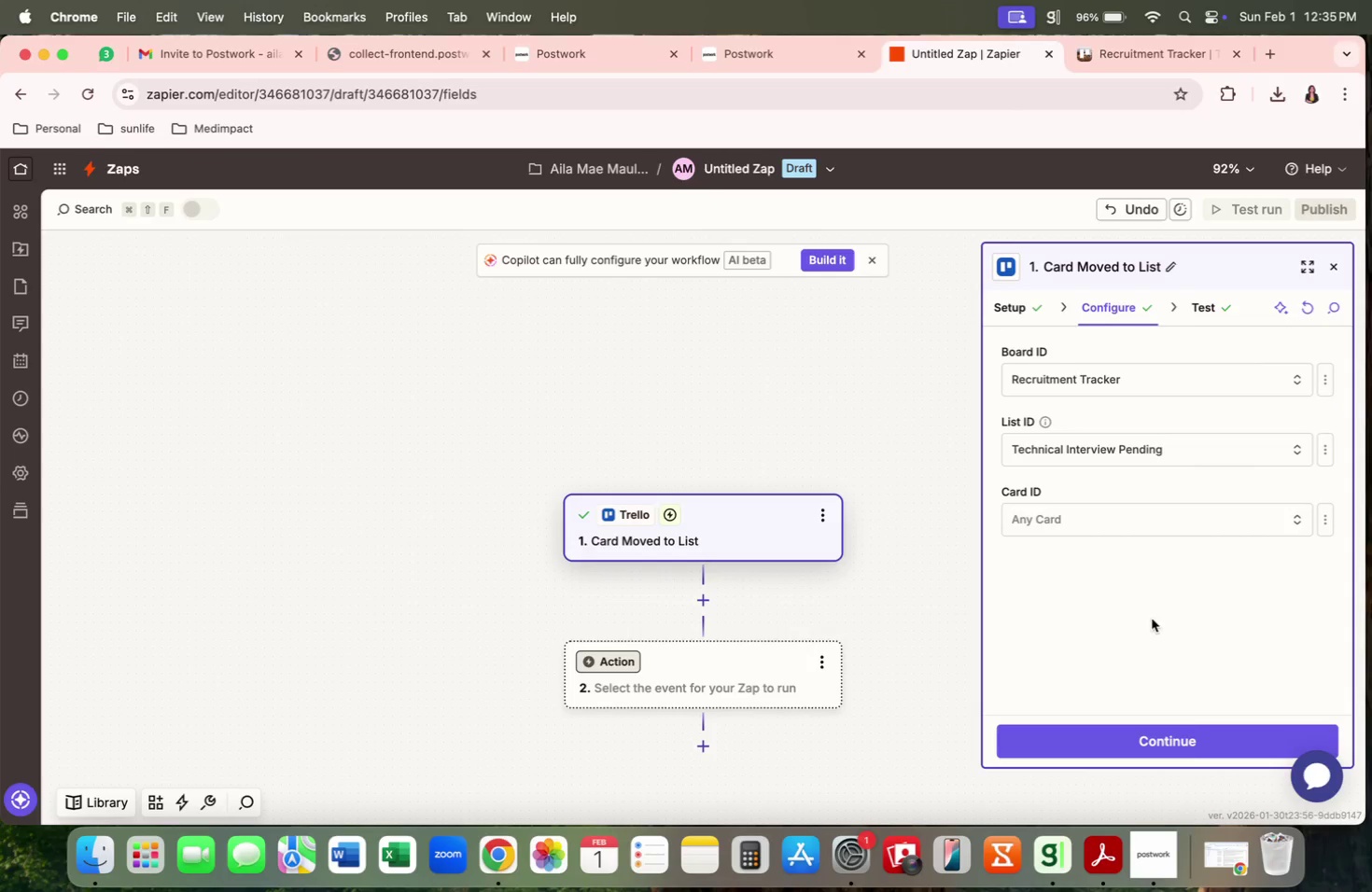 
left_click([1141, 758])
 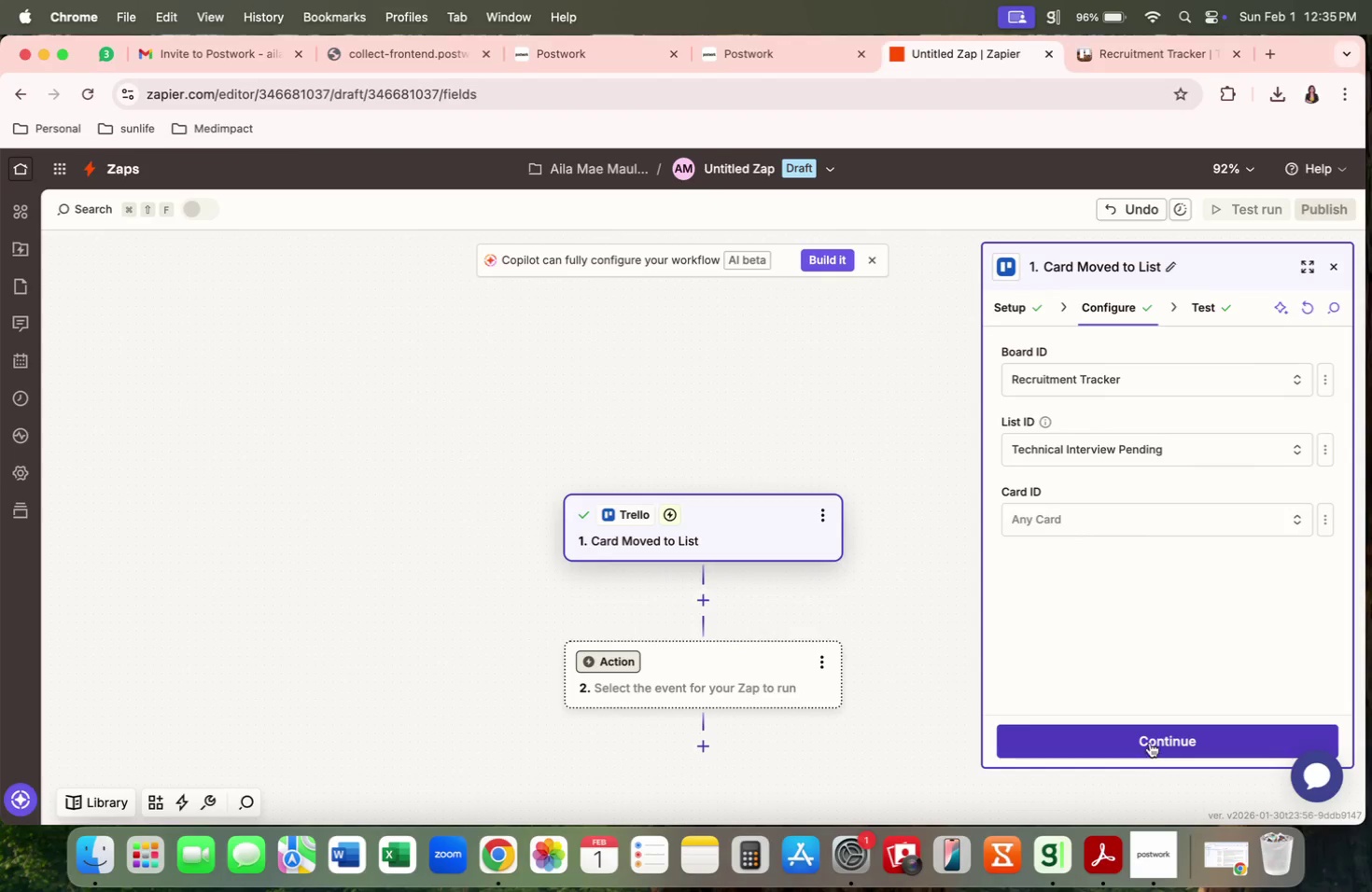 
left_click([1151, 742])
 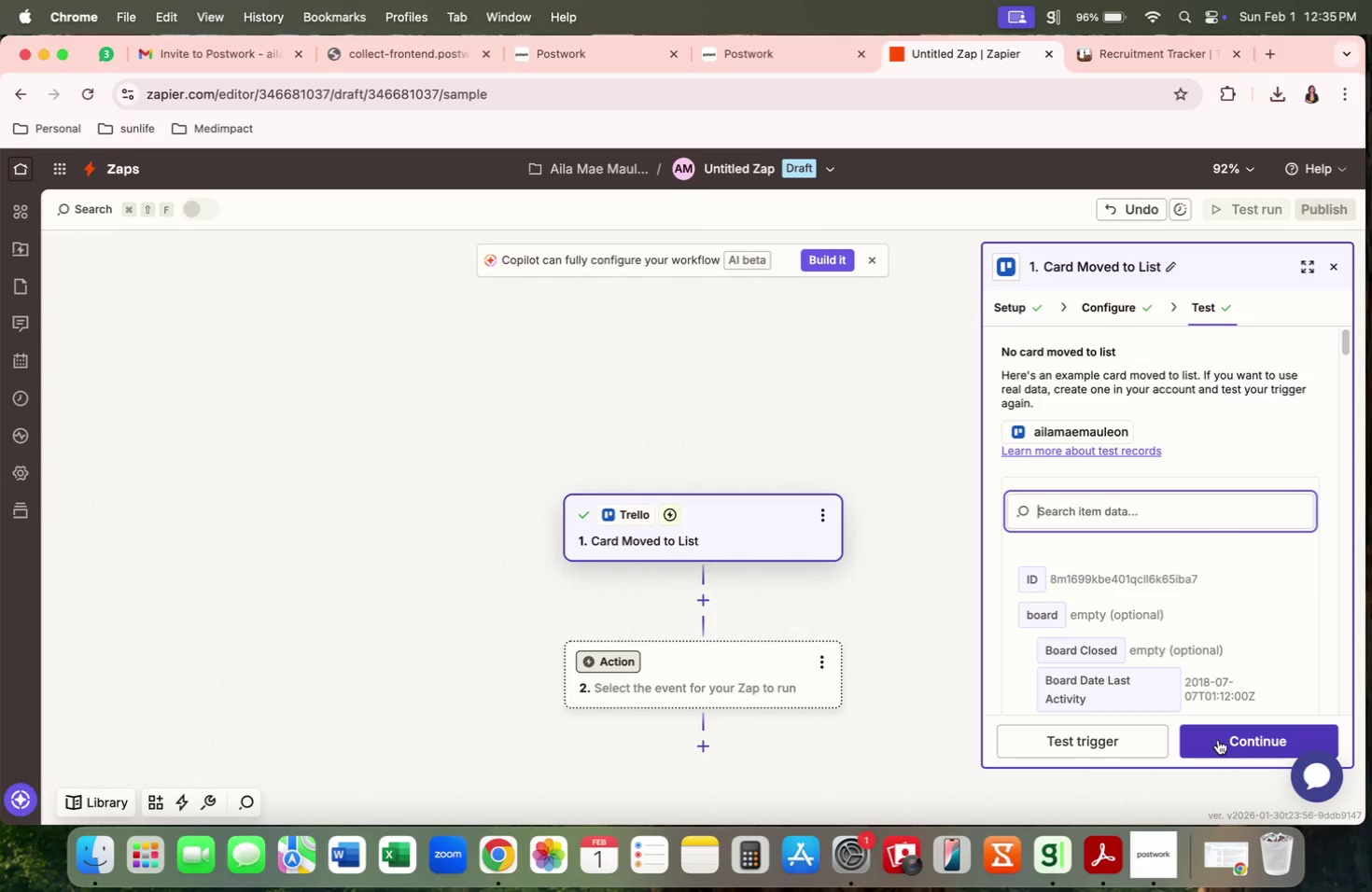 
left_click([1130, 742])
 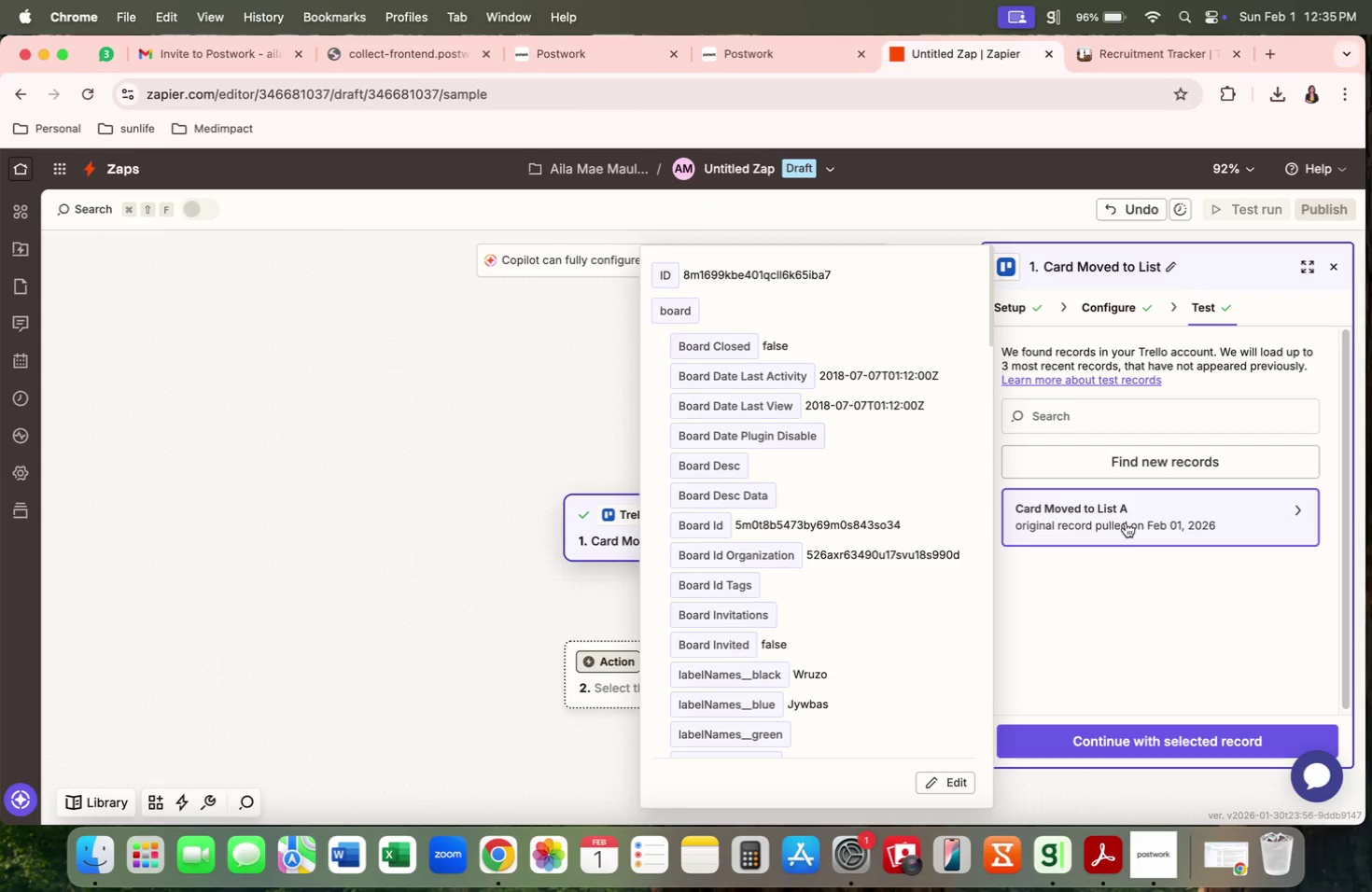 
wait(5.1)
 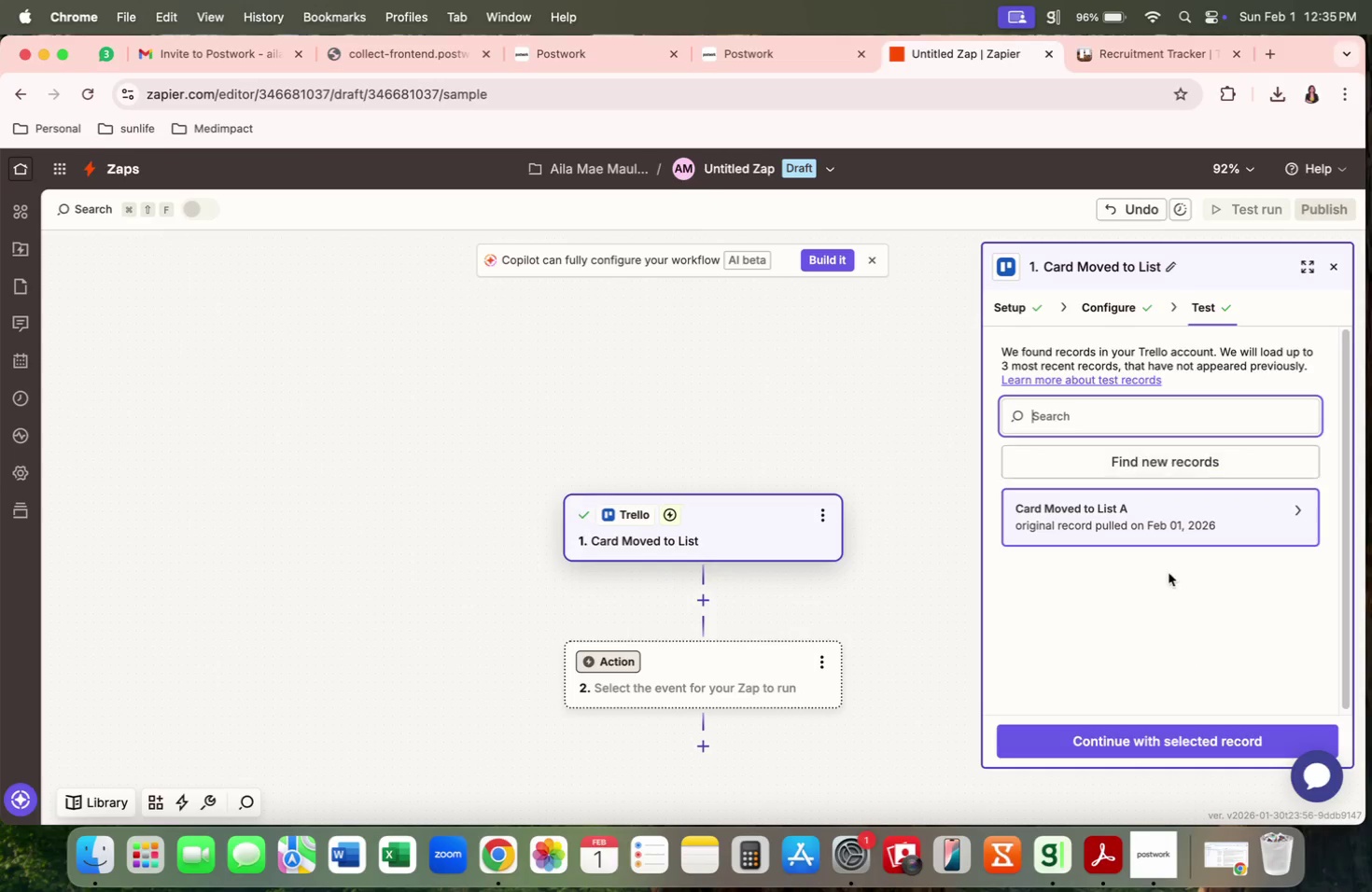 
scroll: coordinate [898, 564], scroll_direction: down, amount: 56.0
 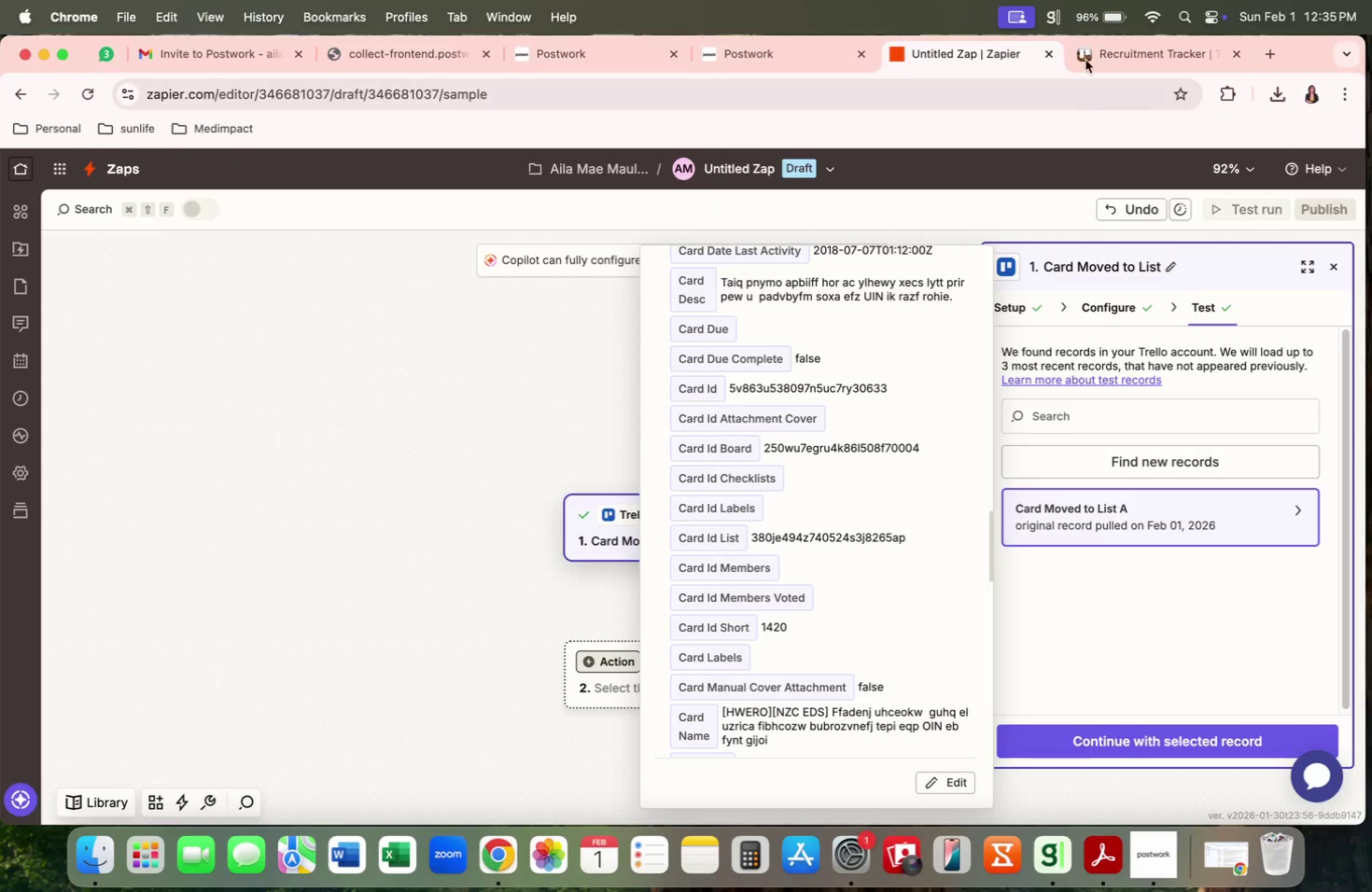 
left_click([1089, 45])
 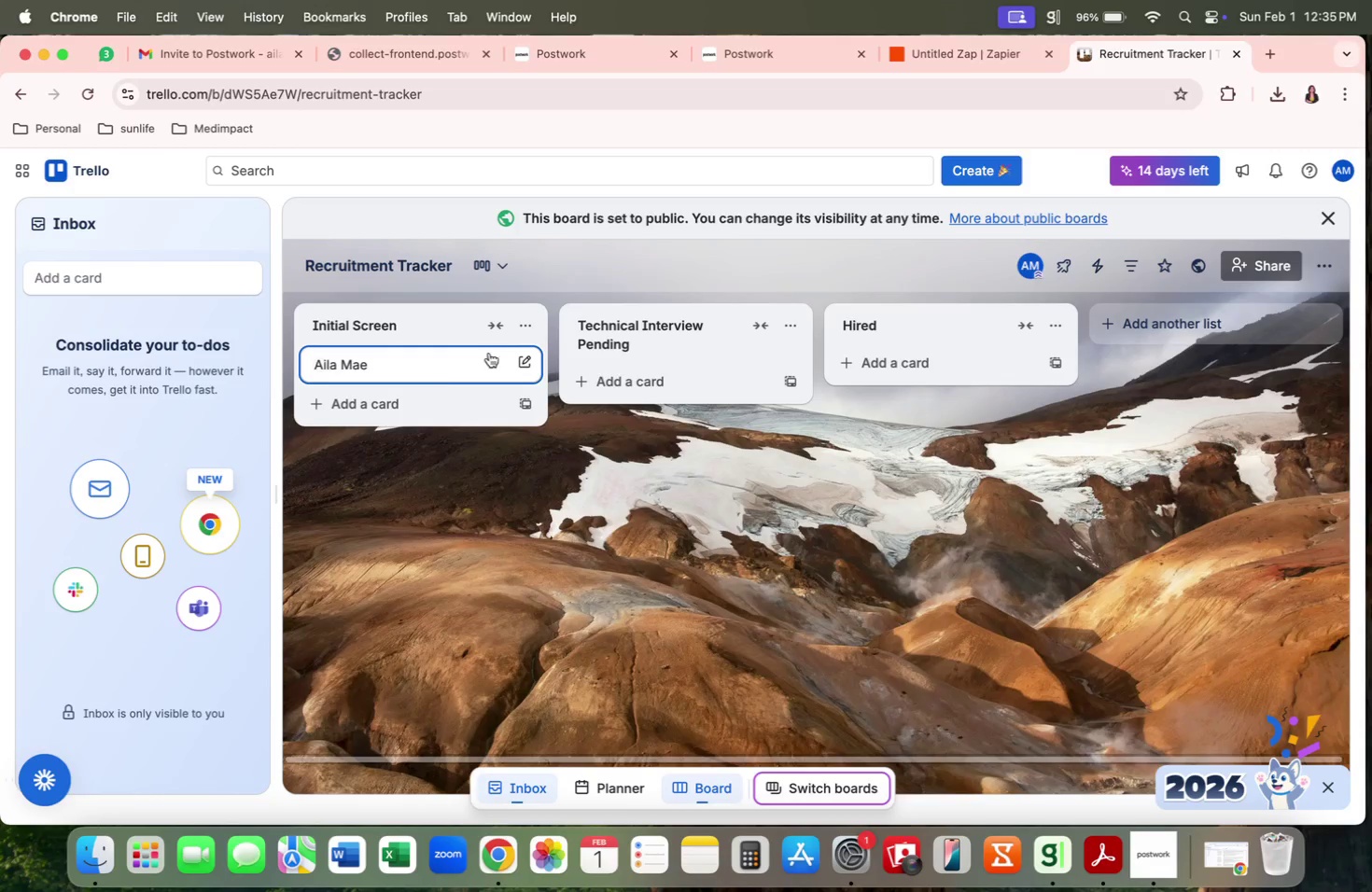 
left_click_drag(start_coordinate=[443, 359], to_coordinate=[696, 362])
 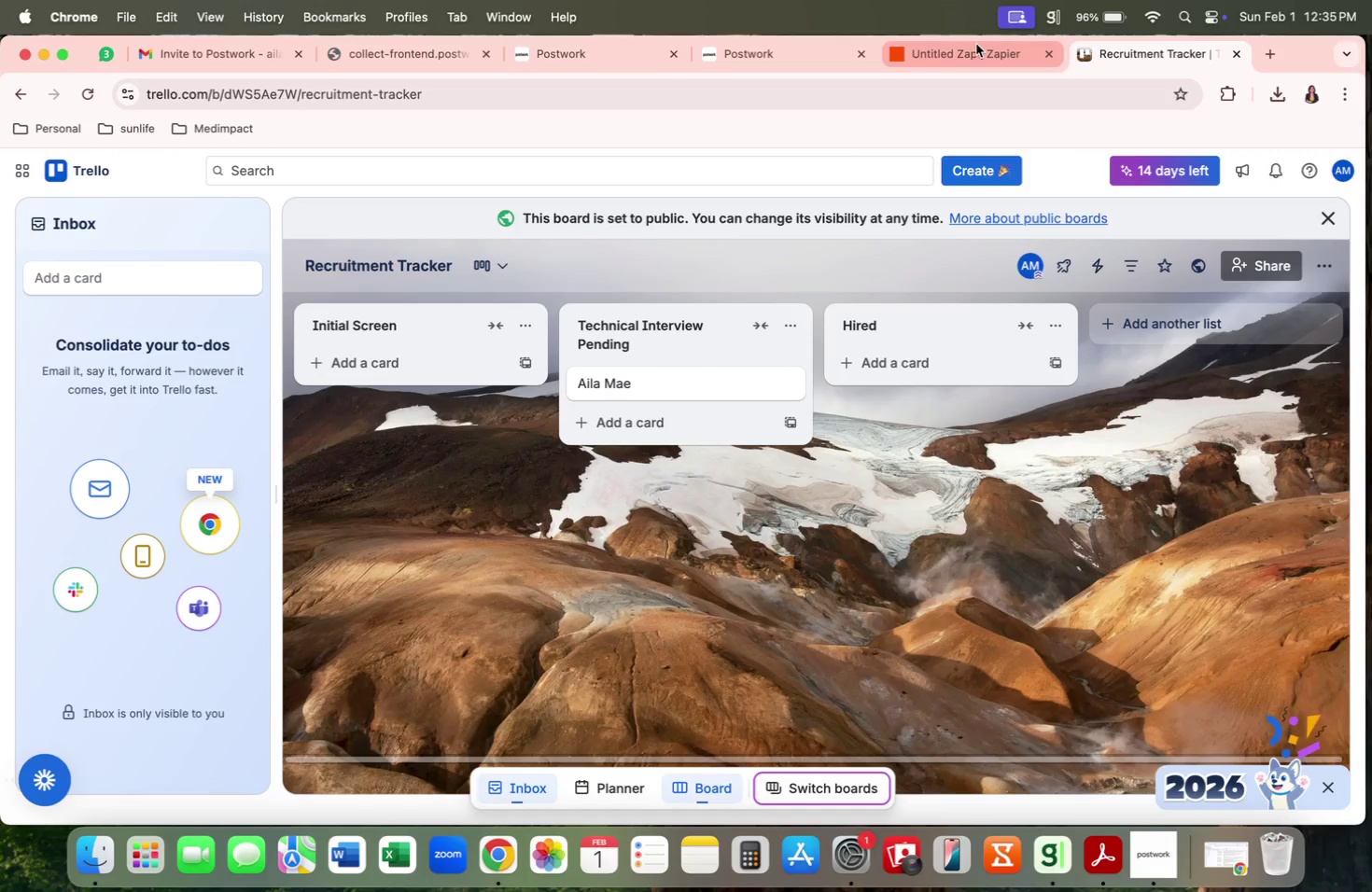 
left_click([963, 82])
 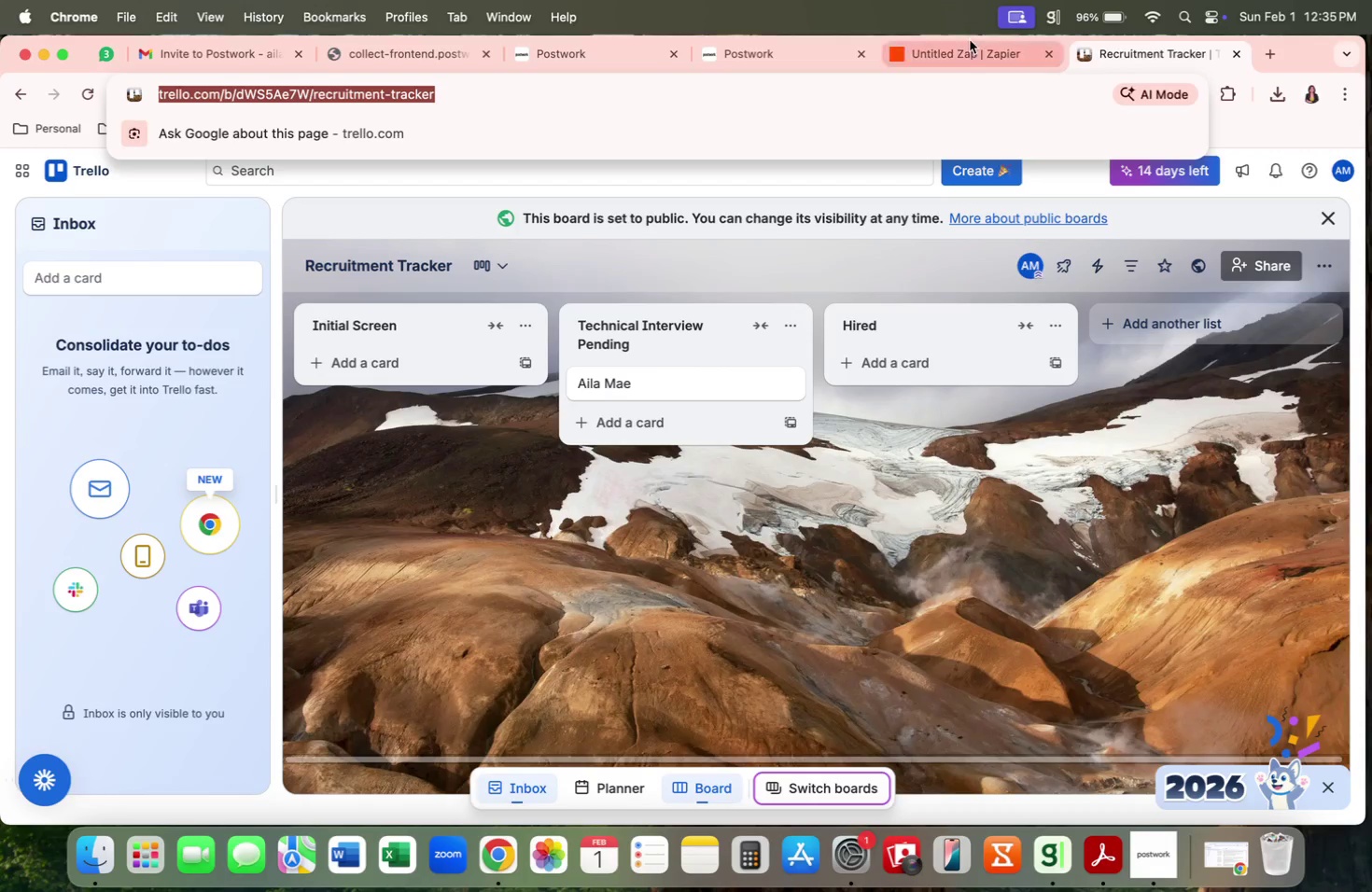 
left_click([970, 40])
 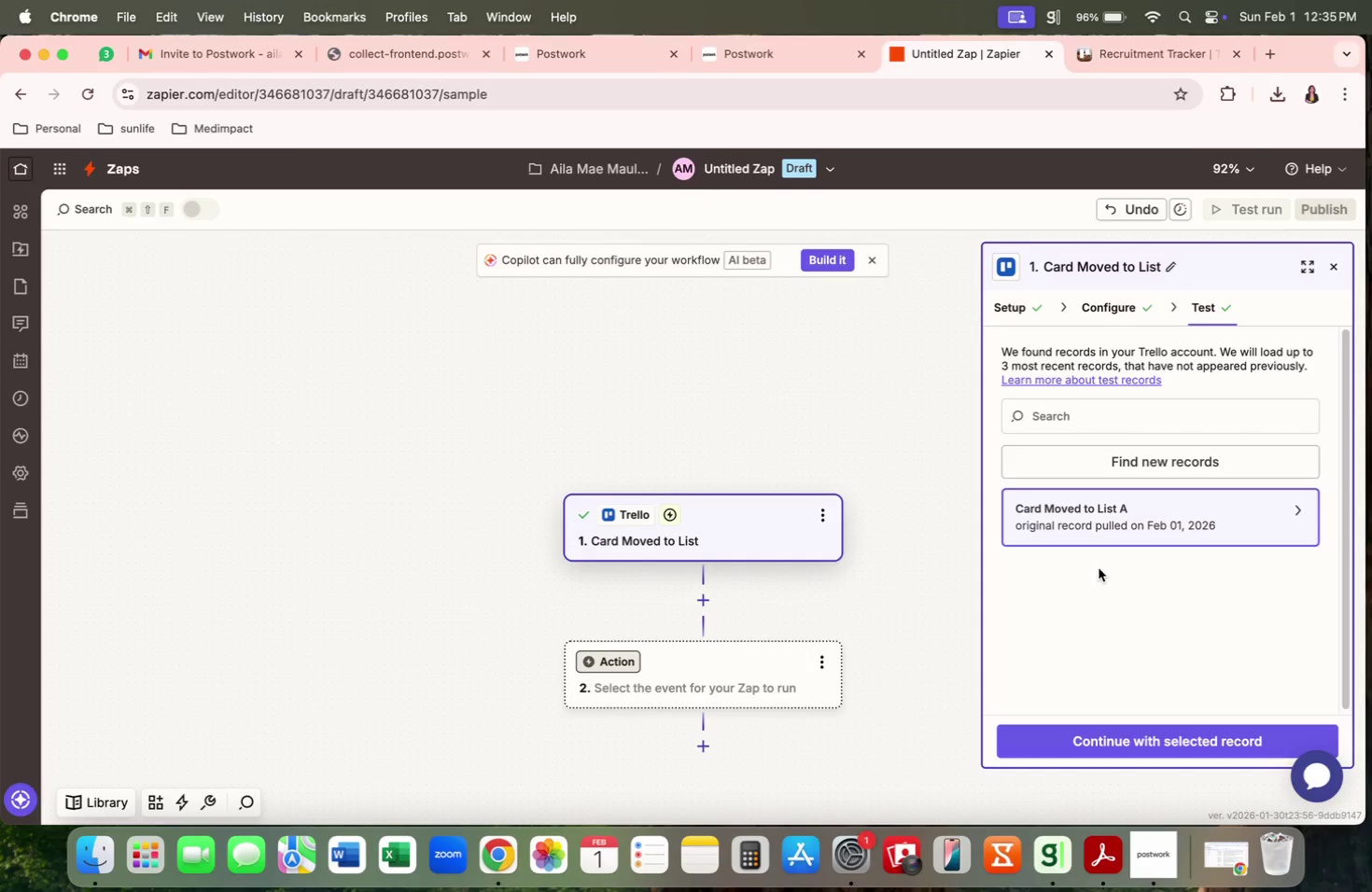 
left_click([1123, 468])
 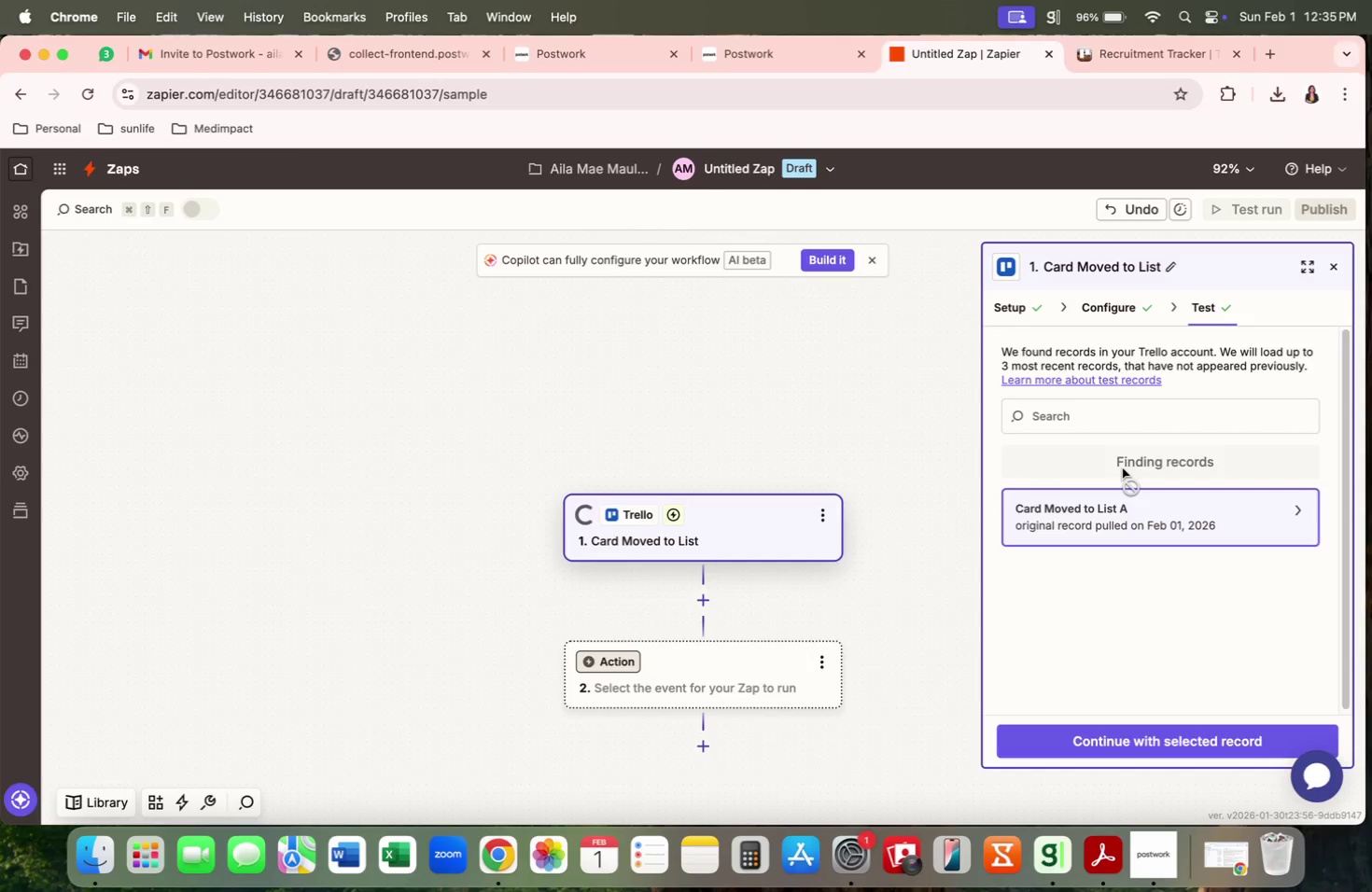 
wait(6.2)
 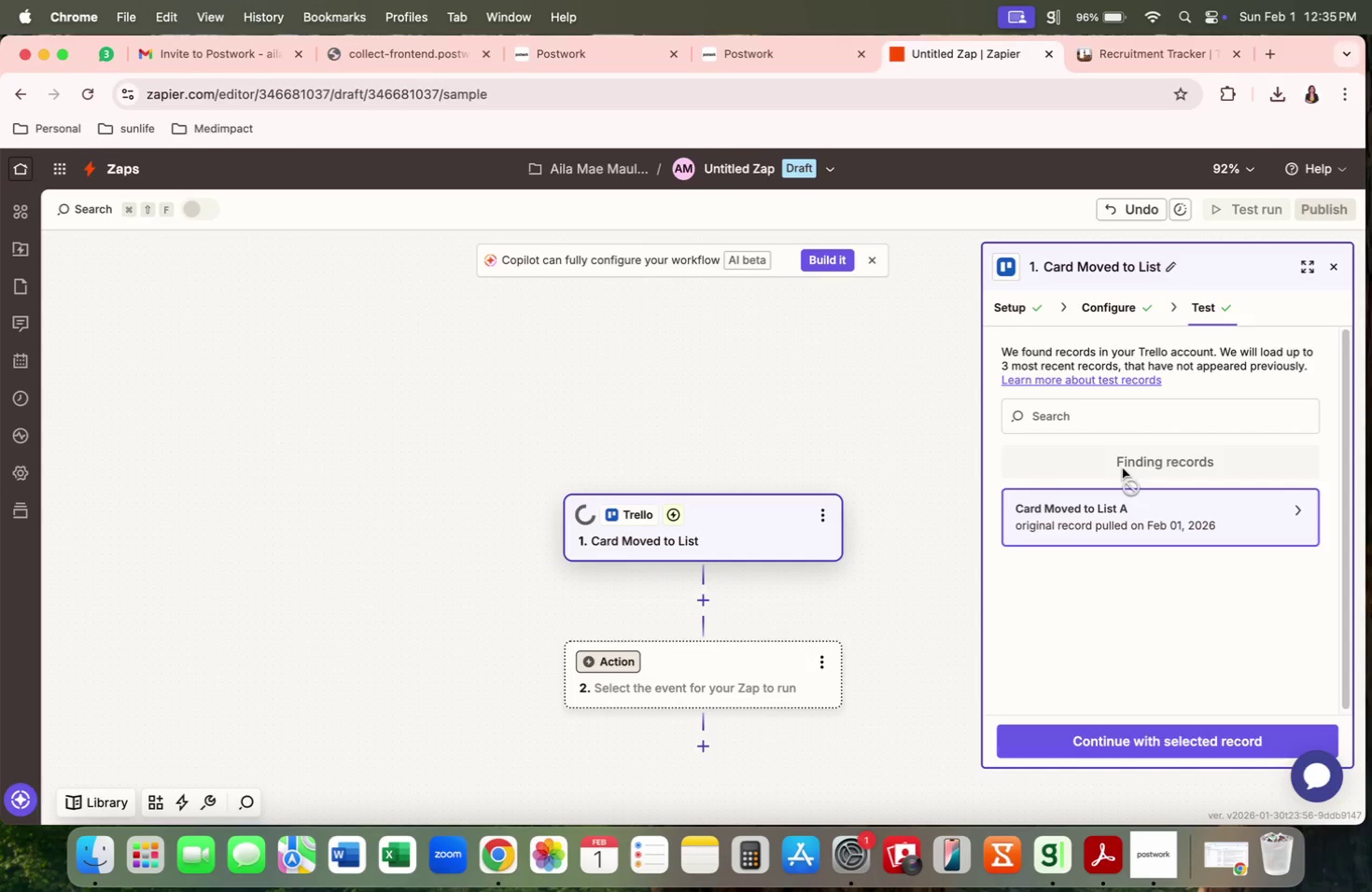 
left_click([1110, 499])
 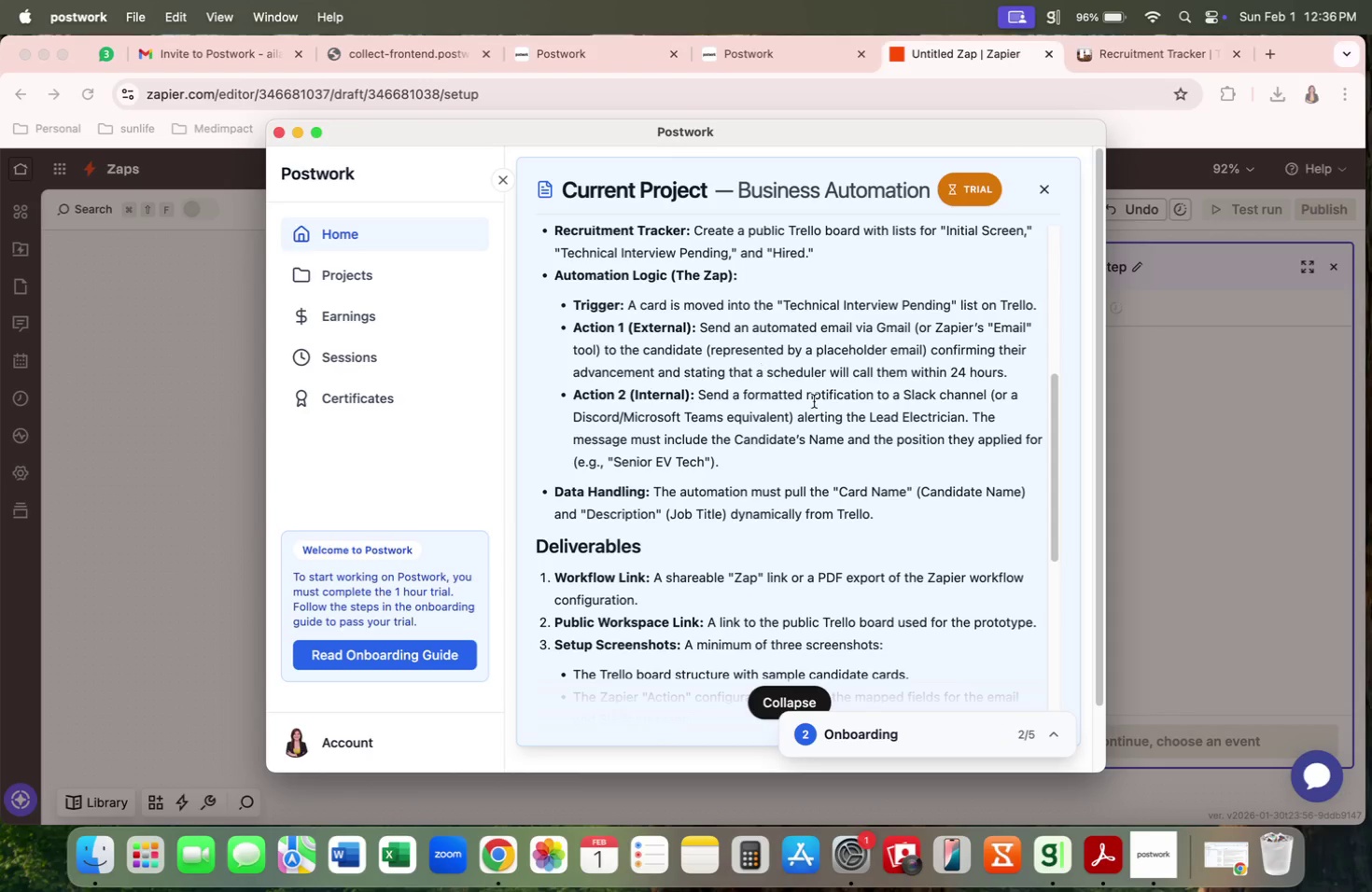 
wait(29.85)
 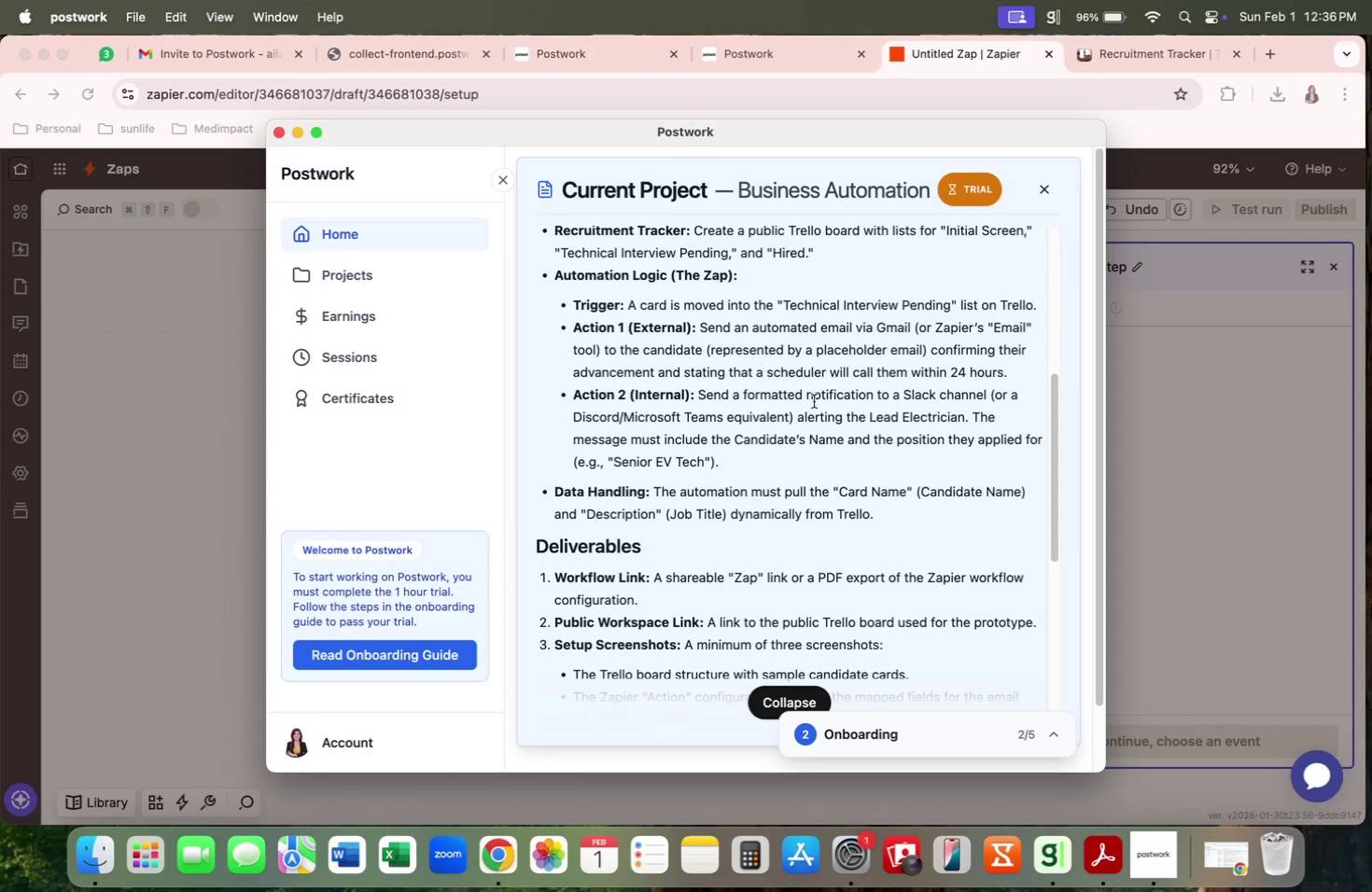 
type(gmai)
key(Backspace)
 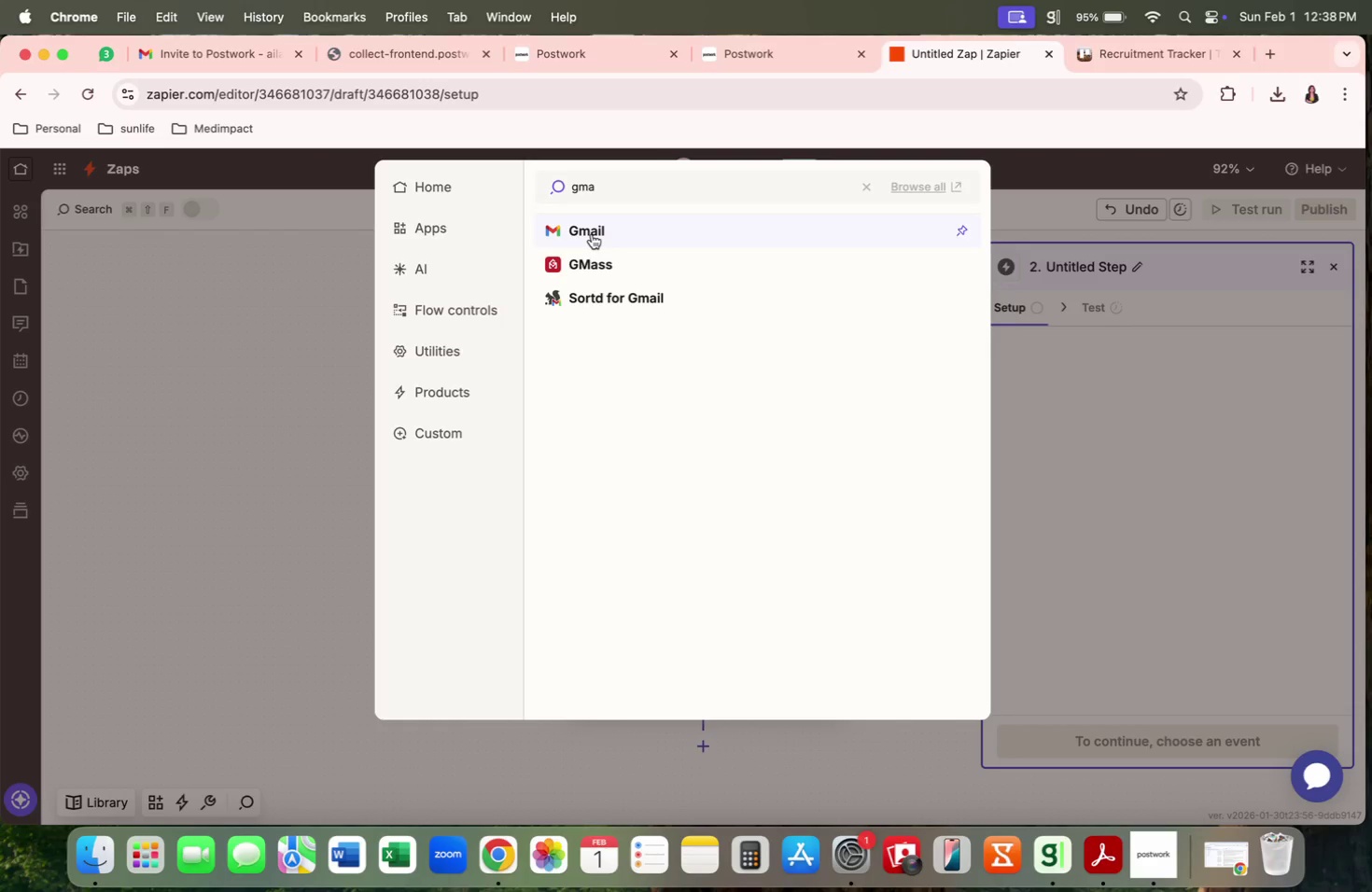 
wait(109.93)
 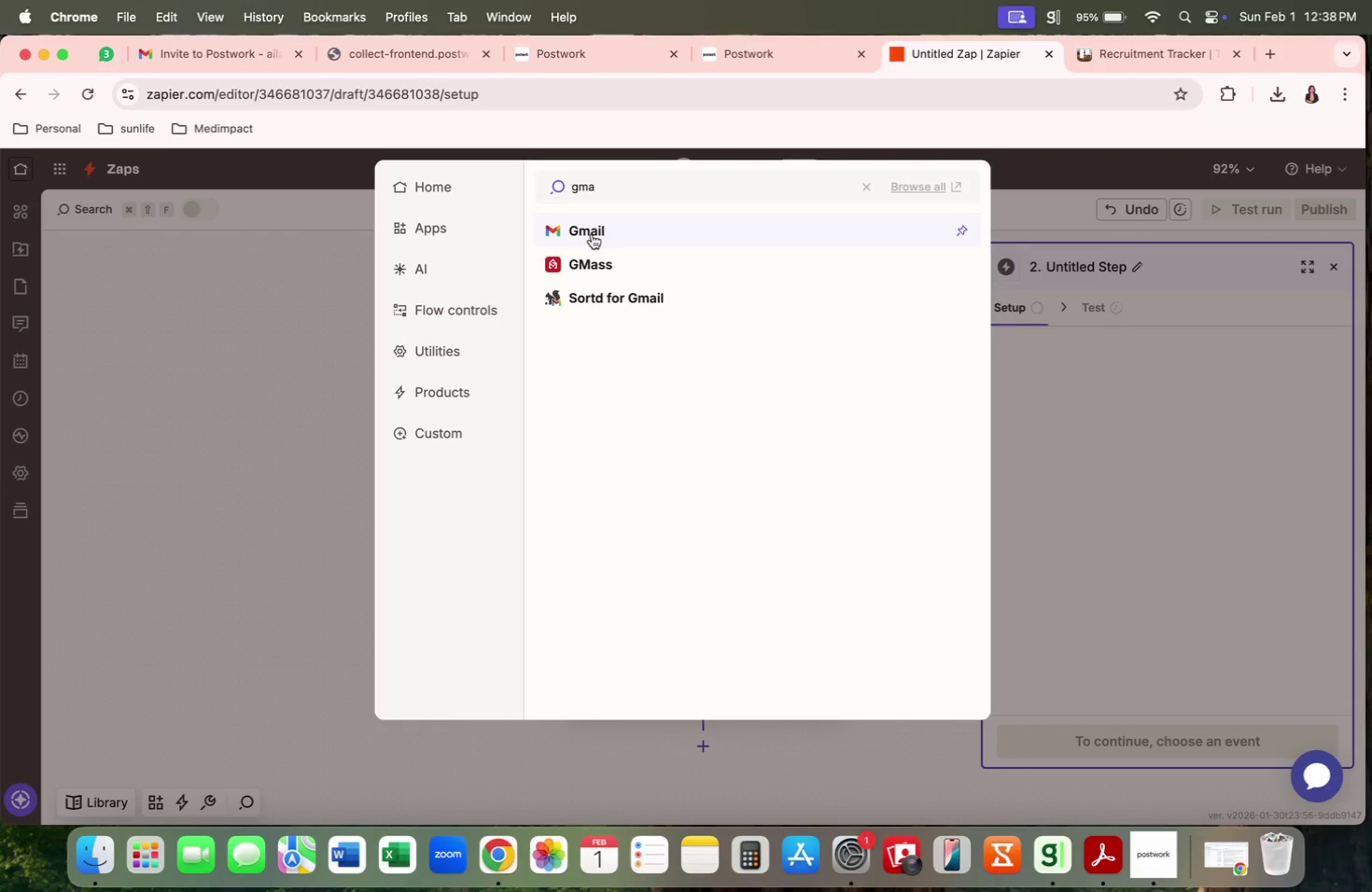 
left_click([1153, 61])
 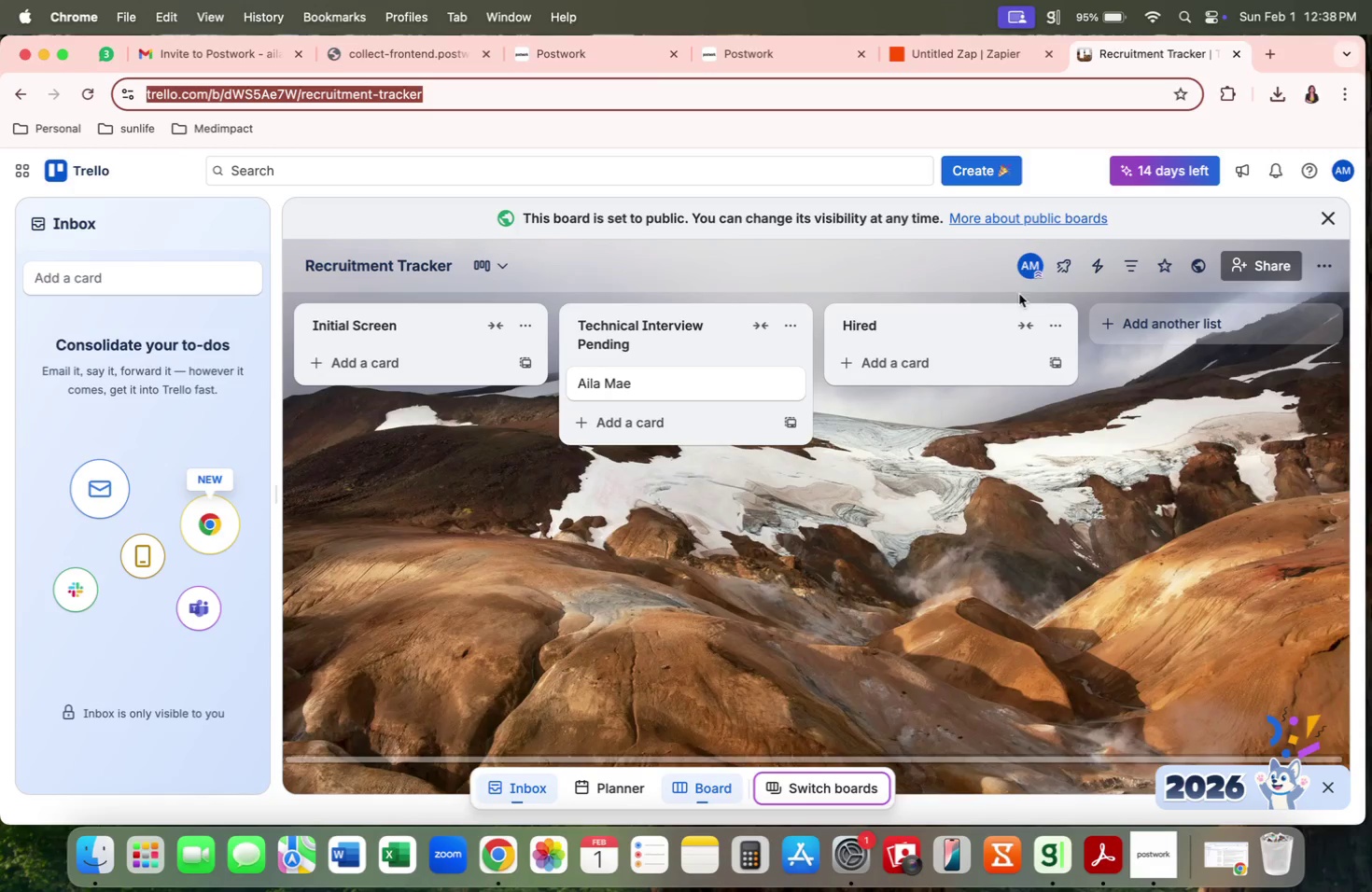 
left_click([690, 387])
 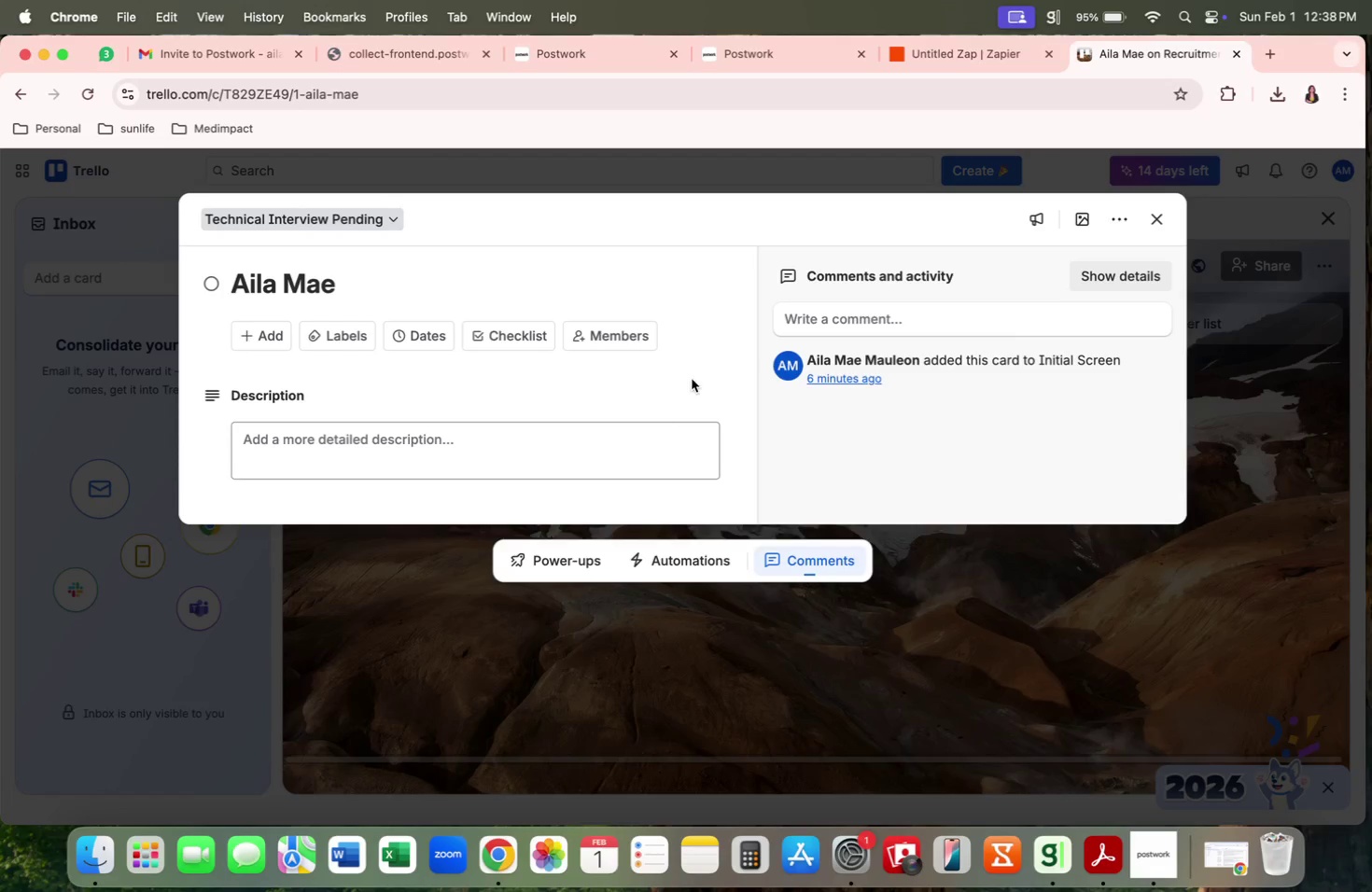 
mouse_move([320, 351])
 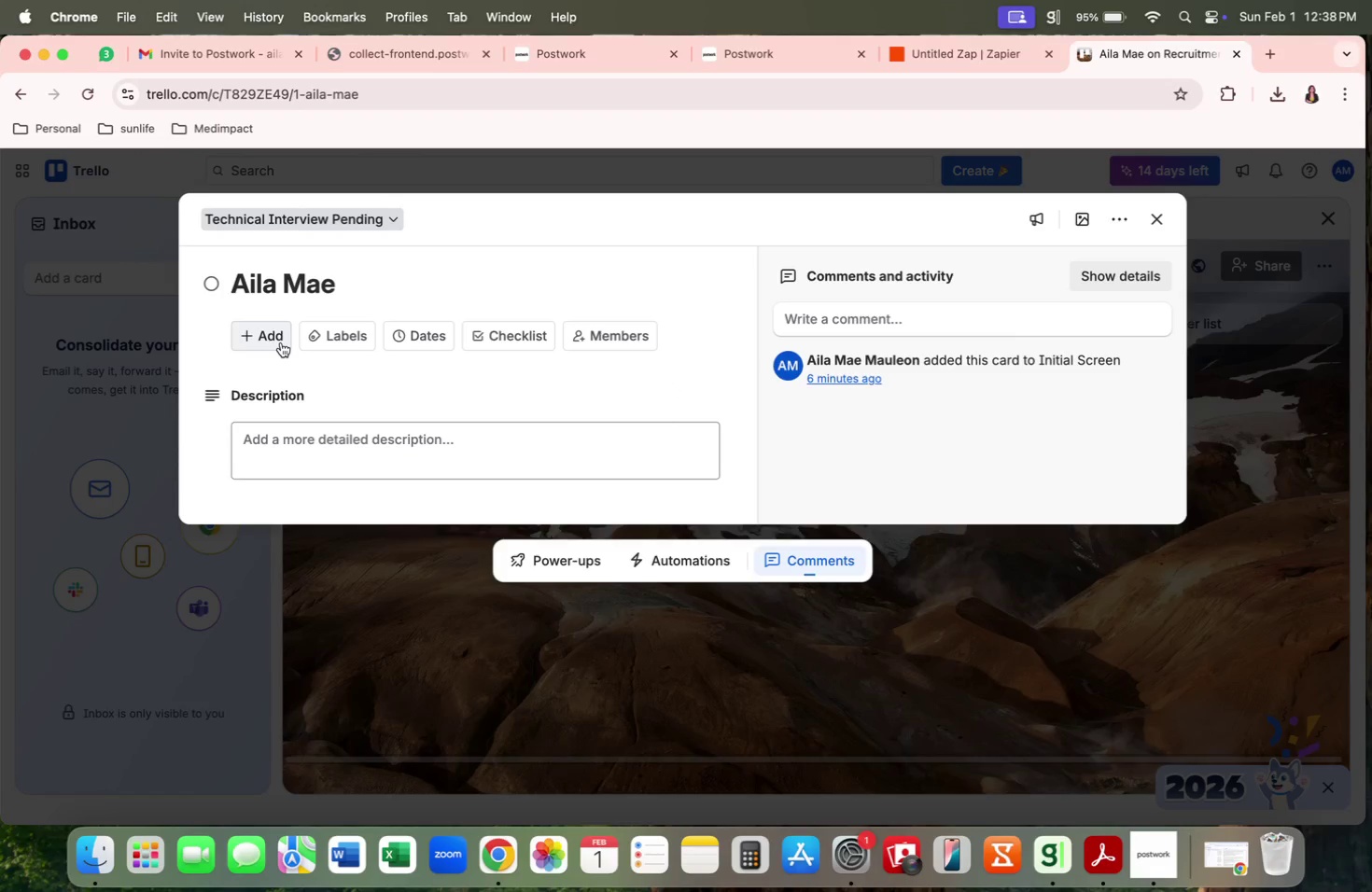 
left_click([281, 342])
 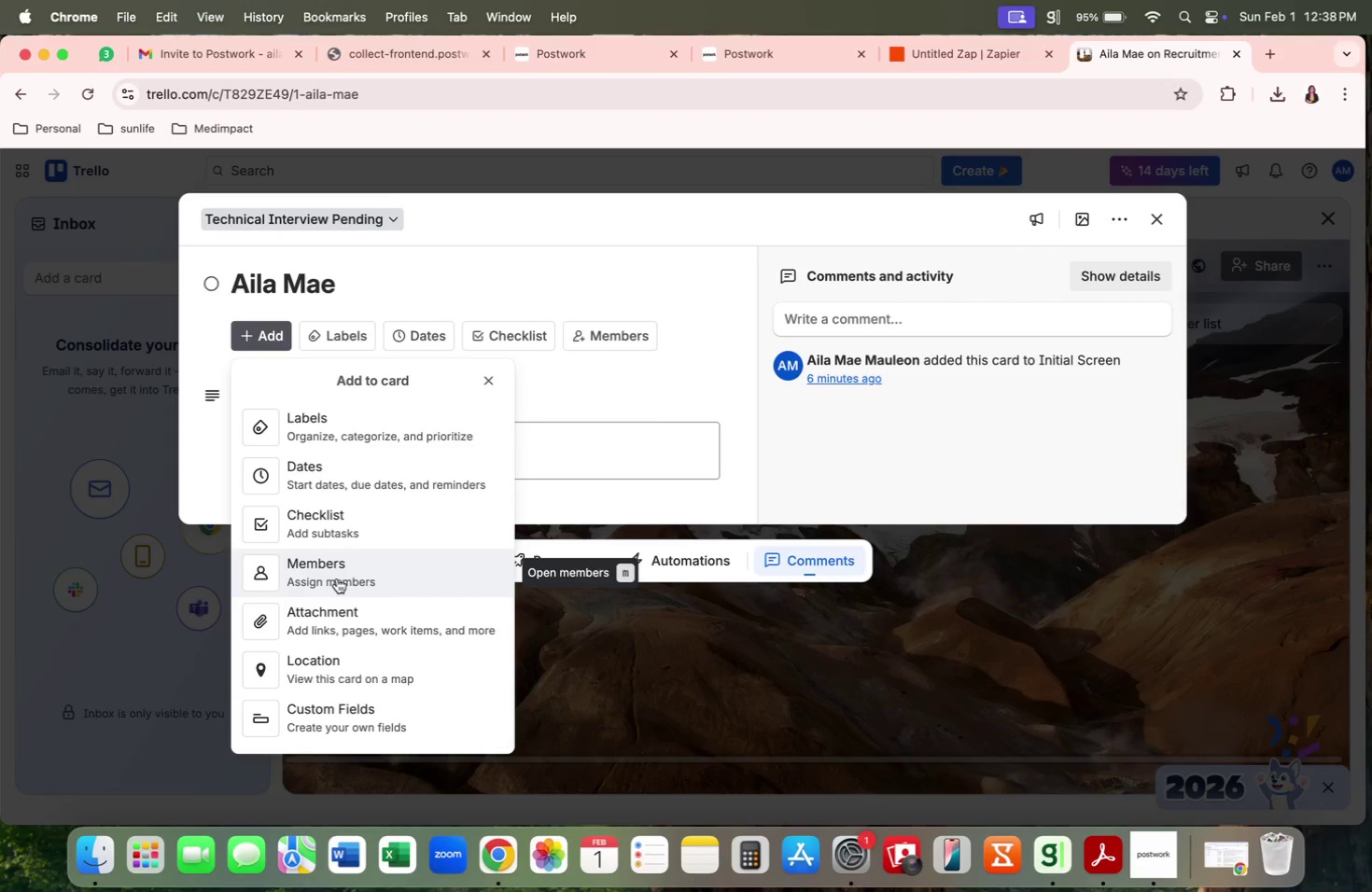 
wait(9.99)
 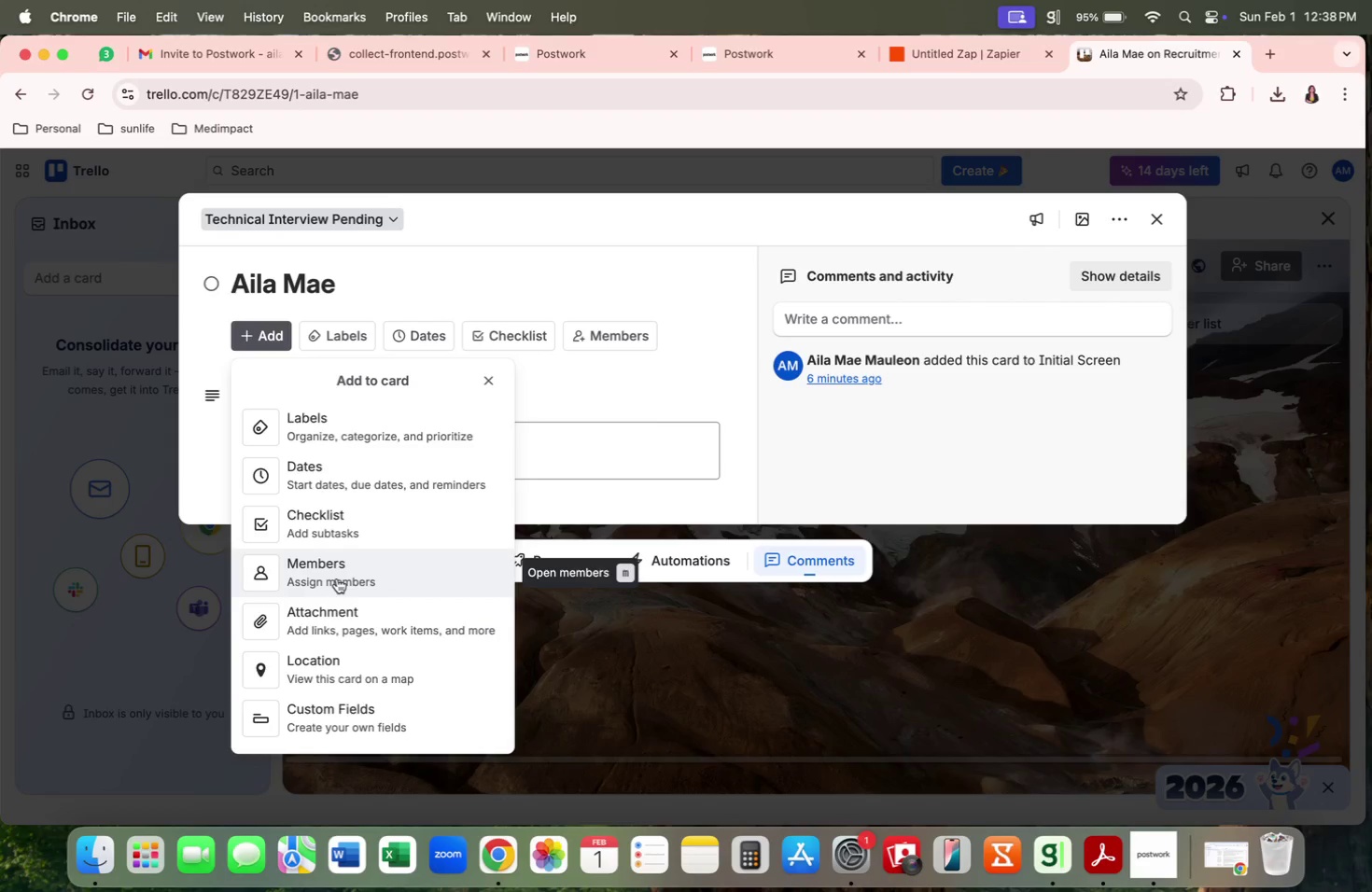 
left_click([384, 732])
 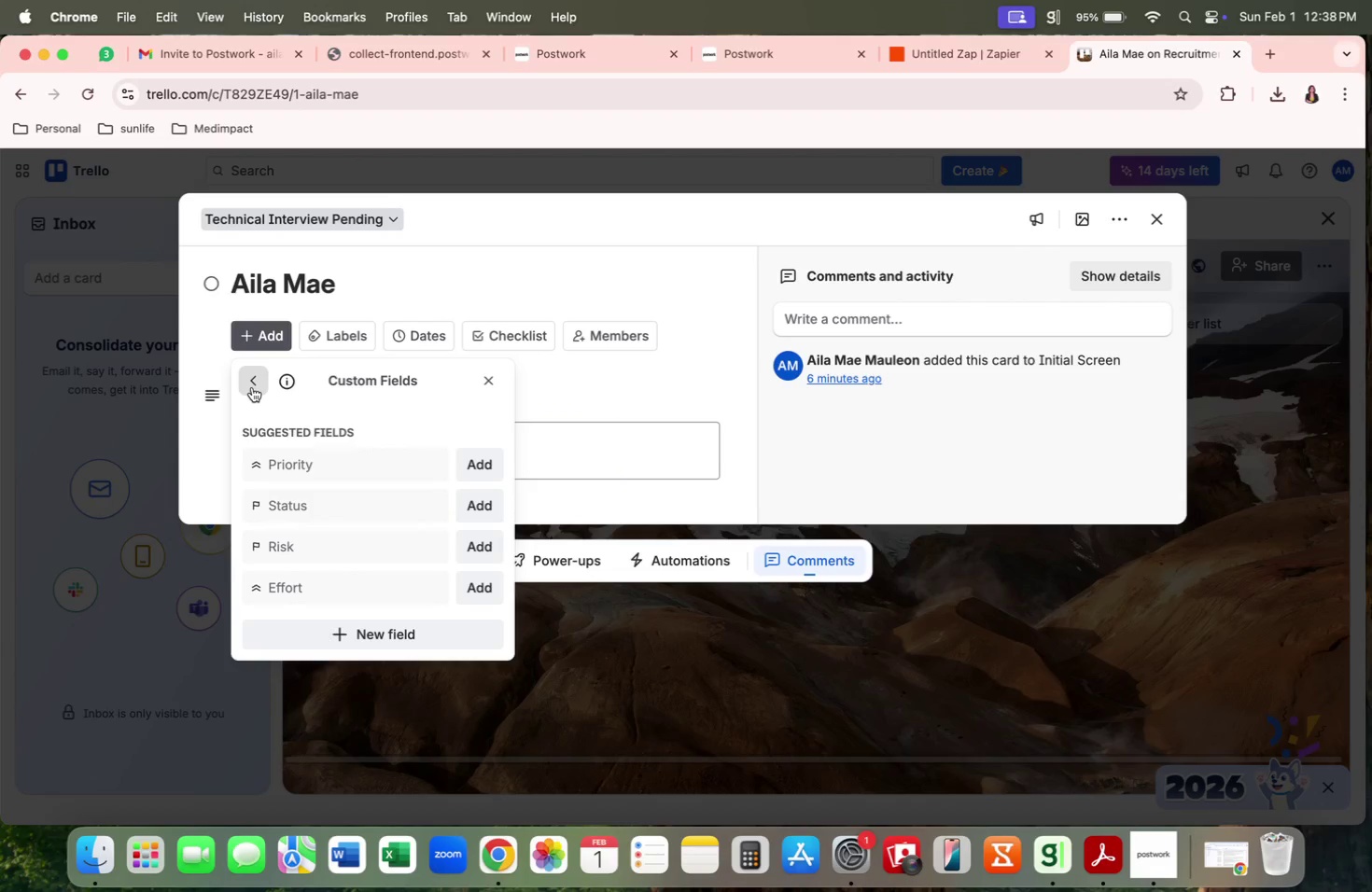 
left_click([503, 291])
 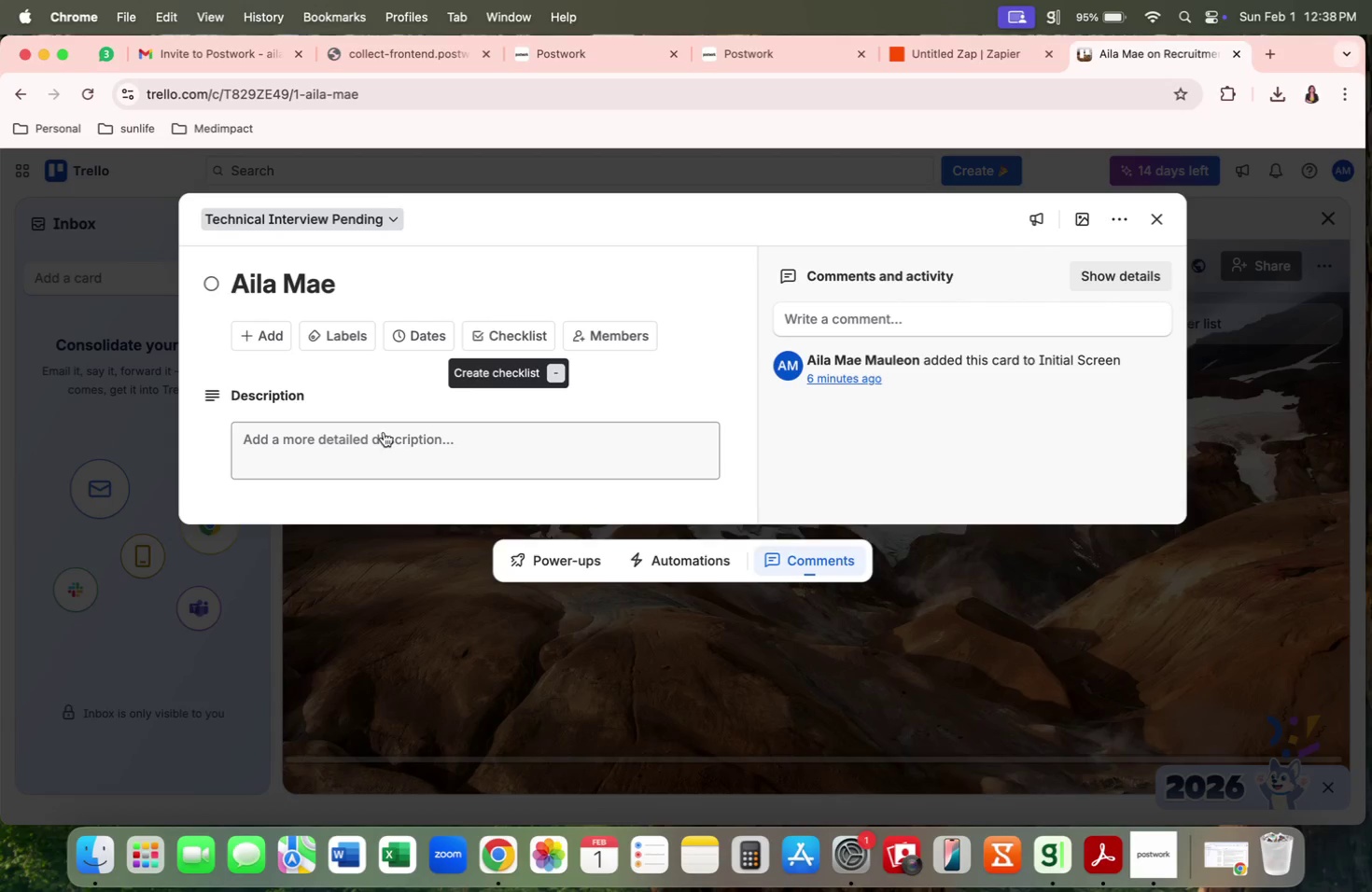 
left_click([353, 460])
 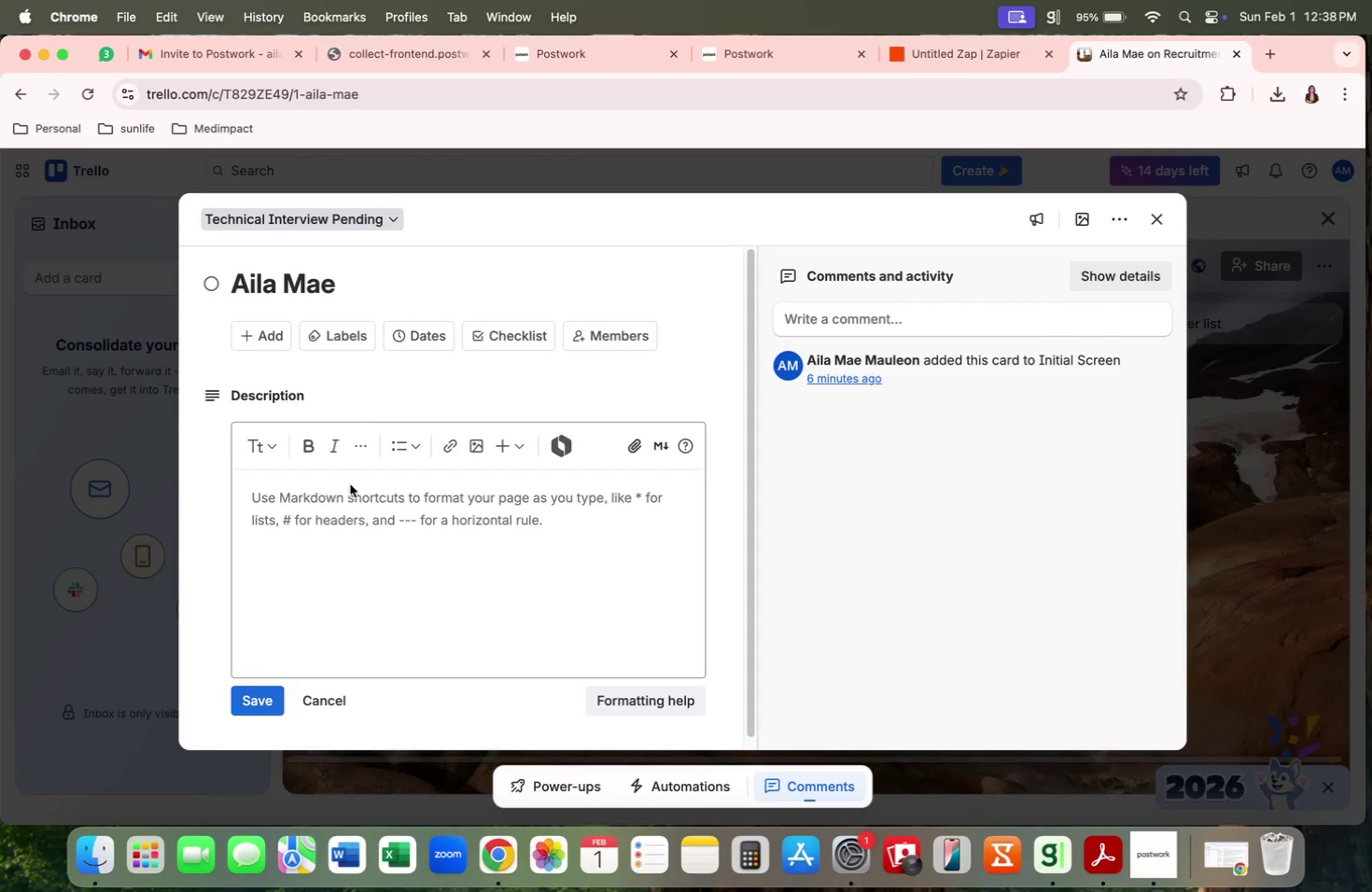 
left_click([349, 491])
 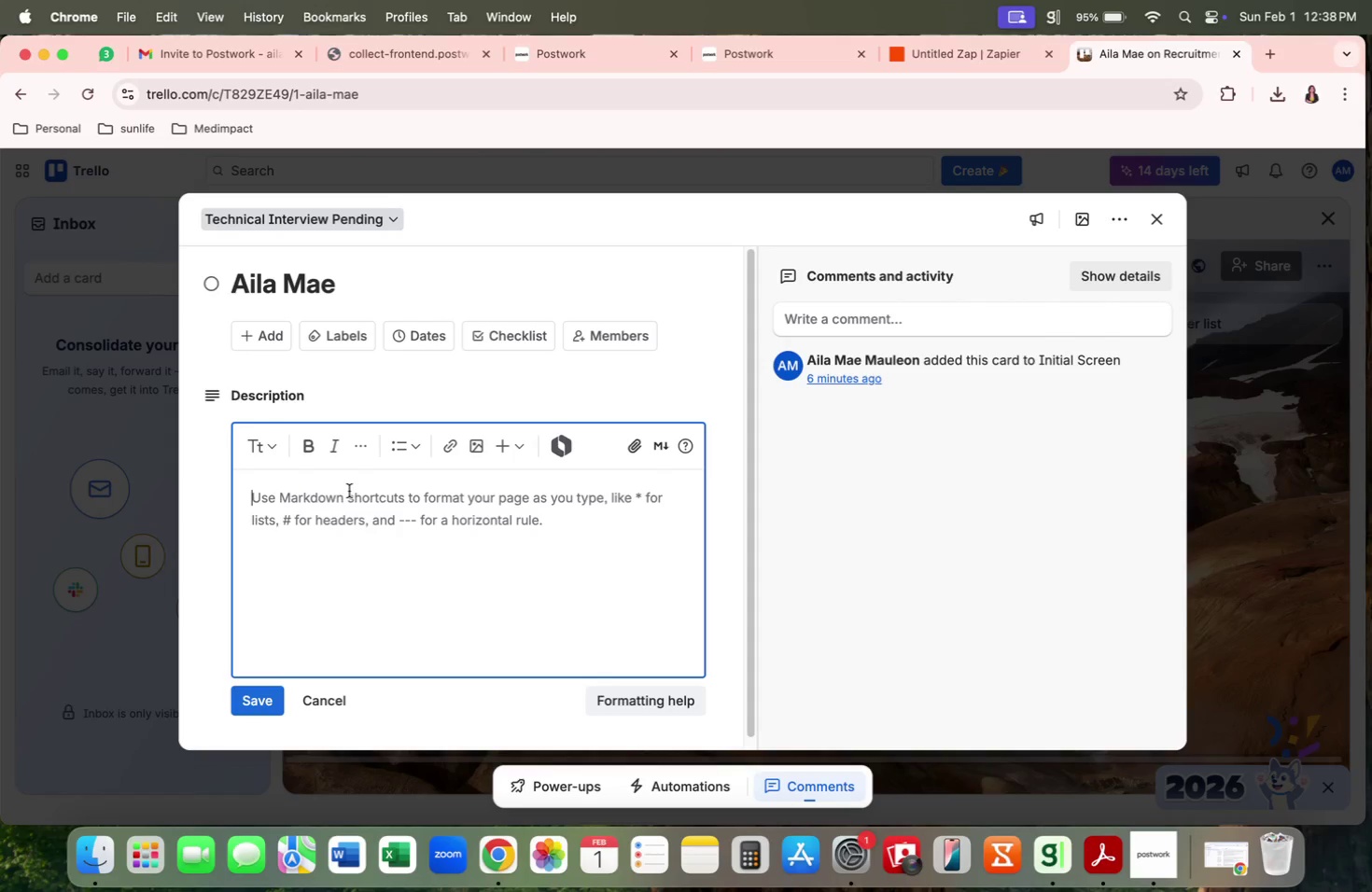 
type(ailamae.mauleon@gmail.com)
 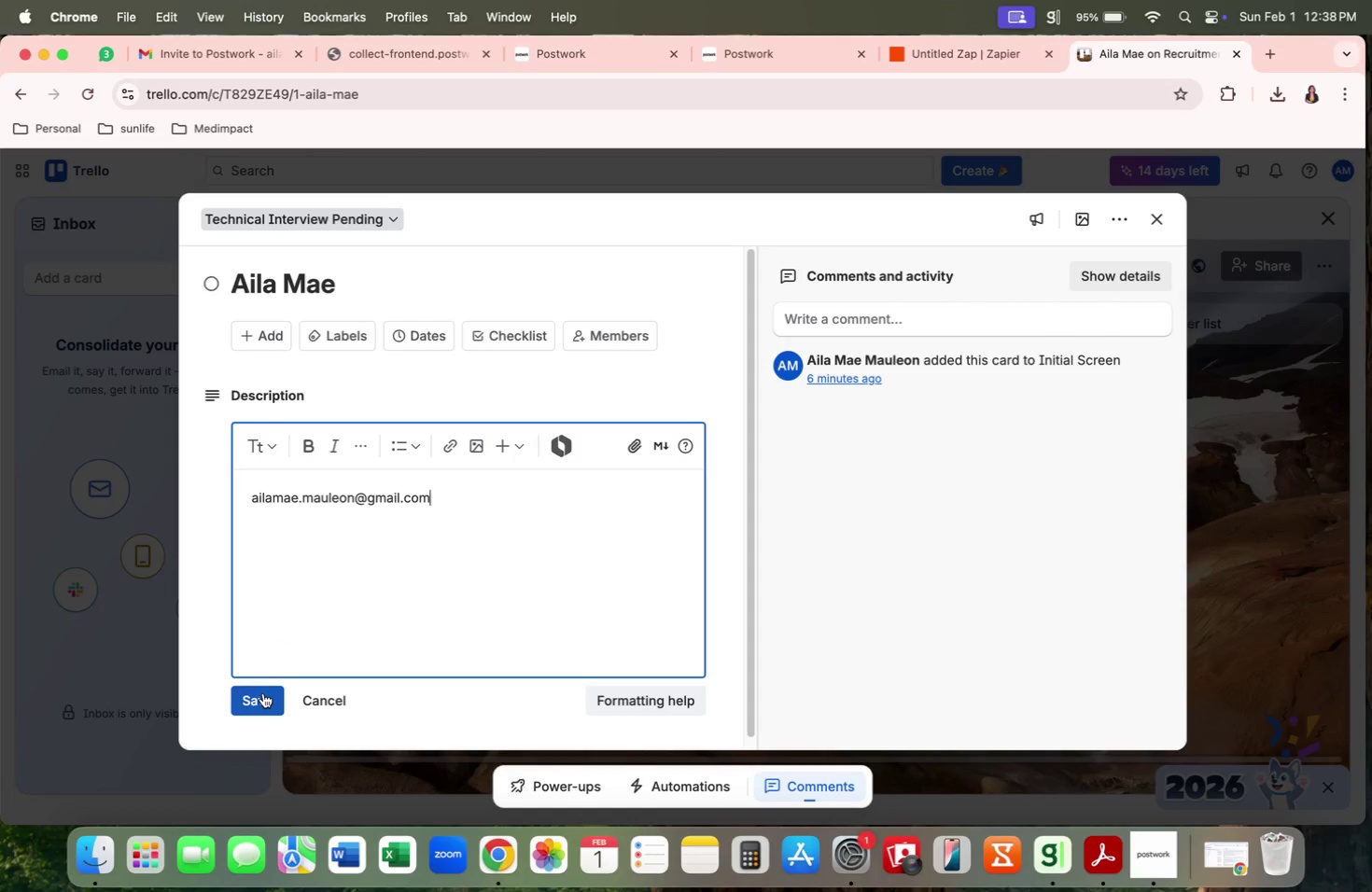 
left_click([263, 693])
 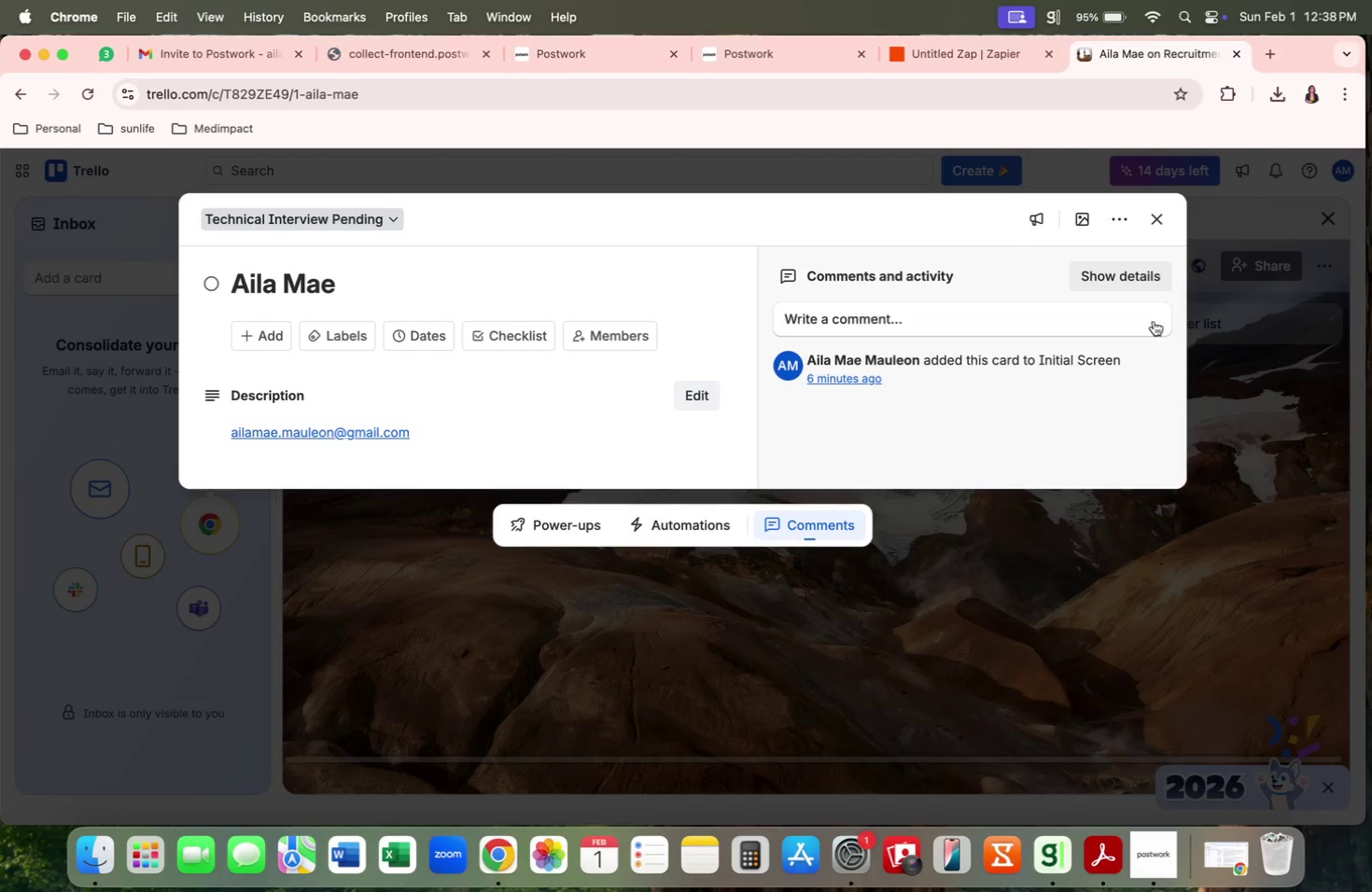 
left_click([1163, 215])
 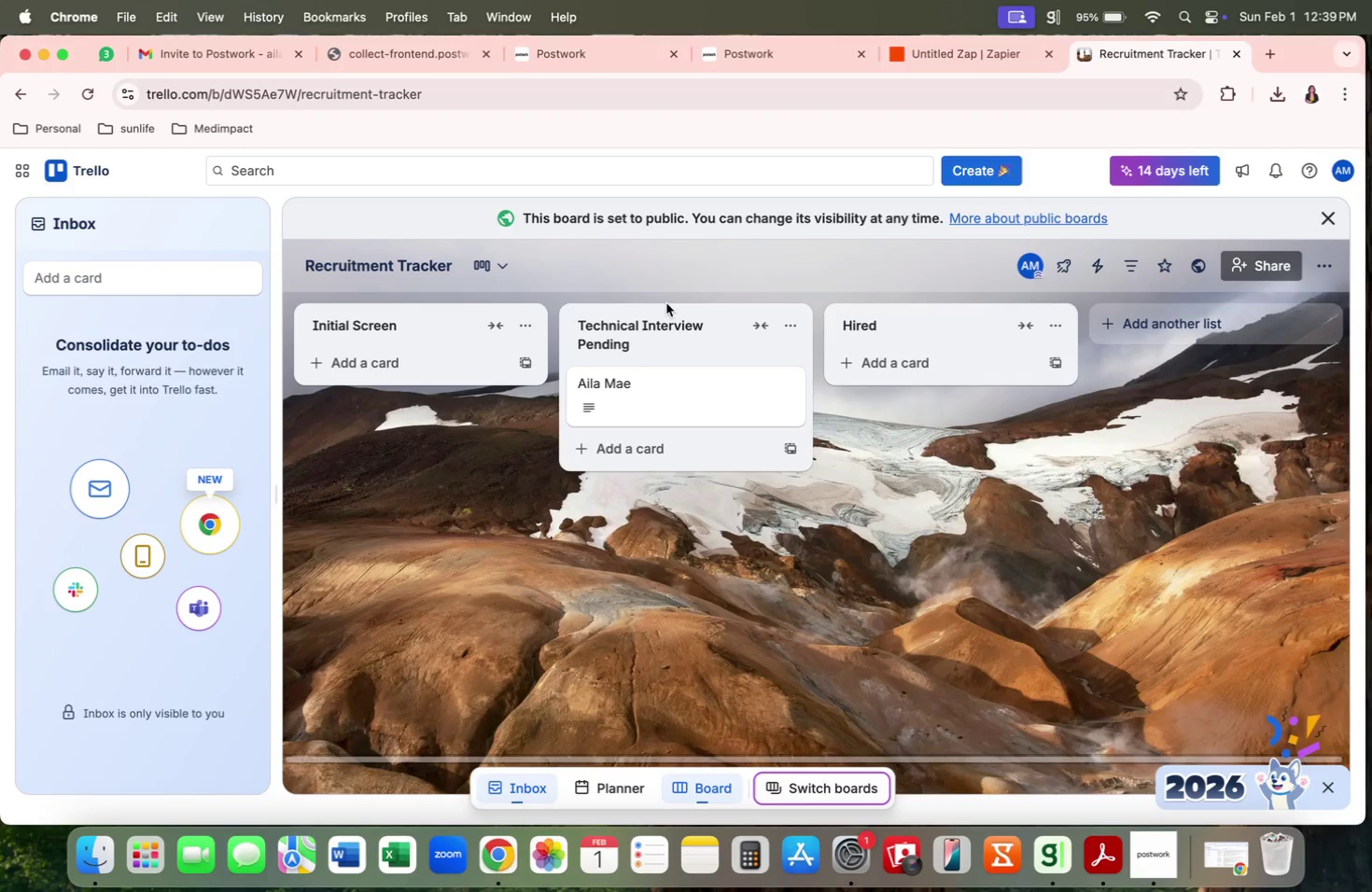 
wait(43.65)
 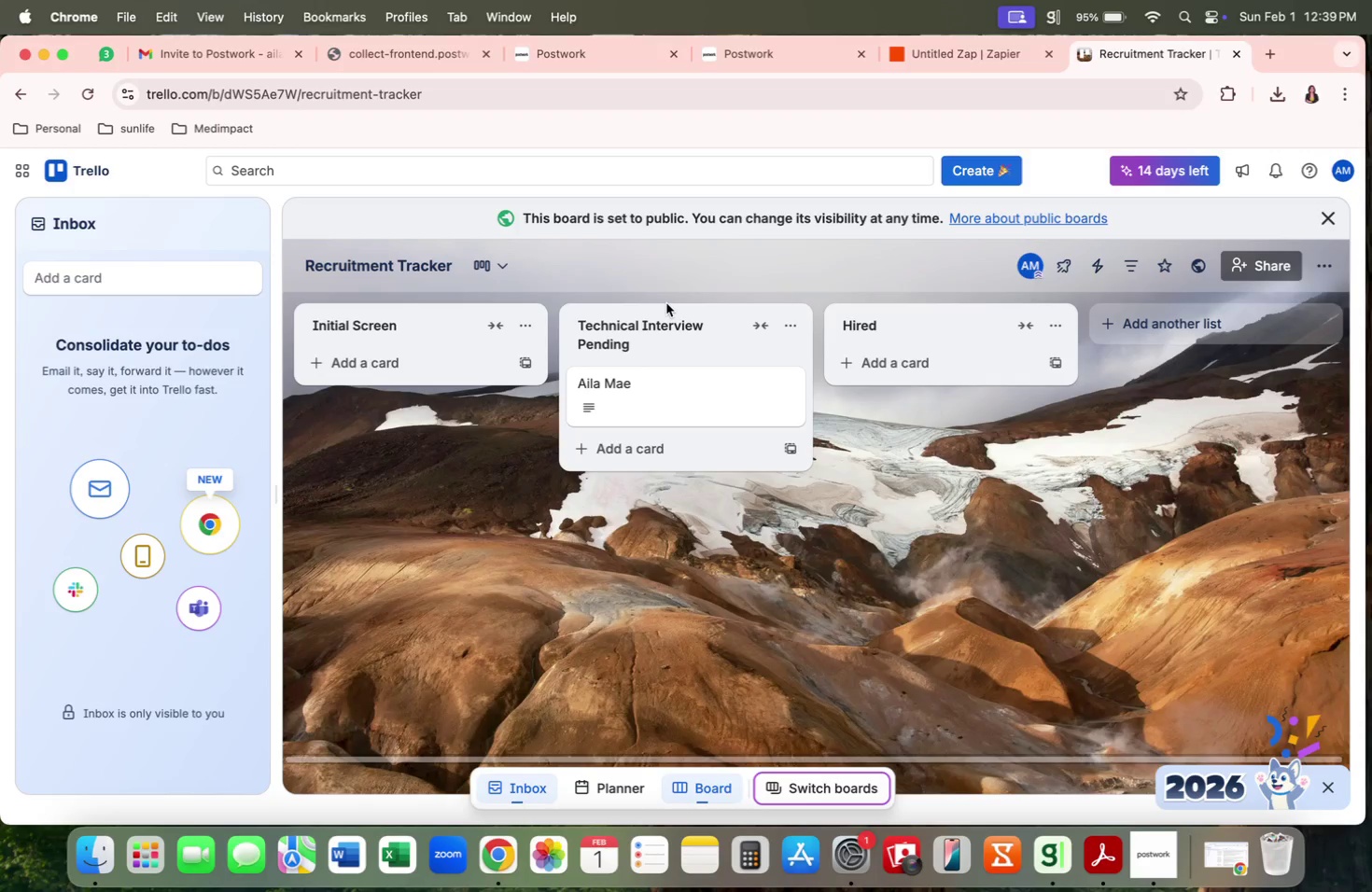 
left_click([987, 41])
 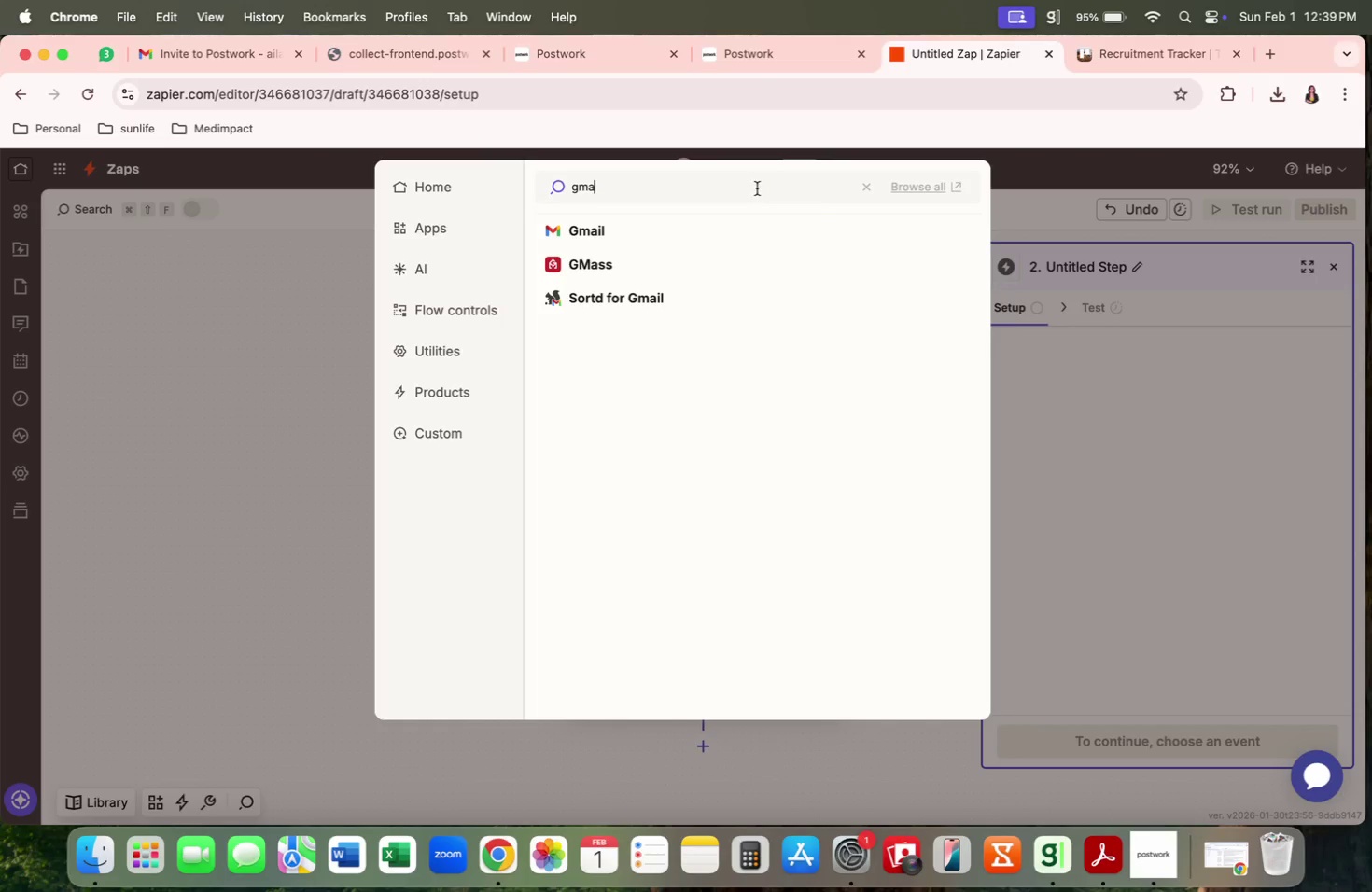 
left_click([864, 186])
 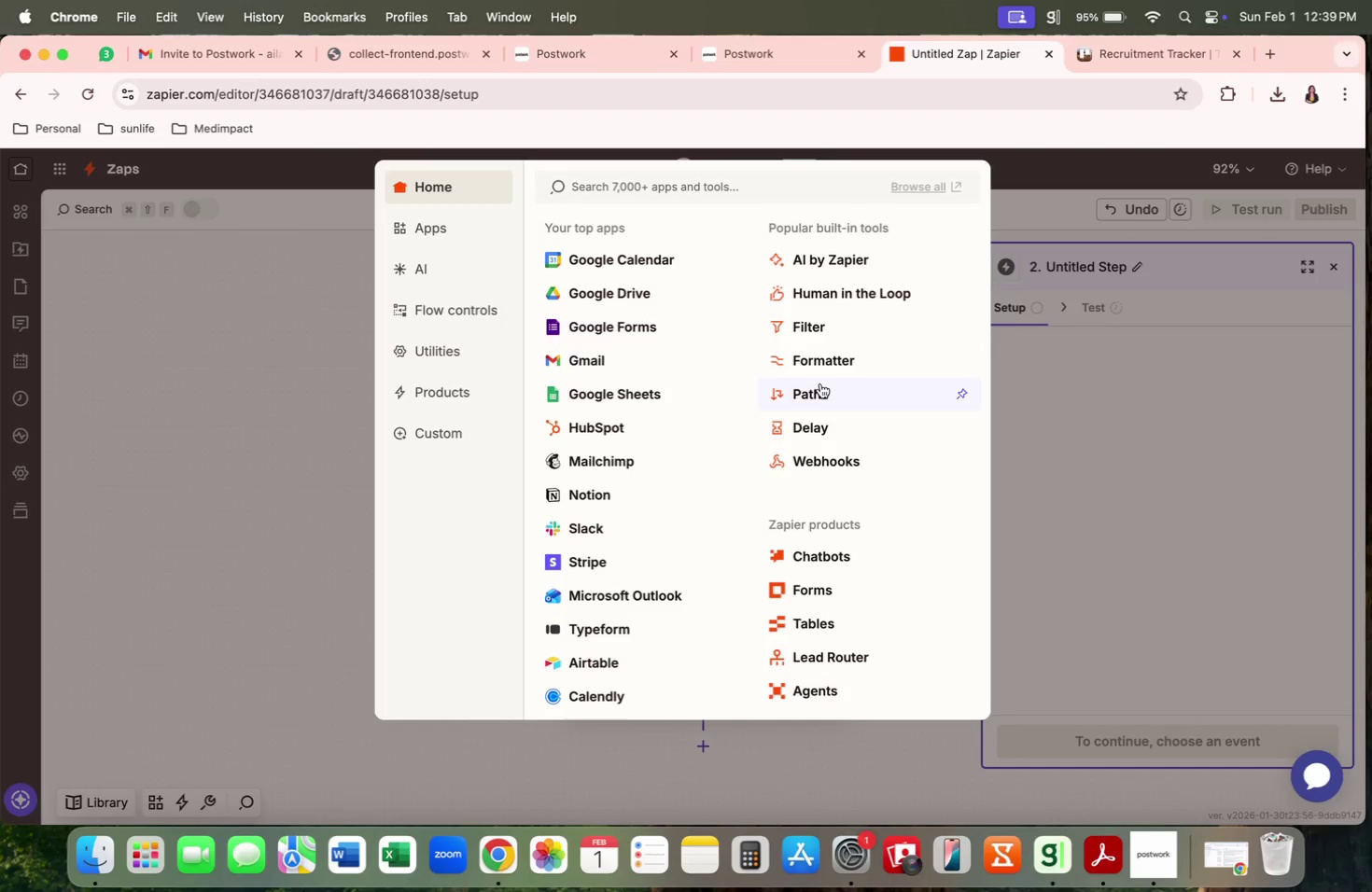 
scroll: coordinate [622, 467], scroll_direction: down, amount: 43.0
 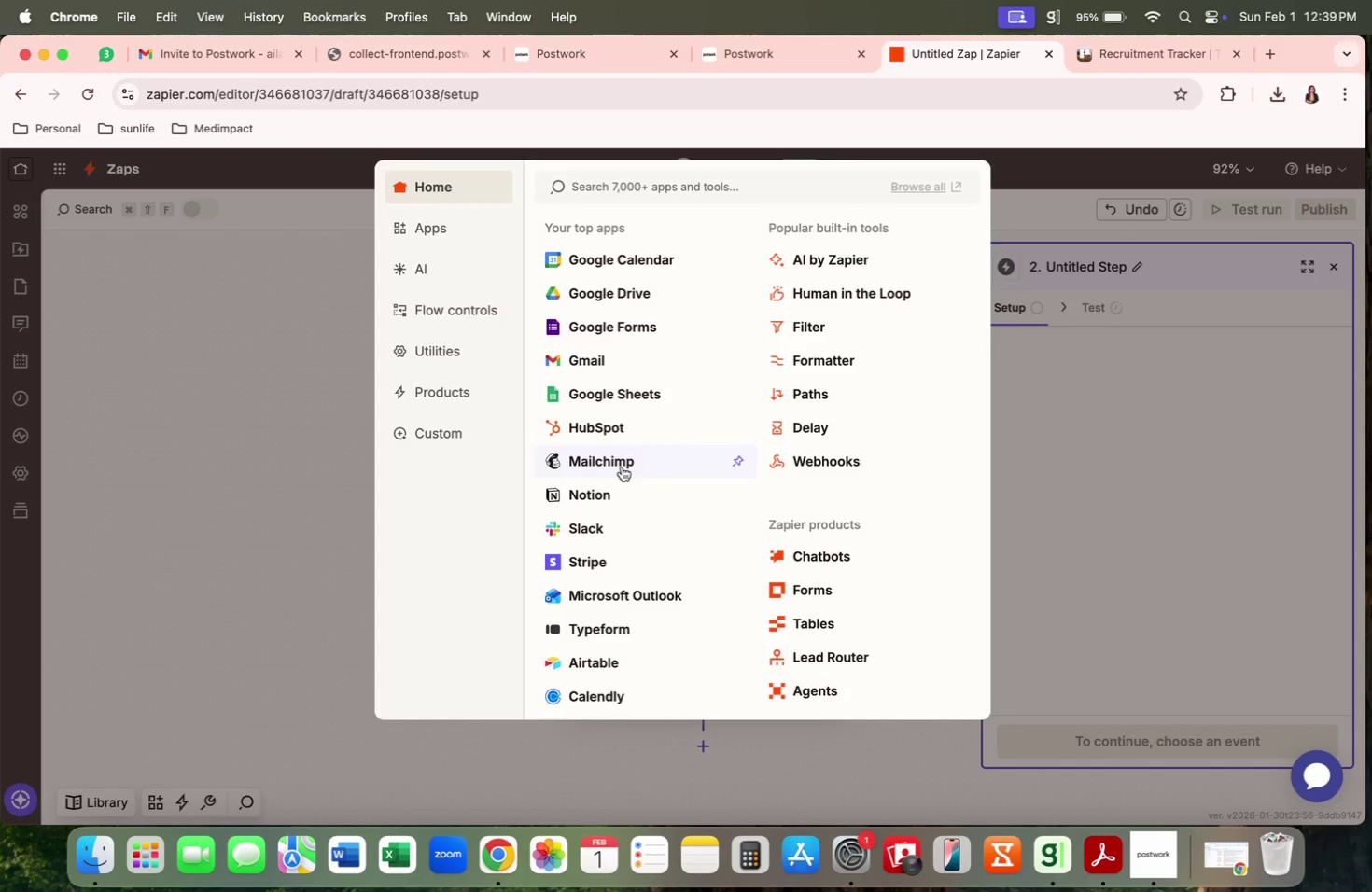 
key(E)
 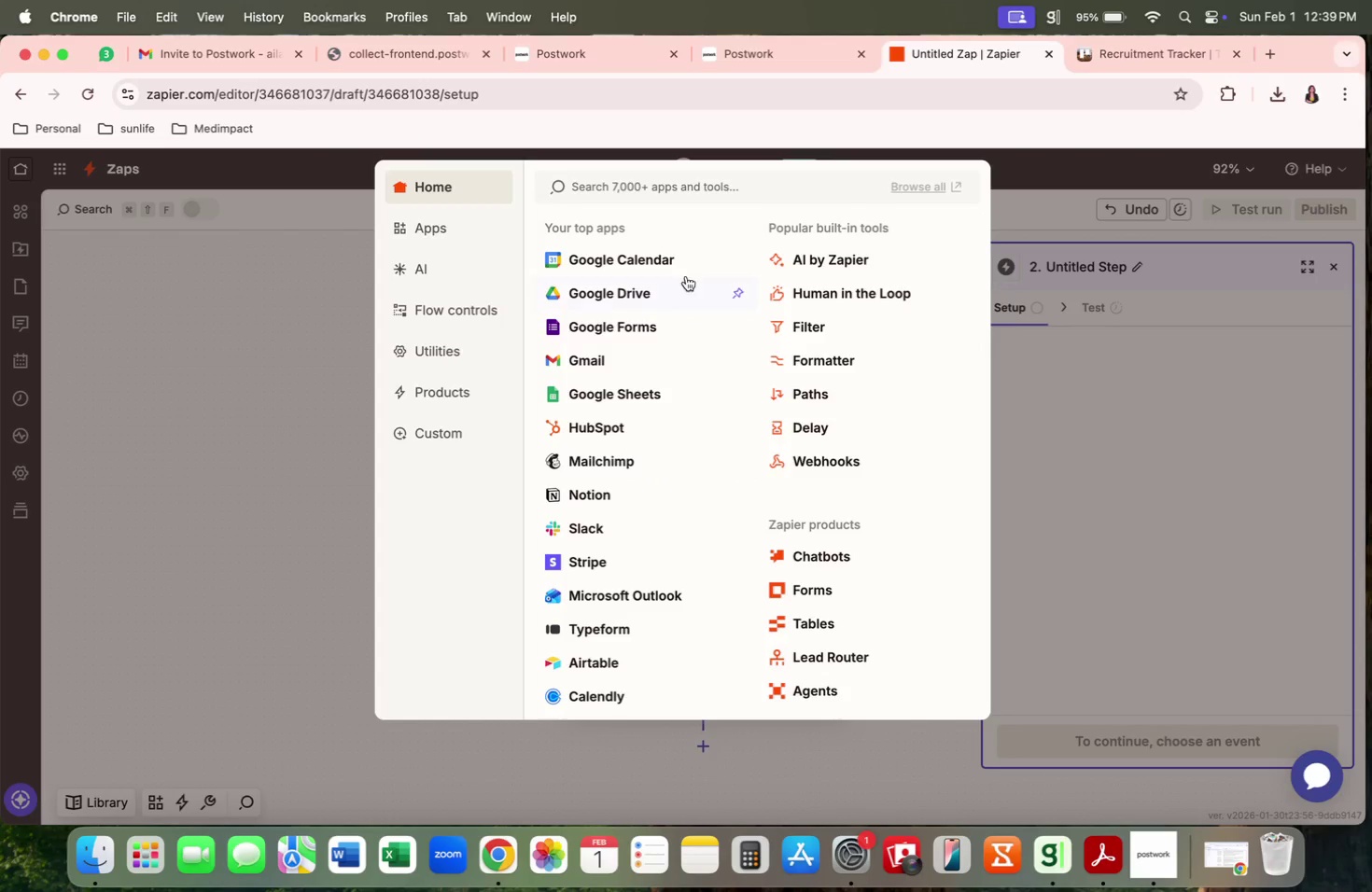 
left_click([704, 191])
 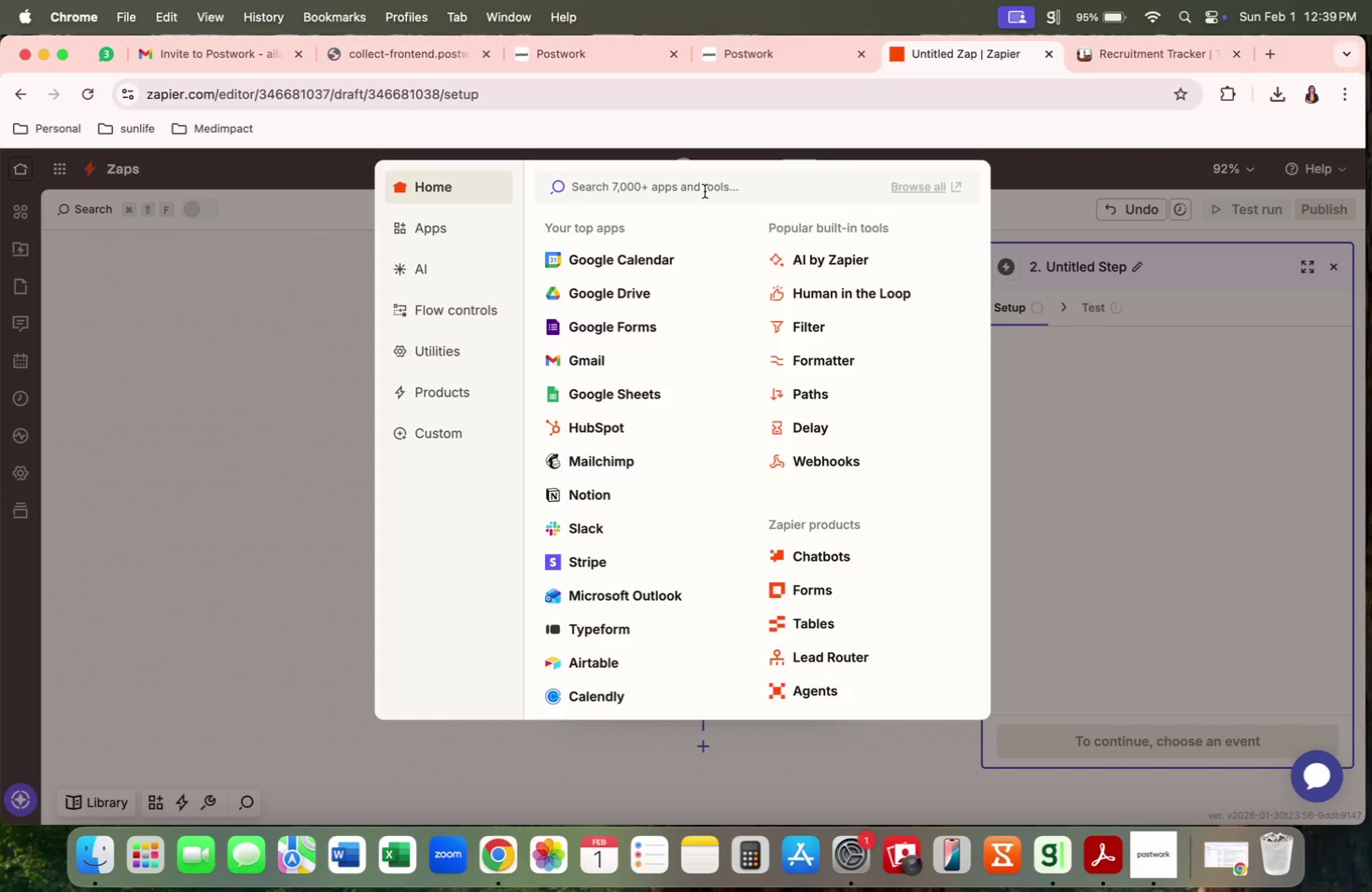 
type(em)
 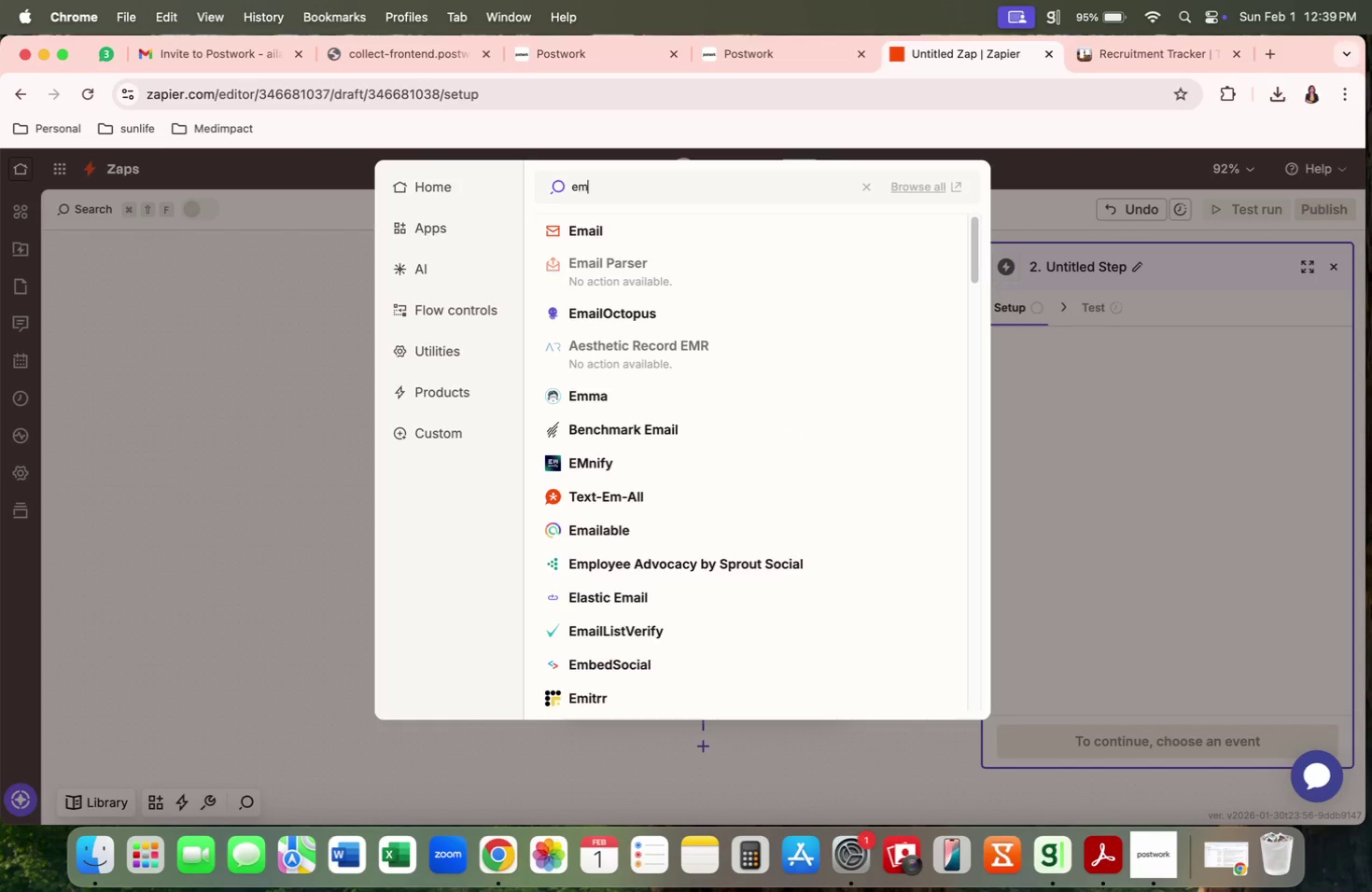 
left_click([647, 239])
 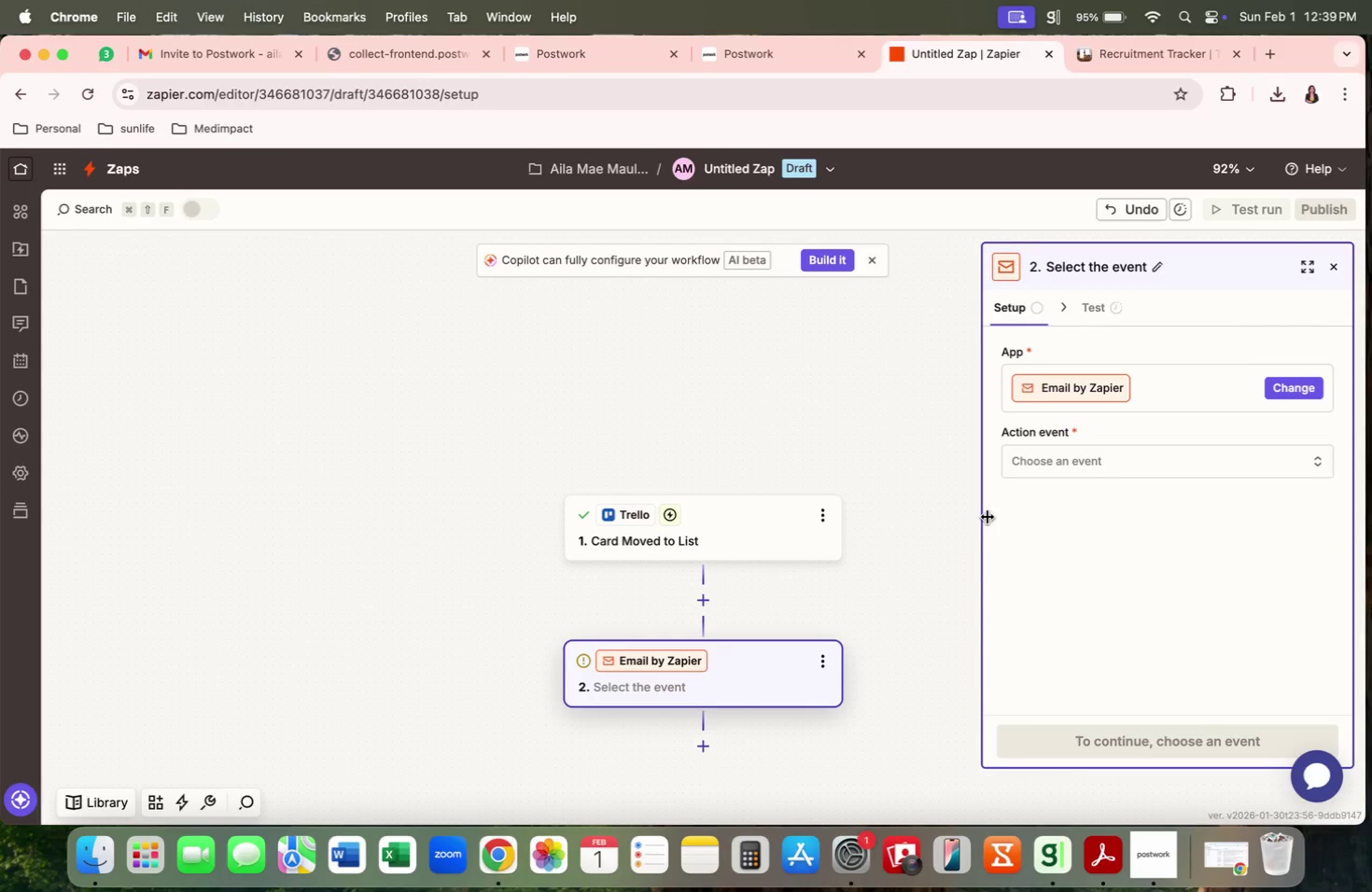 
left_click([1099, 462])
 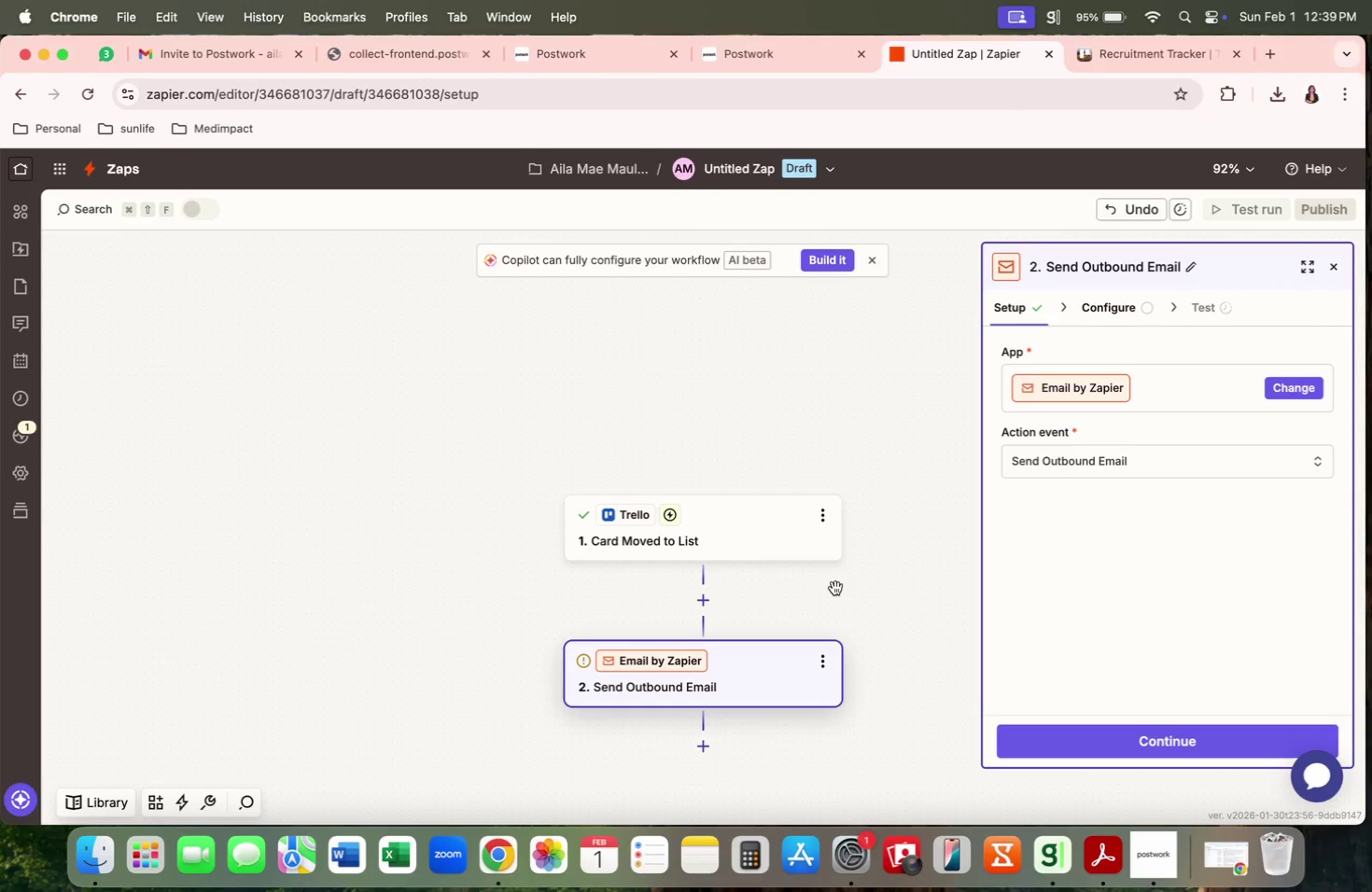 
wait(14.96)
 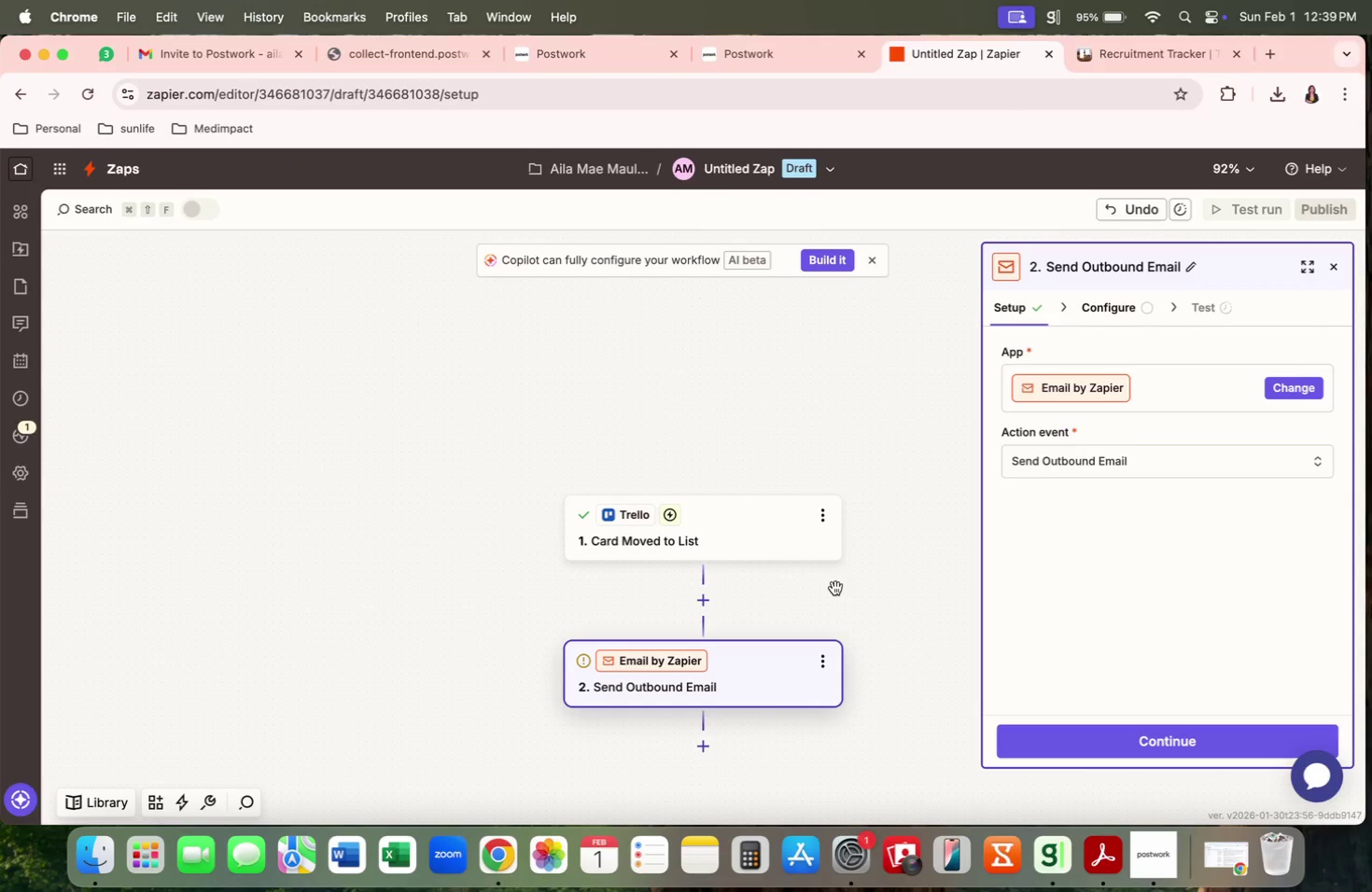 
mouse_move([1105, 726])
 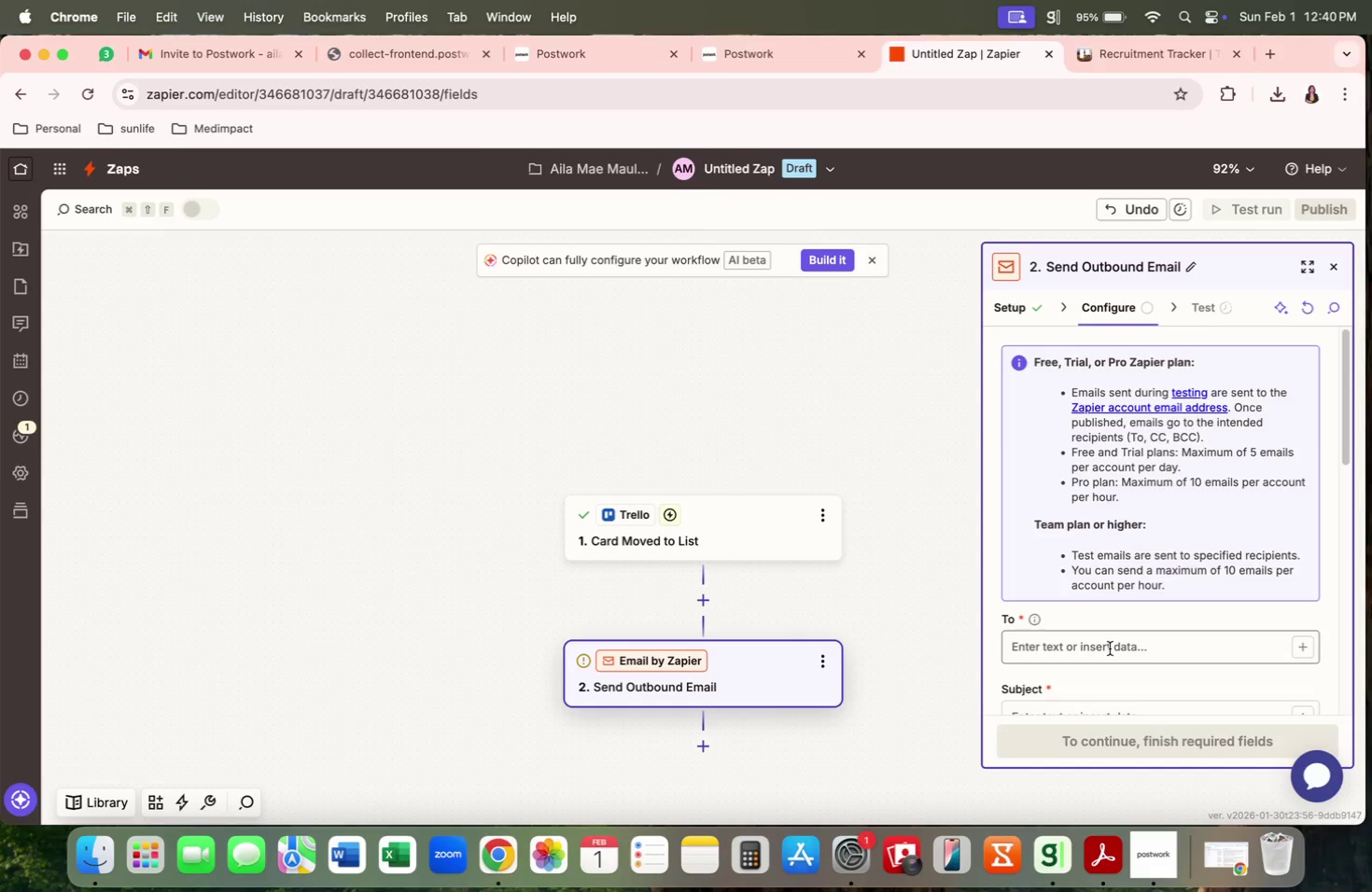 
left_click([1110, 648])
 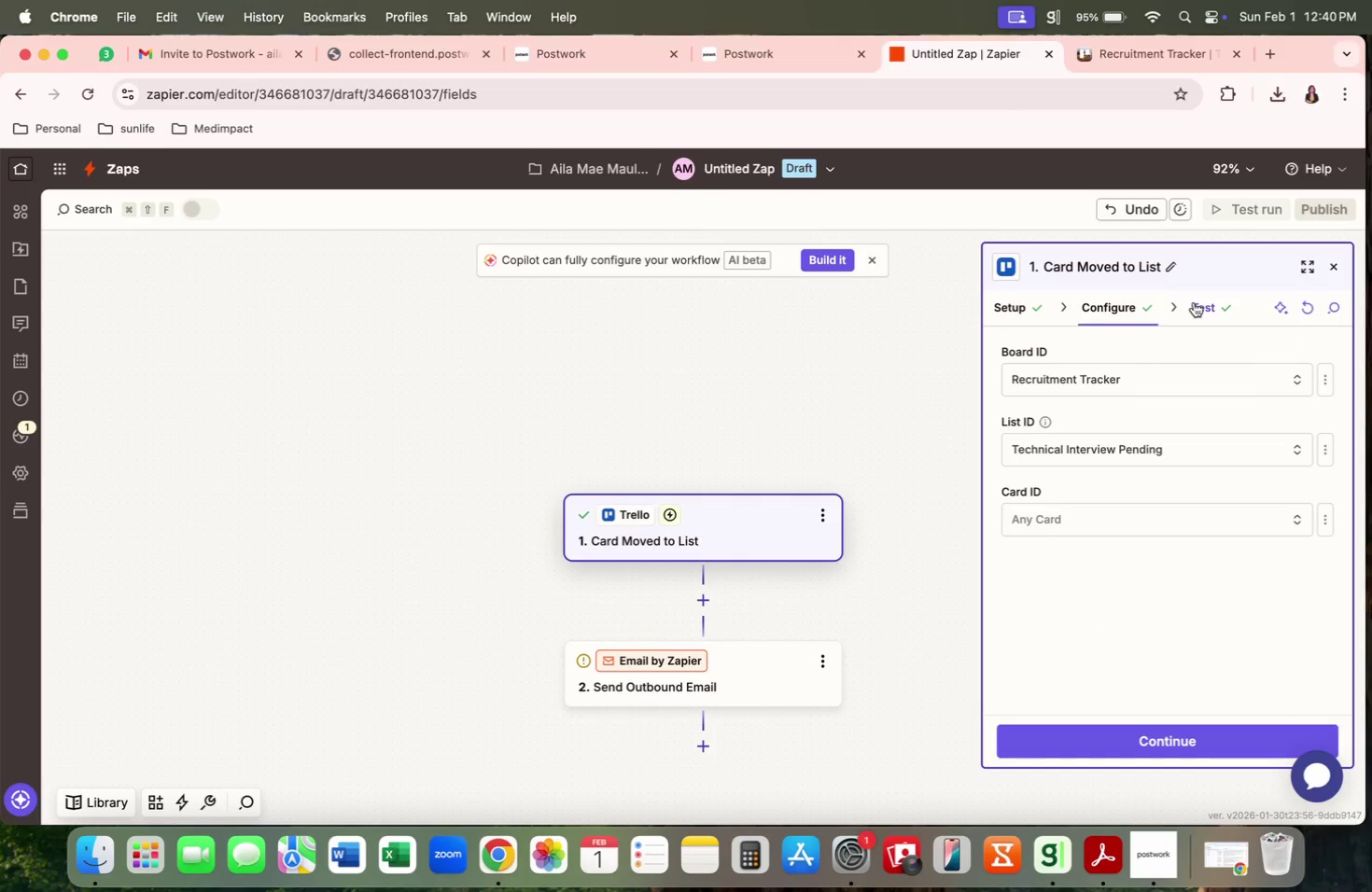 
wait(5.64)
 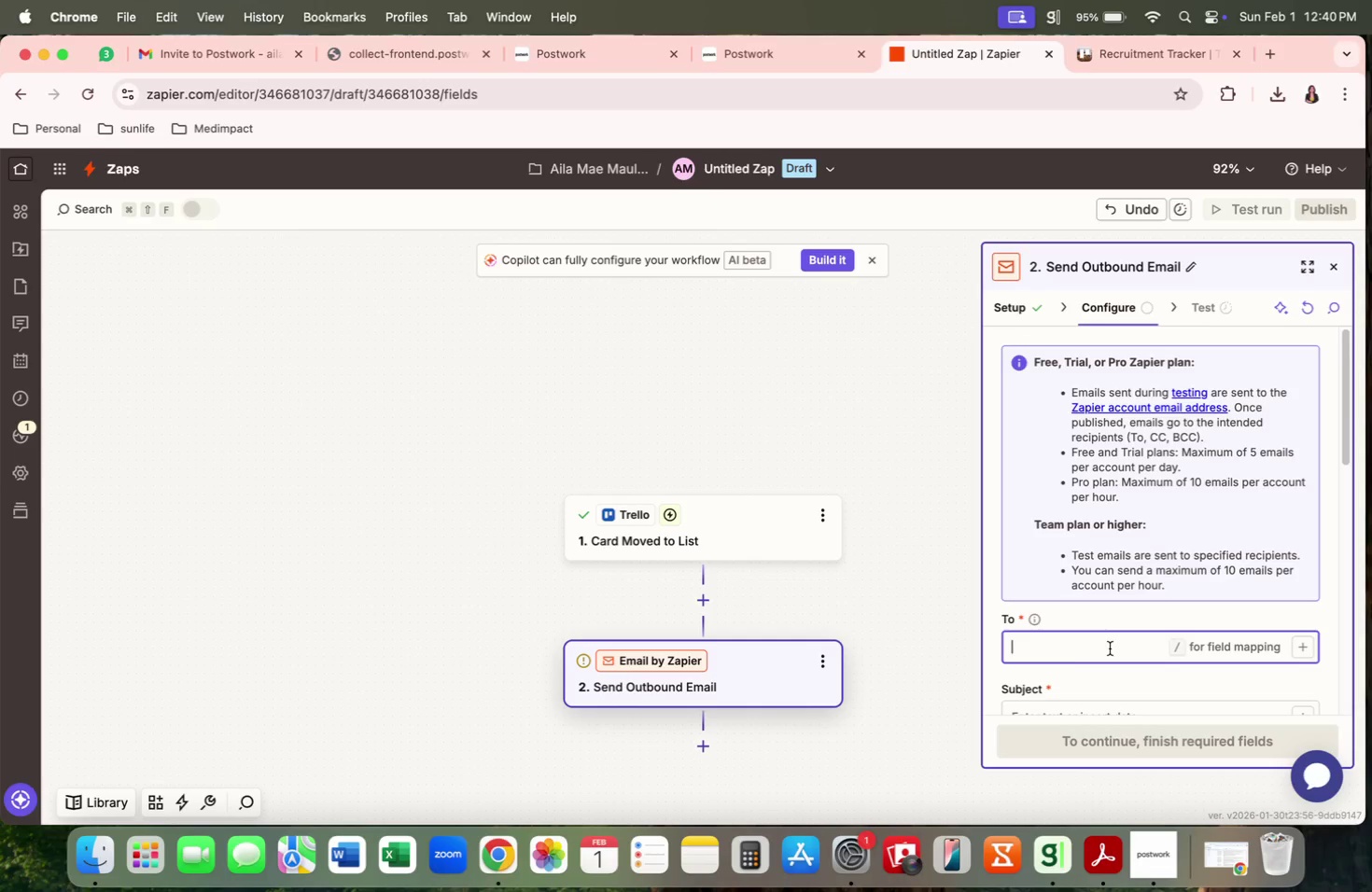 
left_click([1204, 467])
 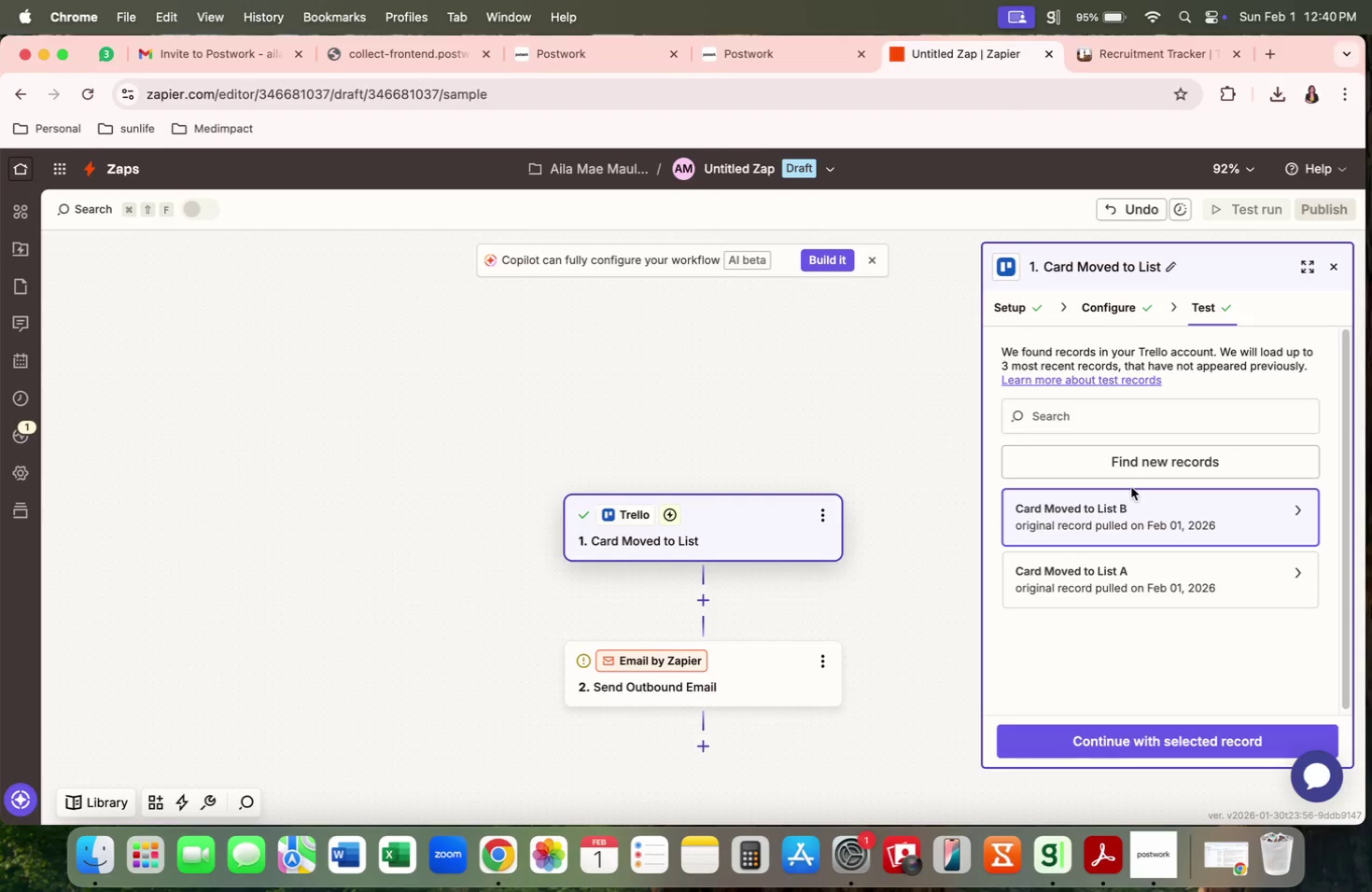 
left_click([1130, 509])
 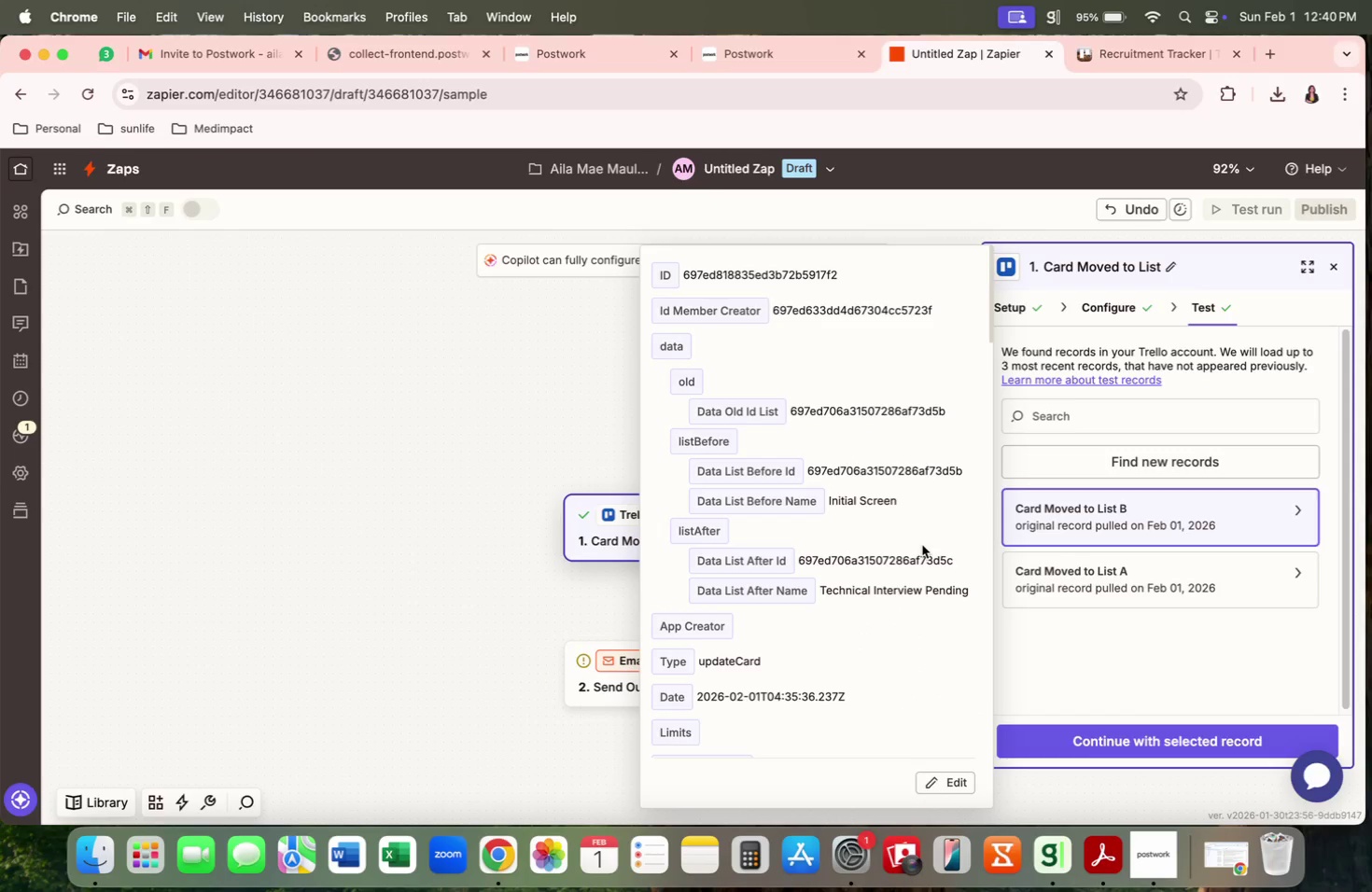 
scroll: coordinate [917, 544], scroll_direction: down, amount: 15.0
 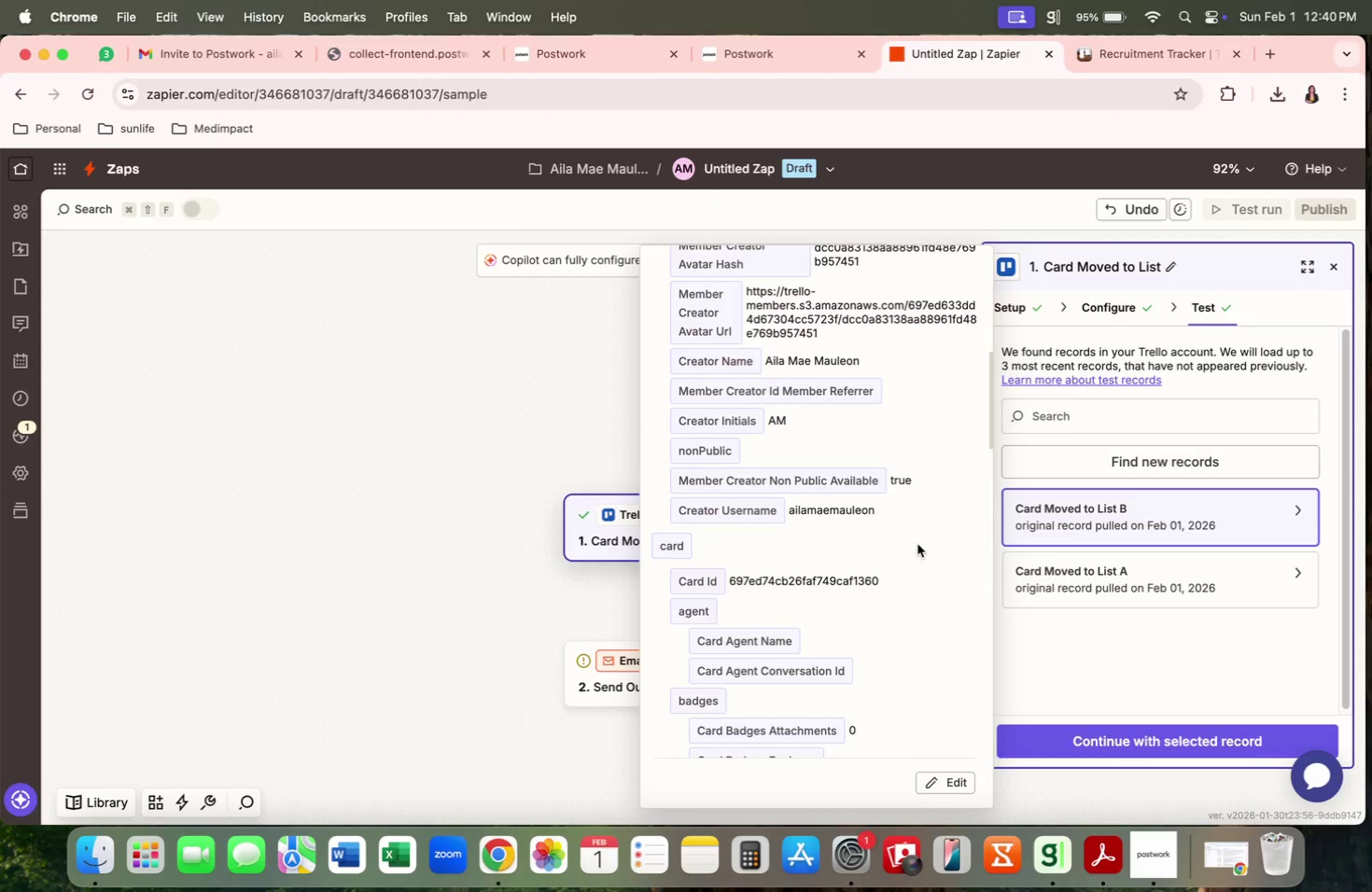 
scroll: coordinate [917, 544], scroll_direction: up, amount: 1.0
 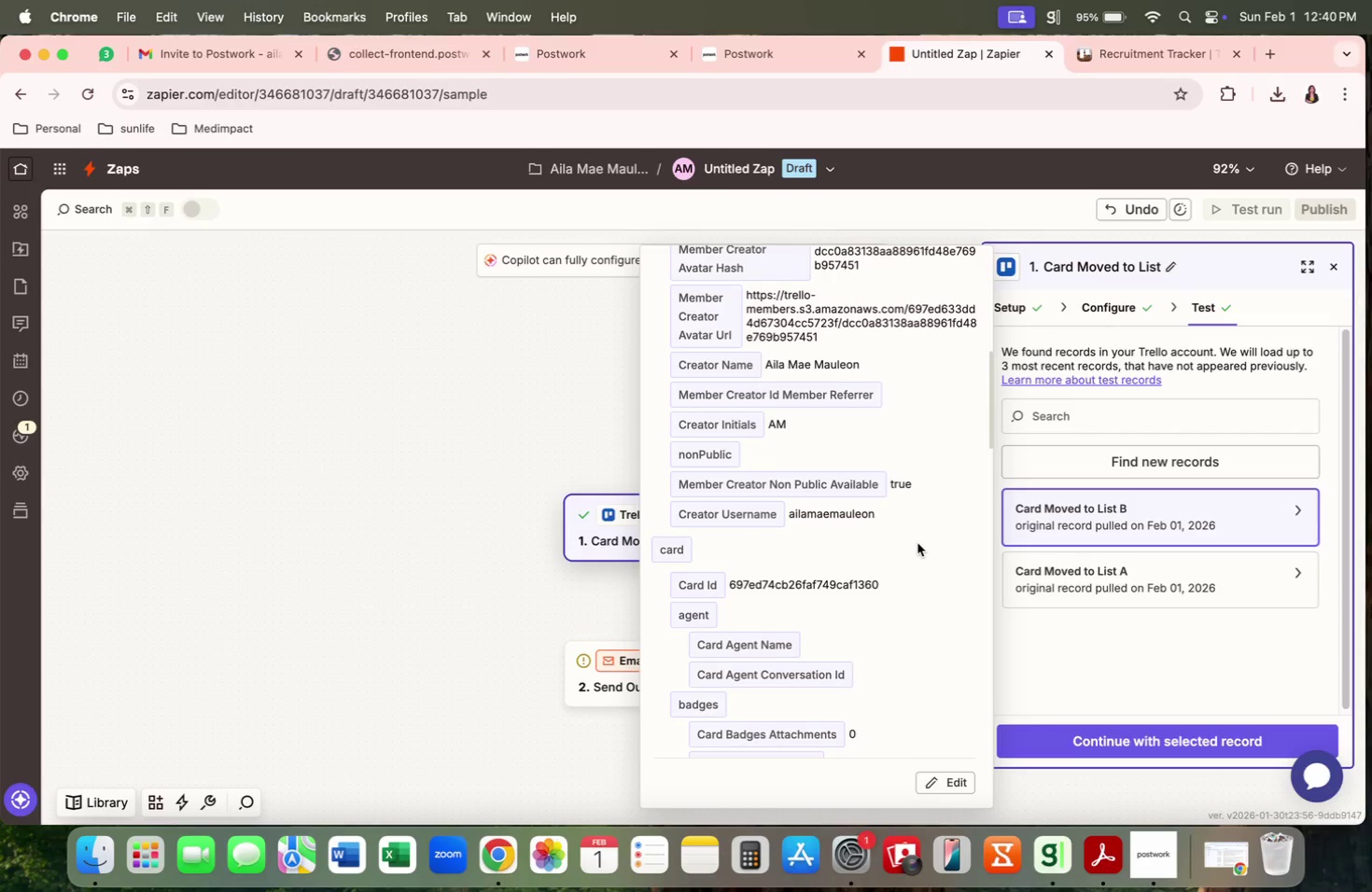 
scroll: coordinate [920, 540], scroll_direction: down, amount: 114.0
 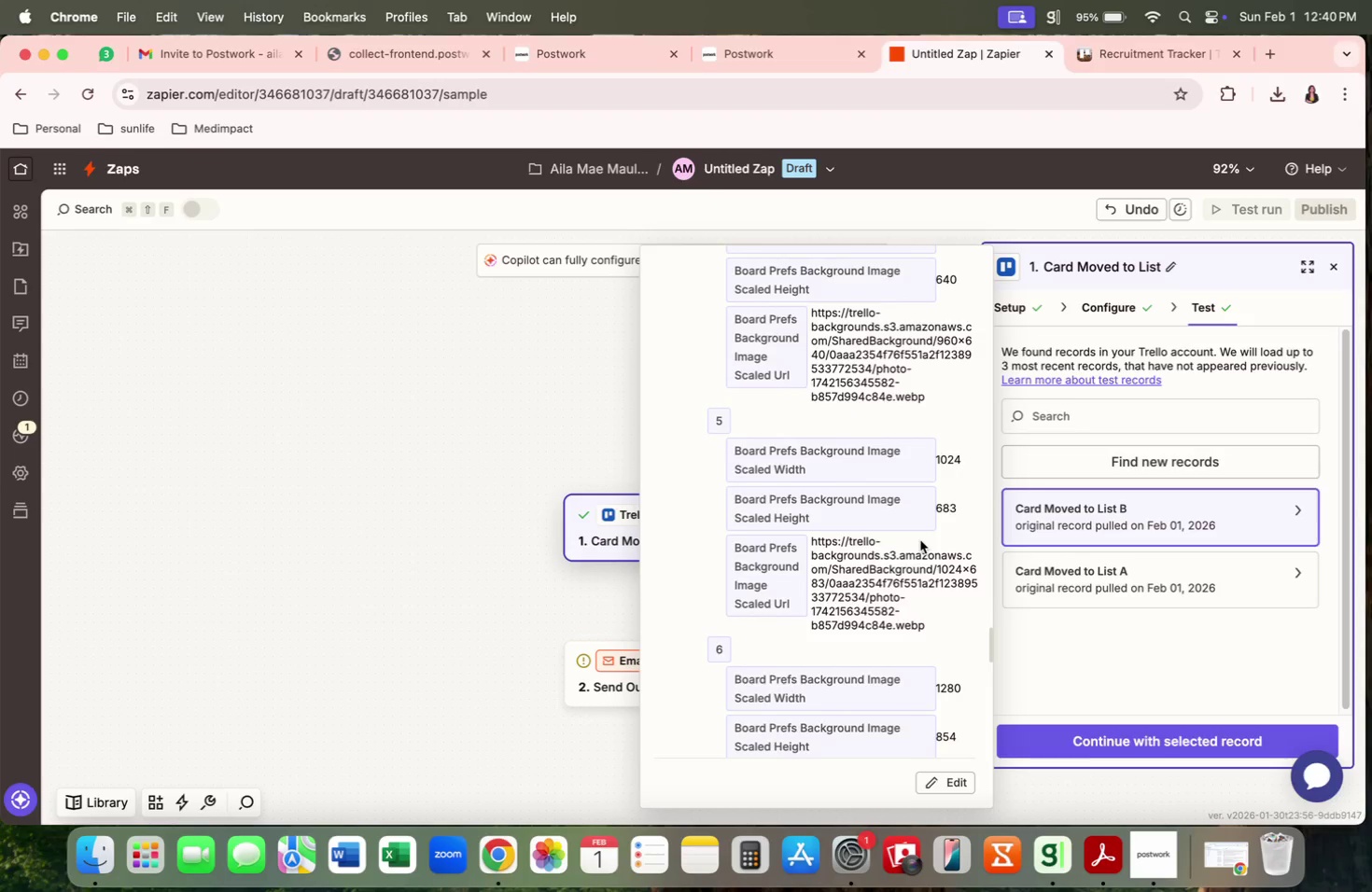 
scroll: coordinate [921, 540], scroll_direction: up, amount: 206.0
 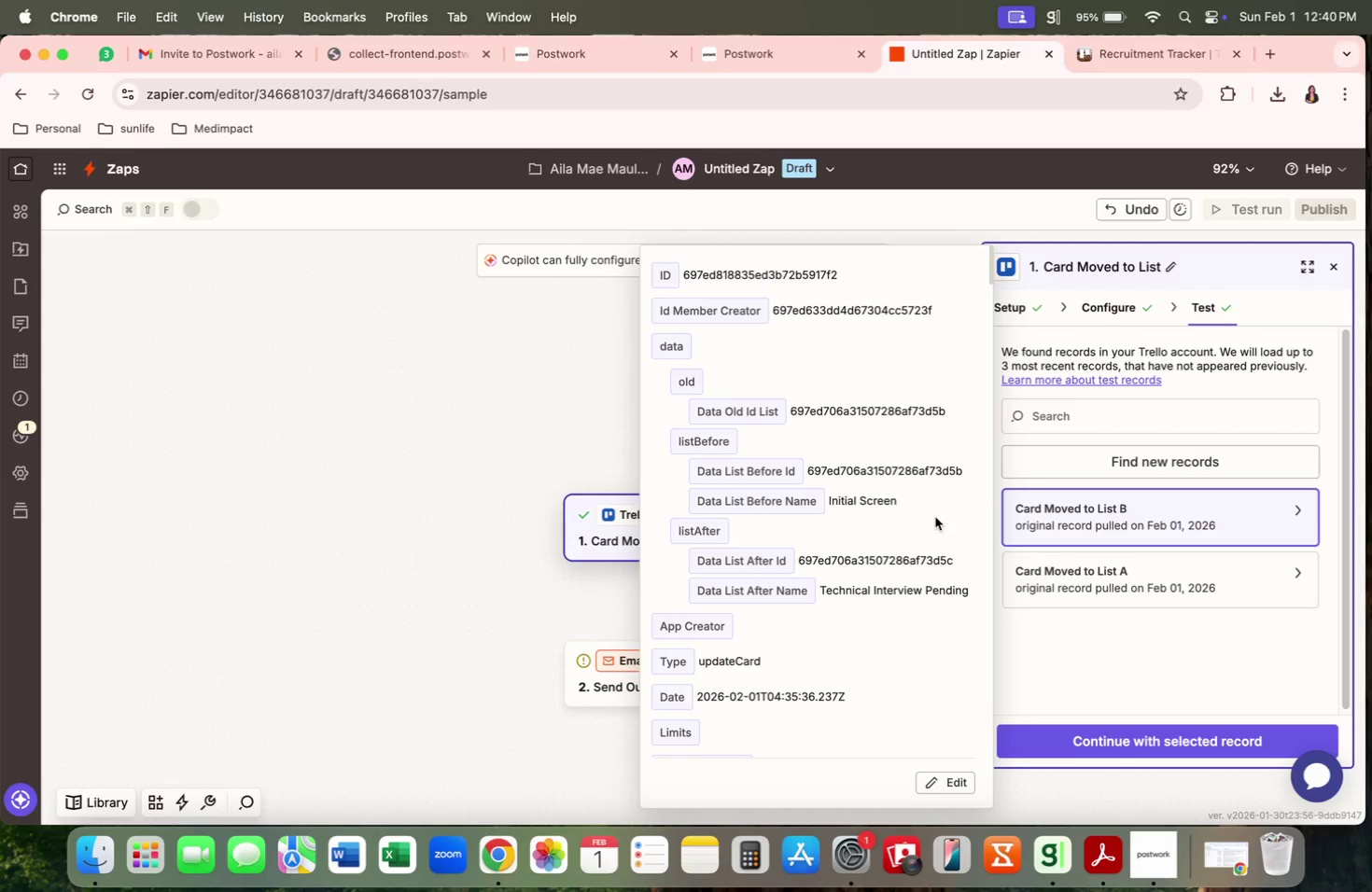 
key(Meta+F)
 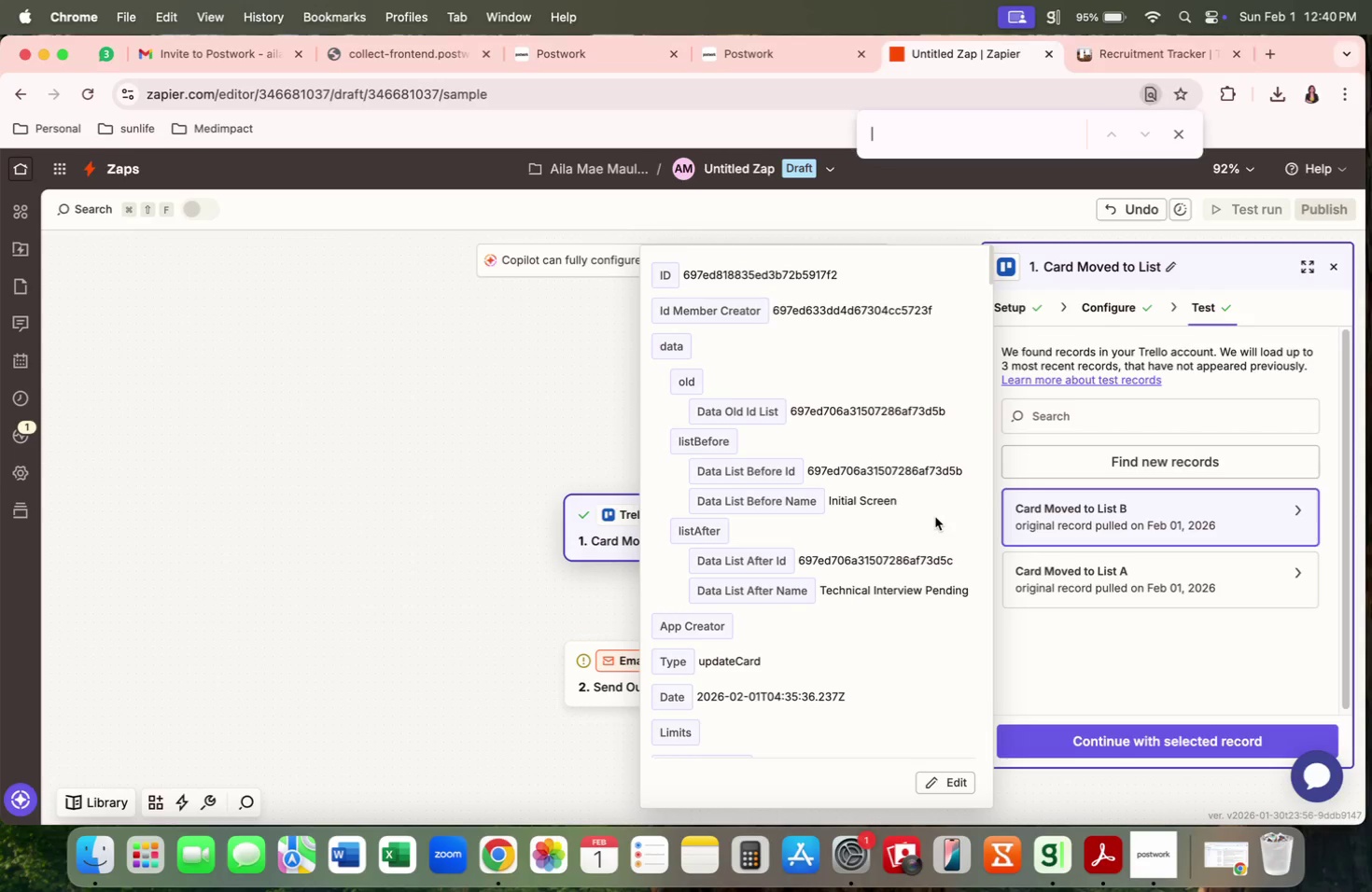 
type(ailamae.ma)
key(Backspace)
 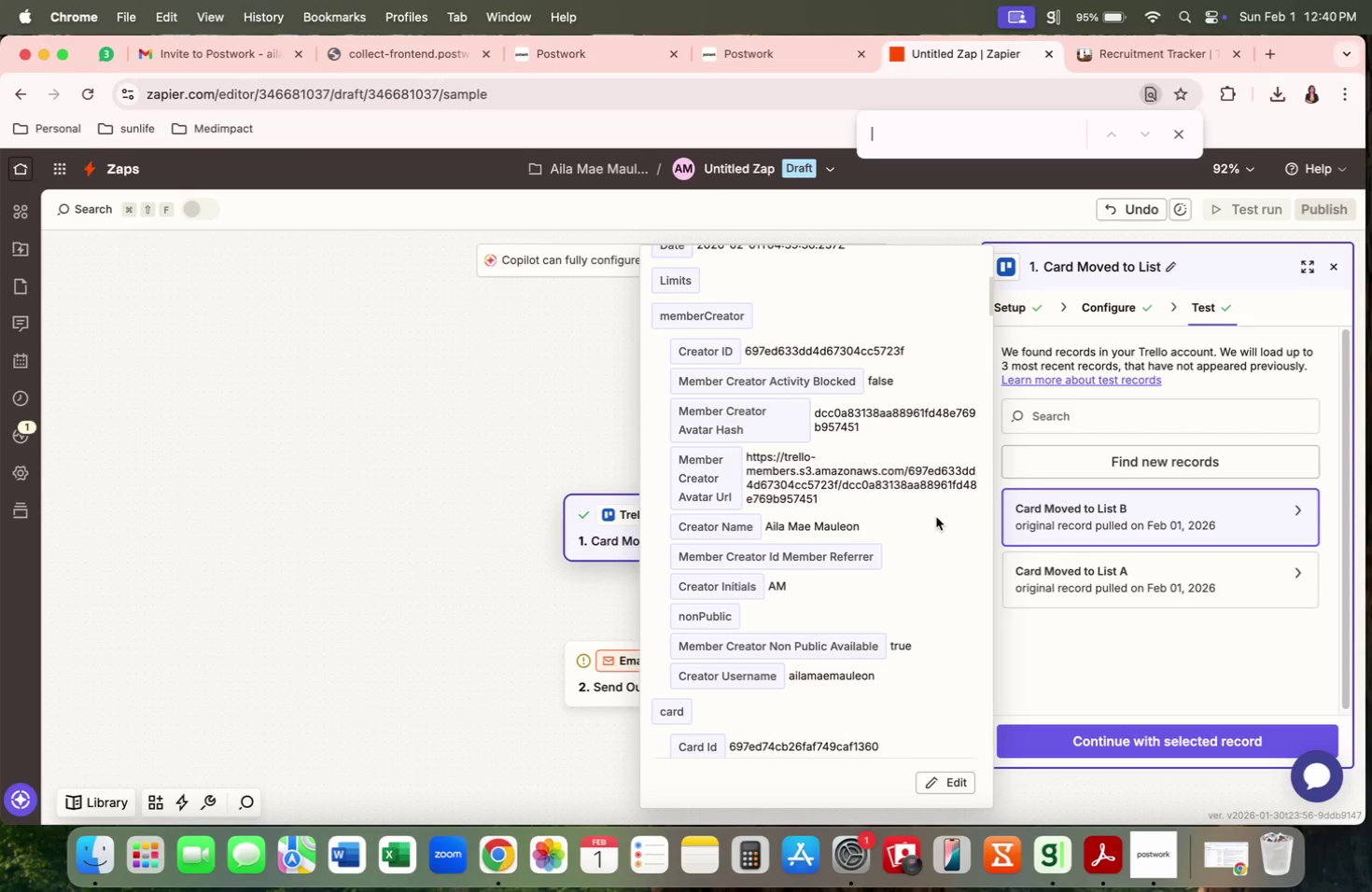 
left_click([996, 308])
 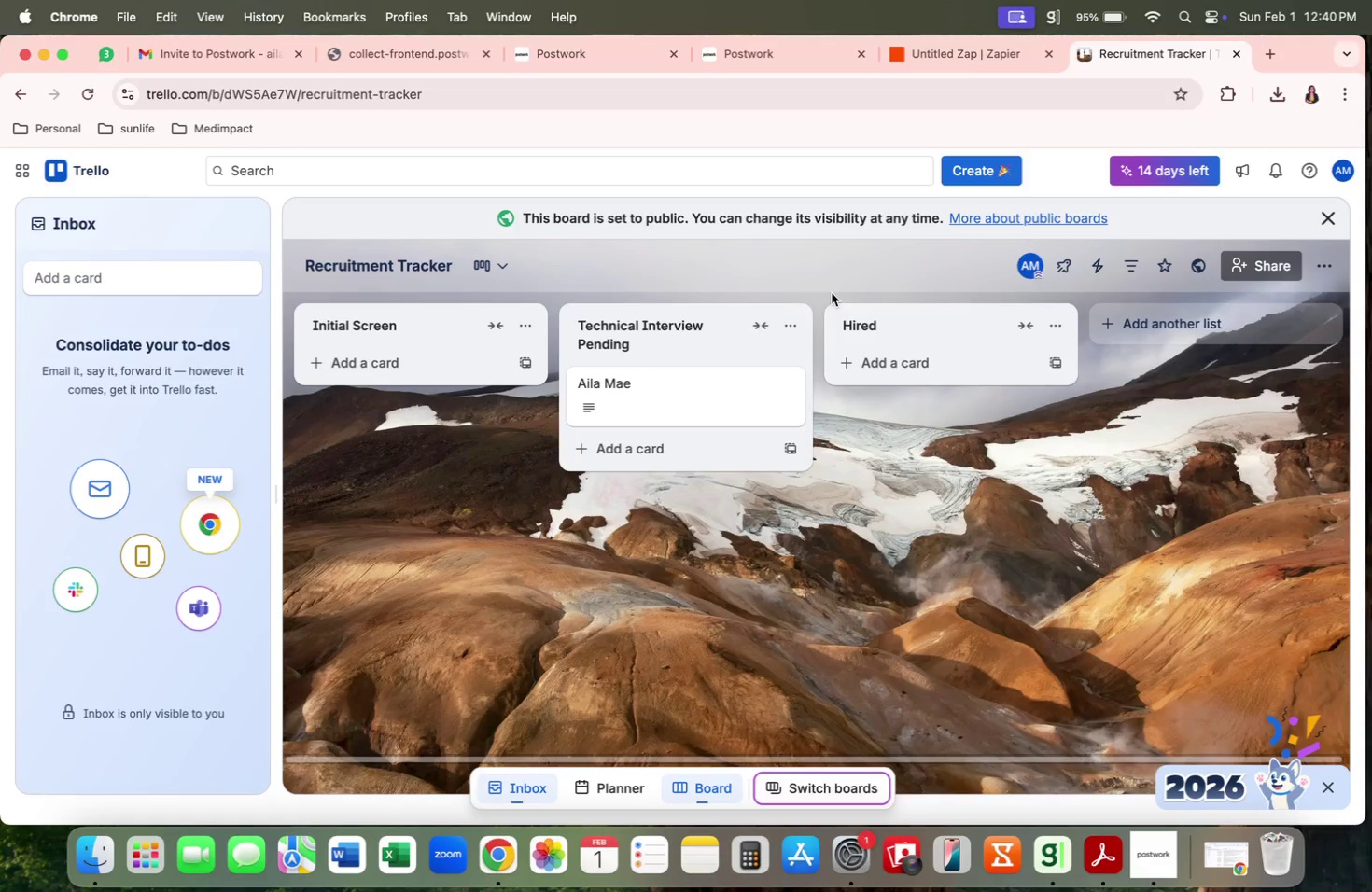 
left_click_drag(start_coordinate=[696, 397], to_coordinate=[430, 354])
 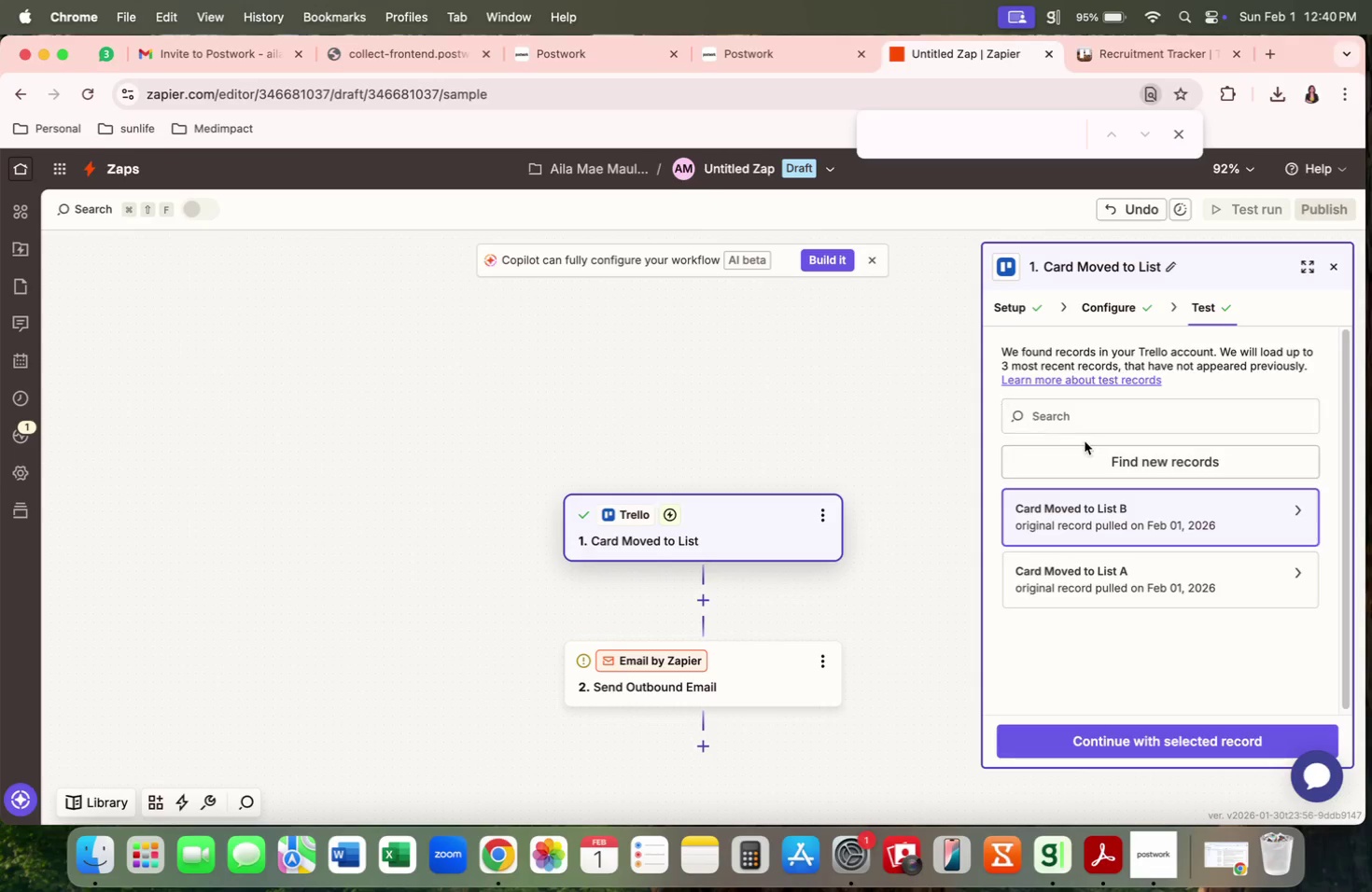 
left_click([1093, 464])
 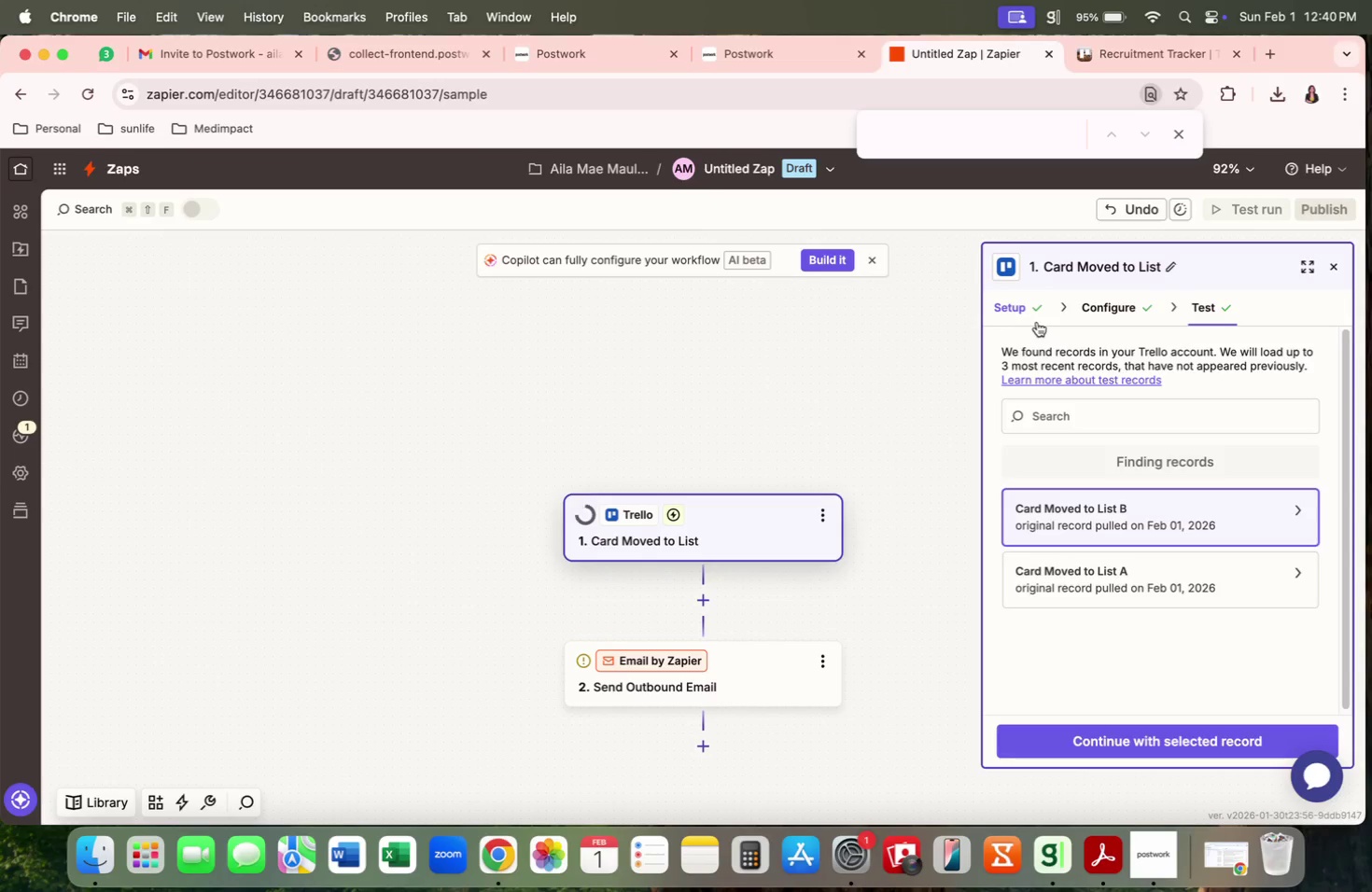 
wait(5.77)
 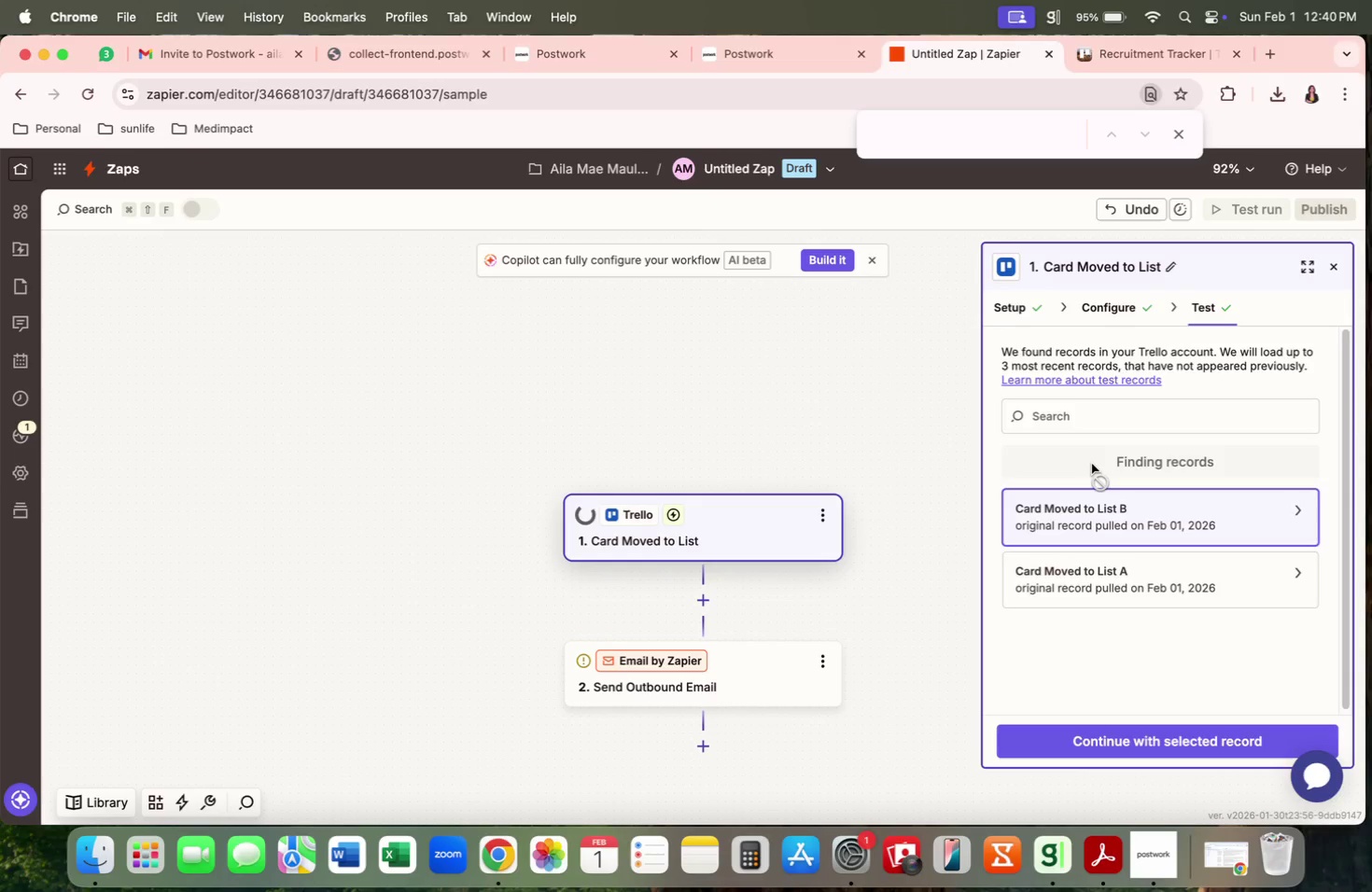 
left_click([1037, 322])
 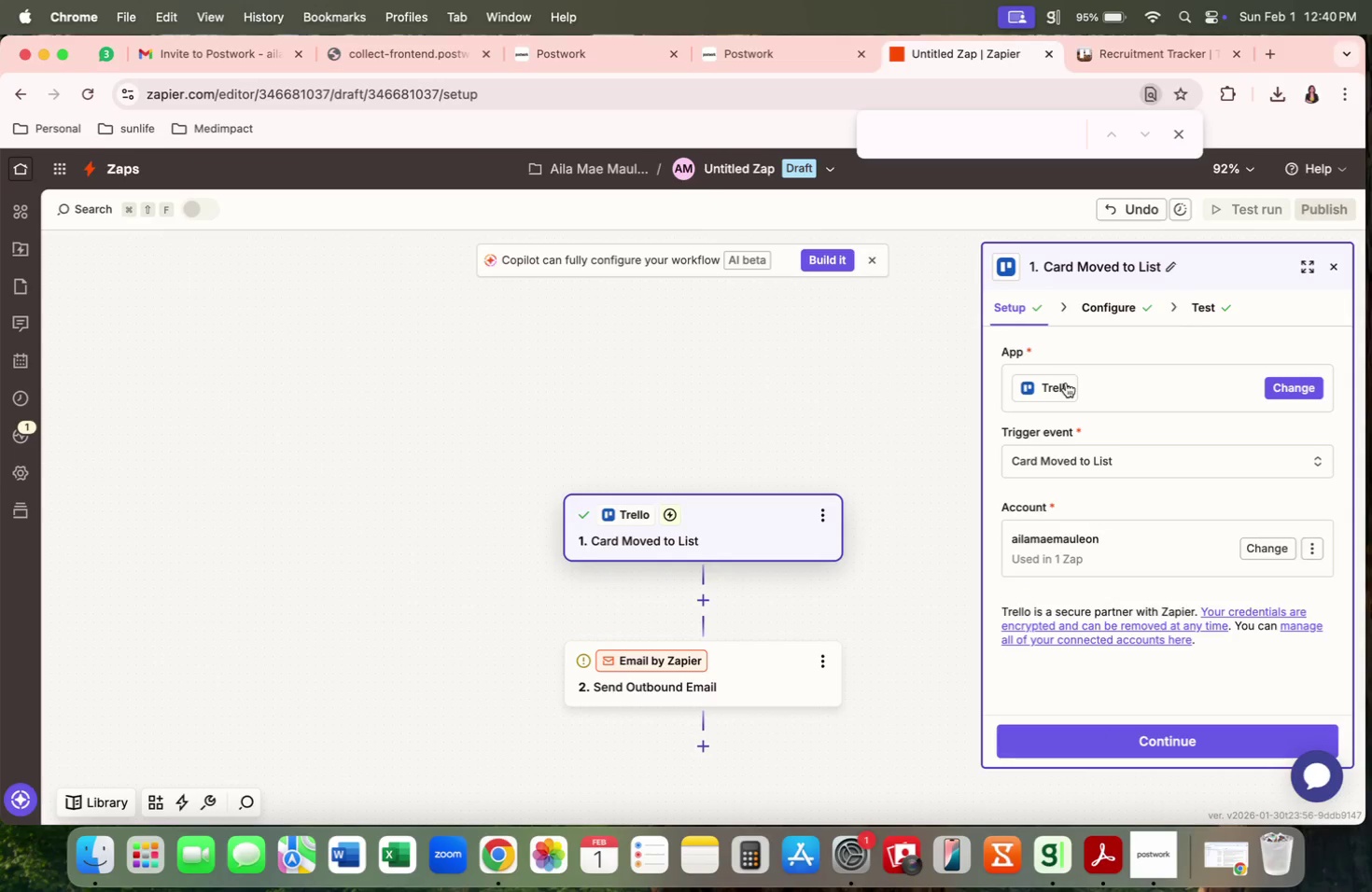 
left_click([1111, 308])
 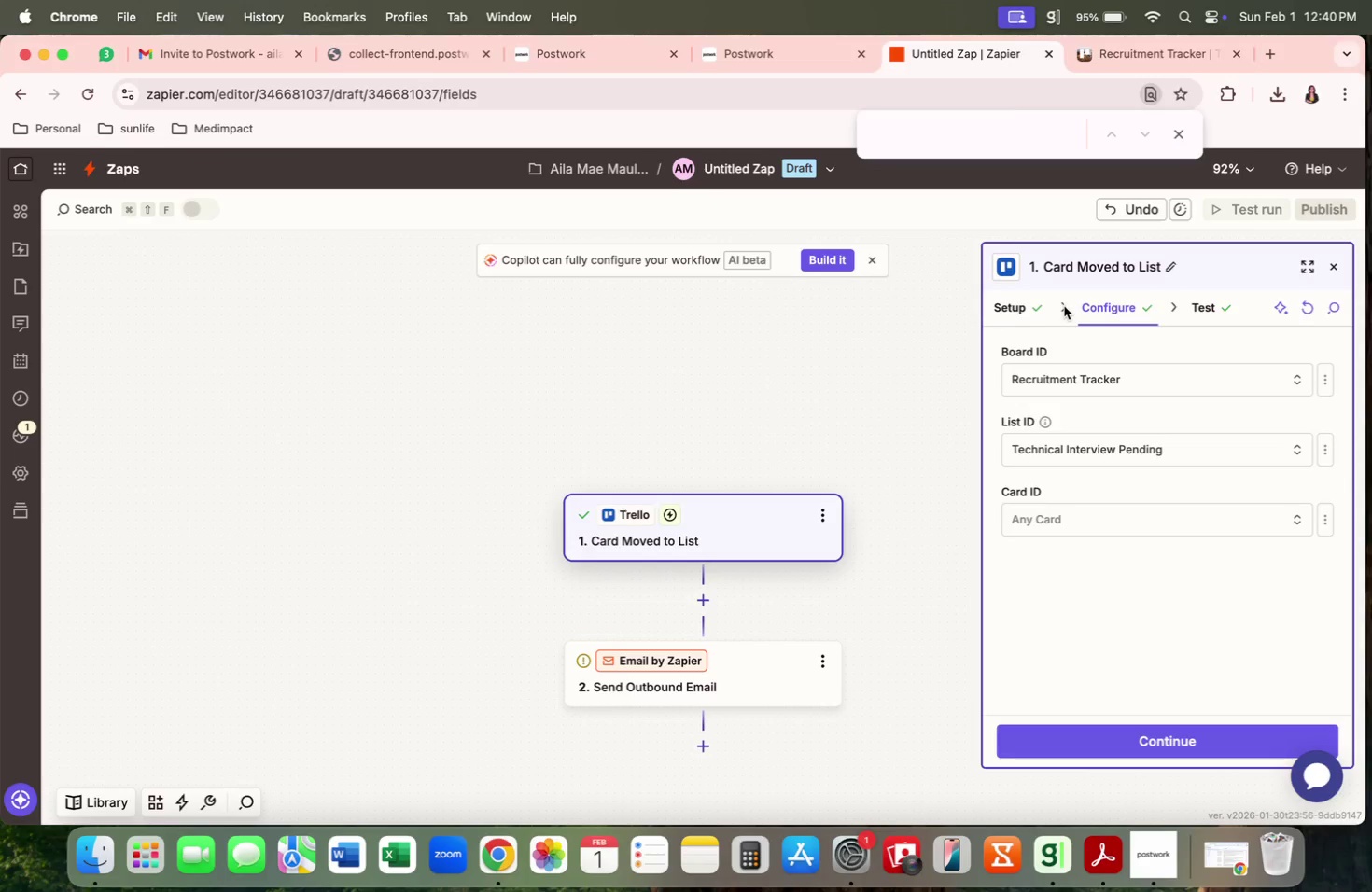 
wait(6.47)
 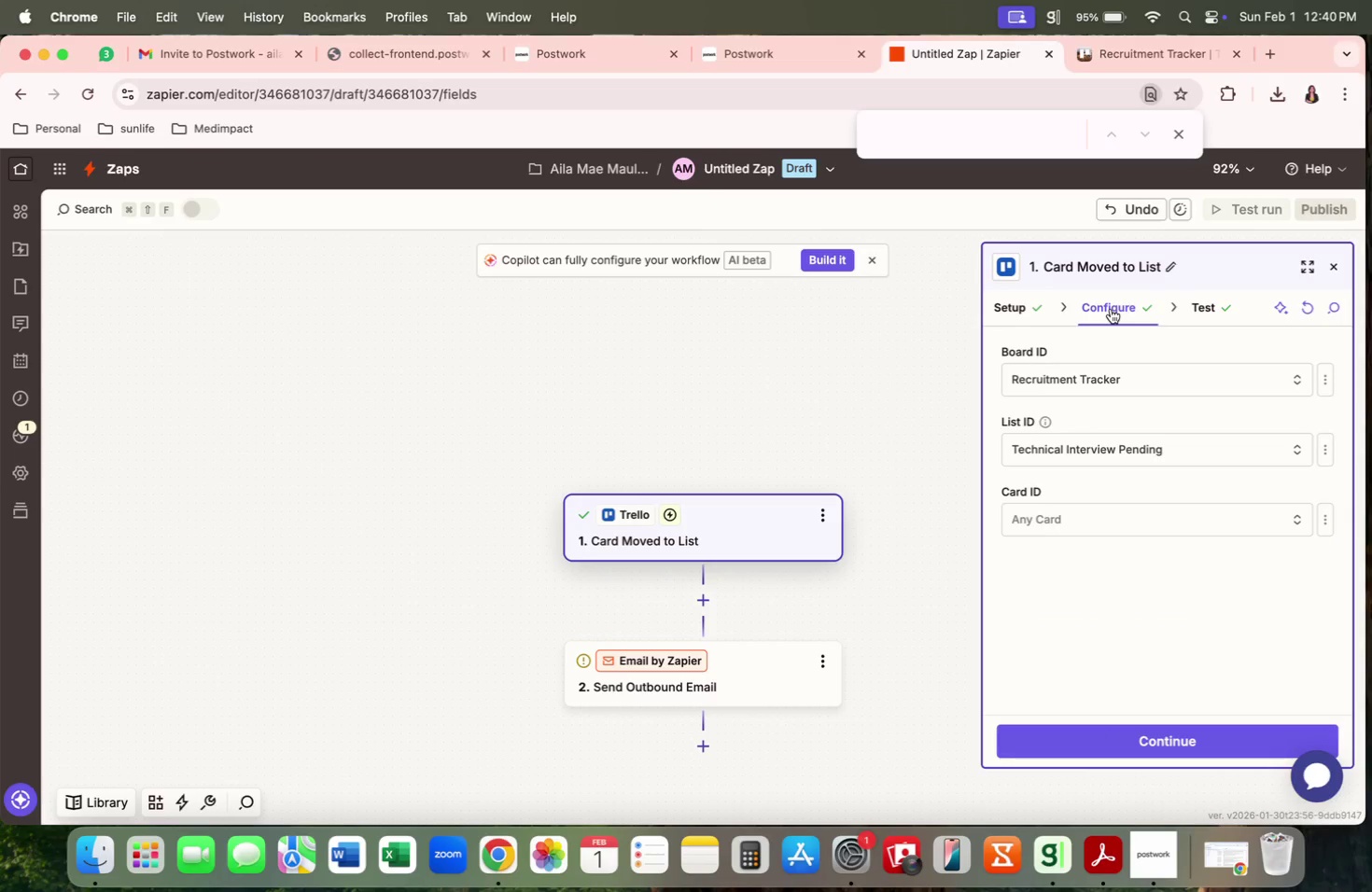 
left_click([1197, 306])
 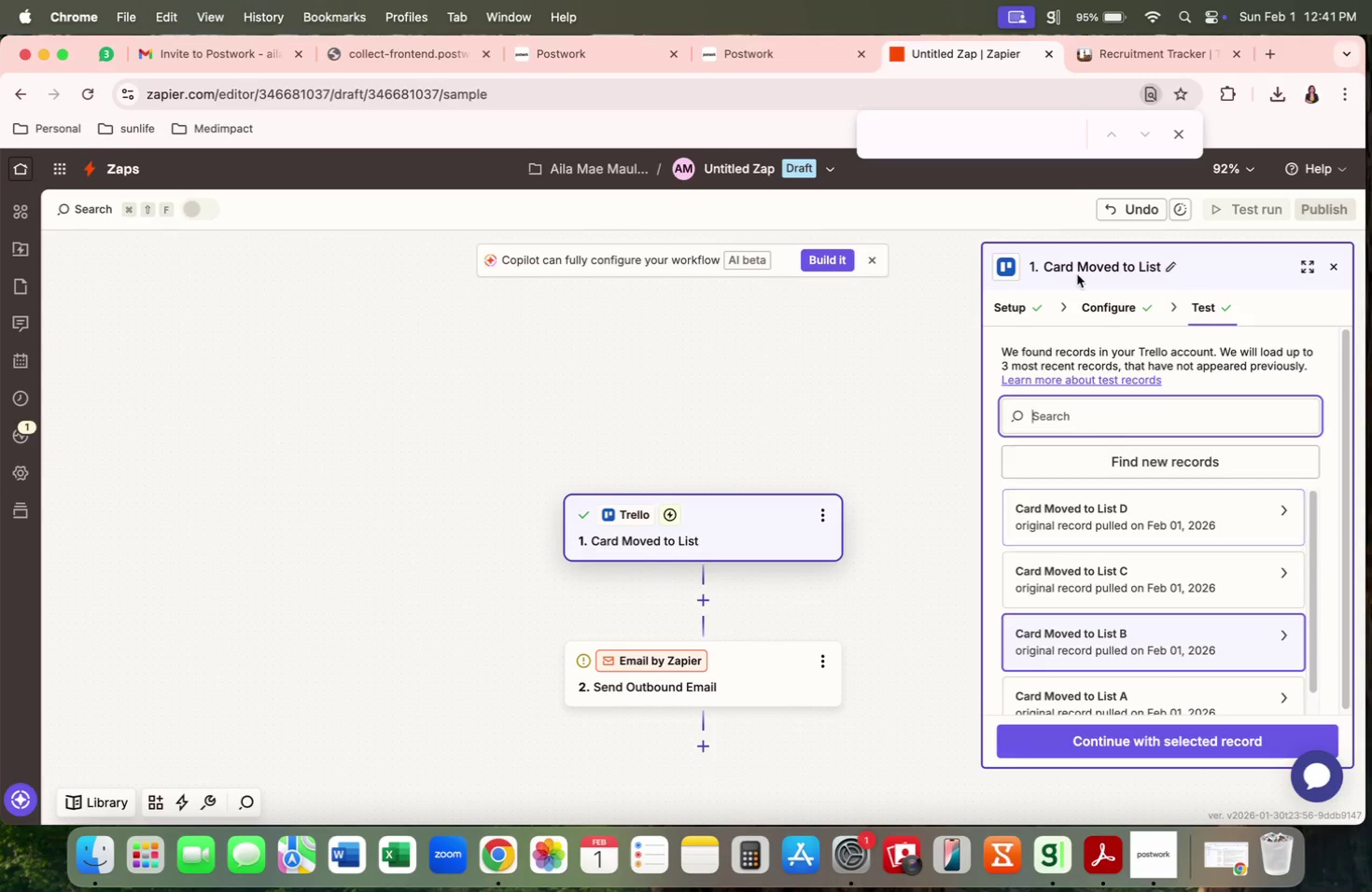 
left_click([1121, 49])
 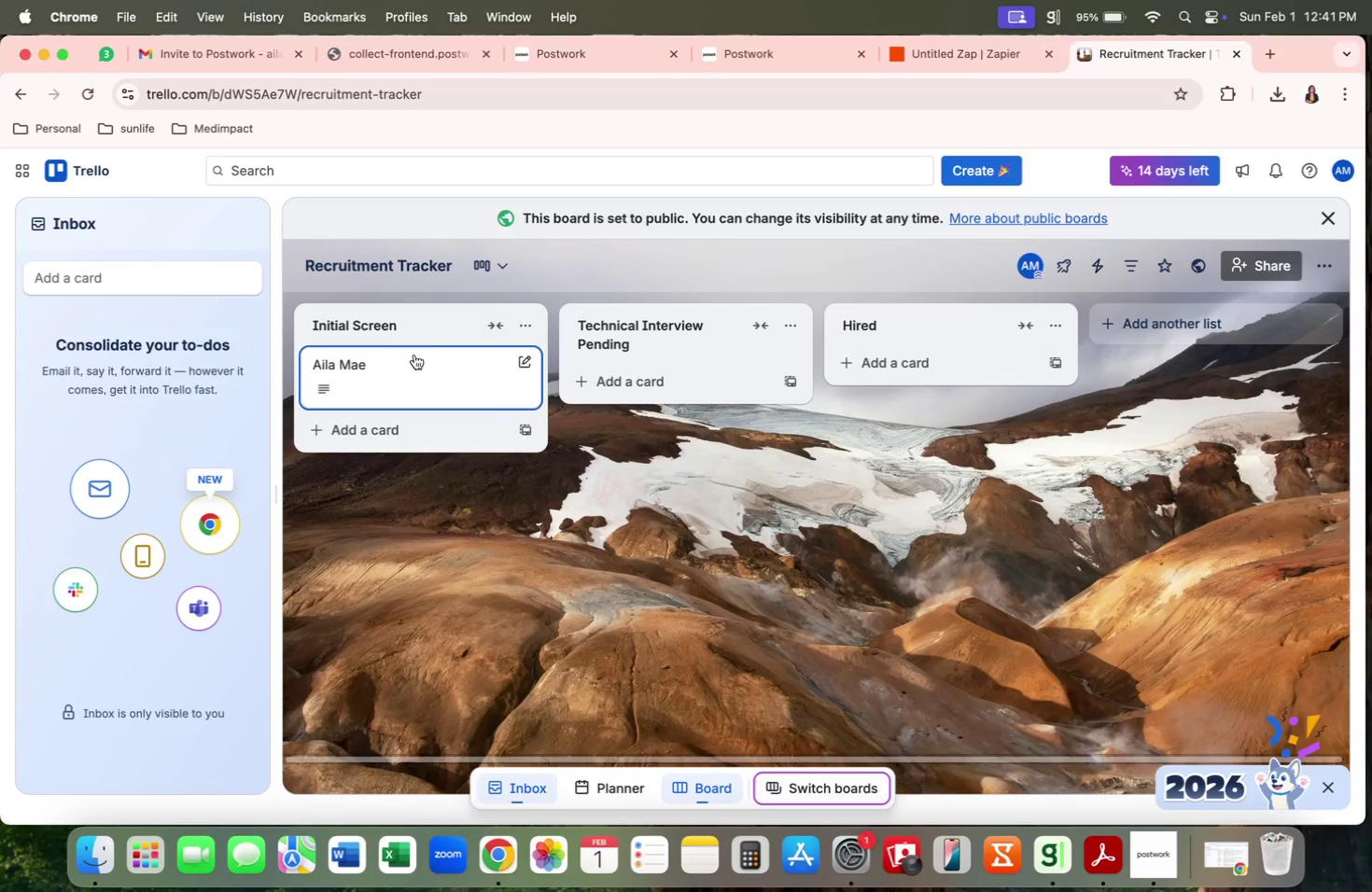 
left_click_drag(start_coordinate=[413, 356], to_coordinate=[658, 352])
 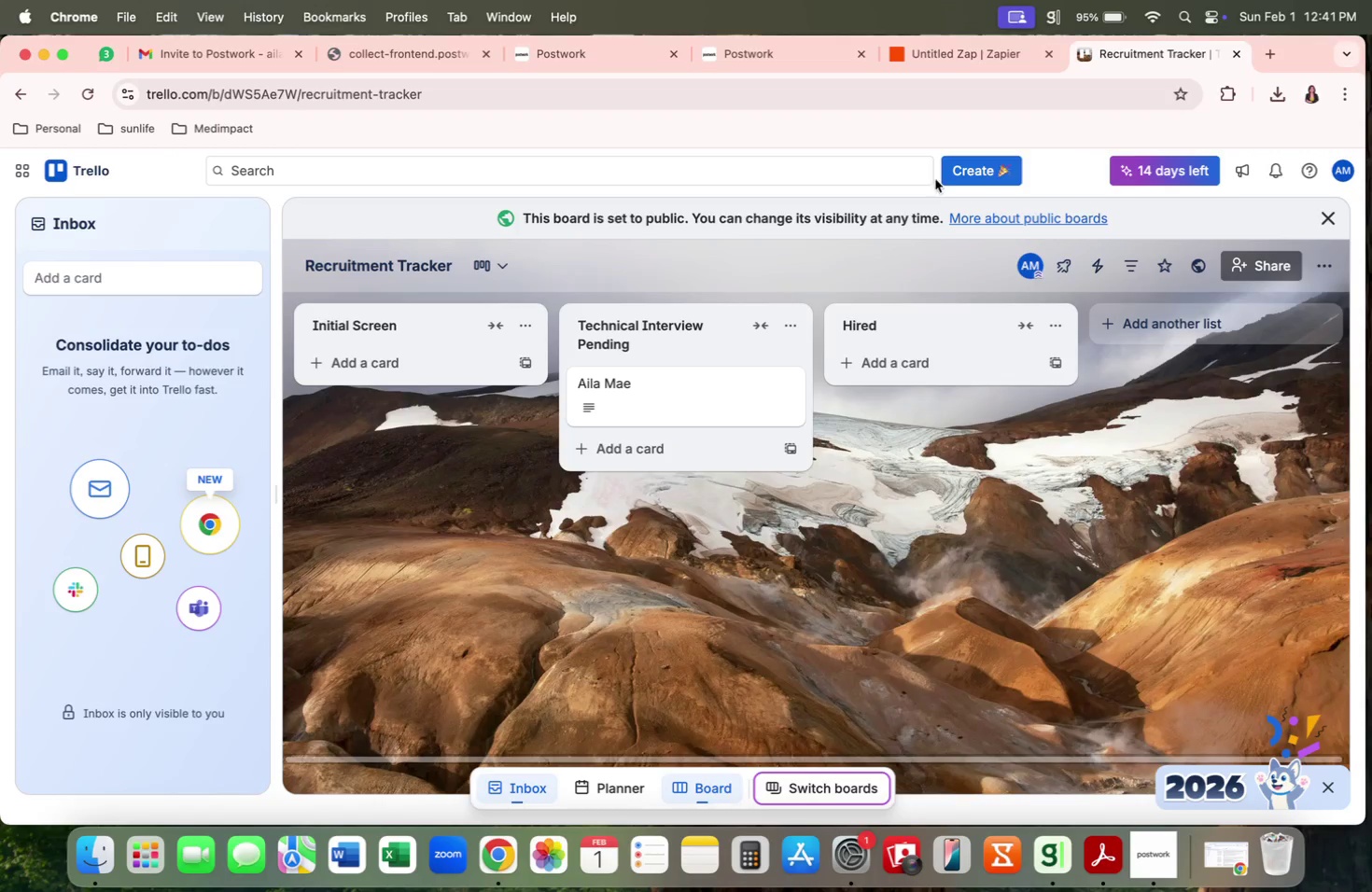 
left_click([973, 46])
 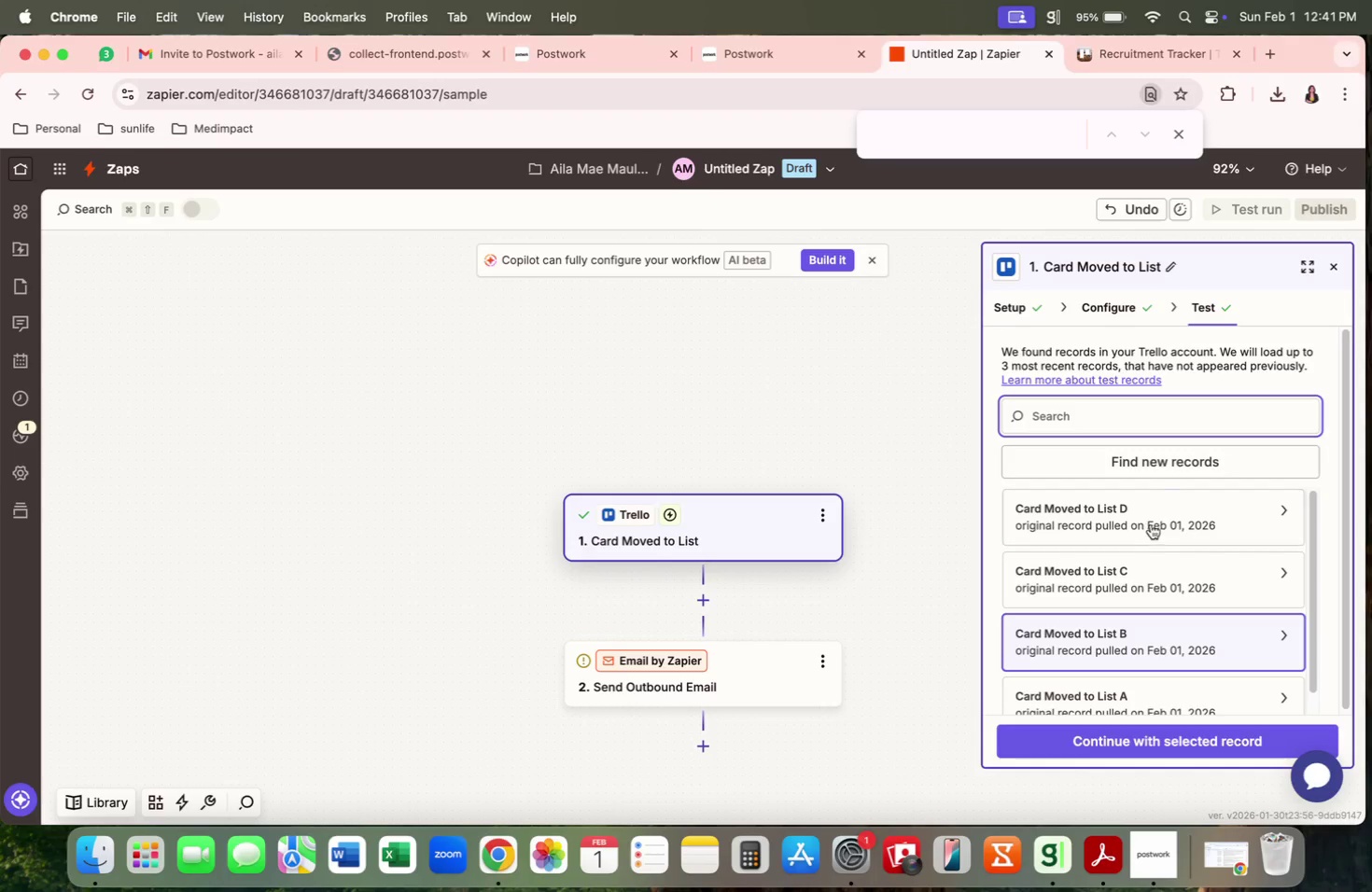 
left_click([1179, 459])
 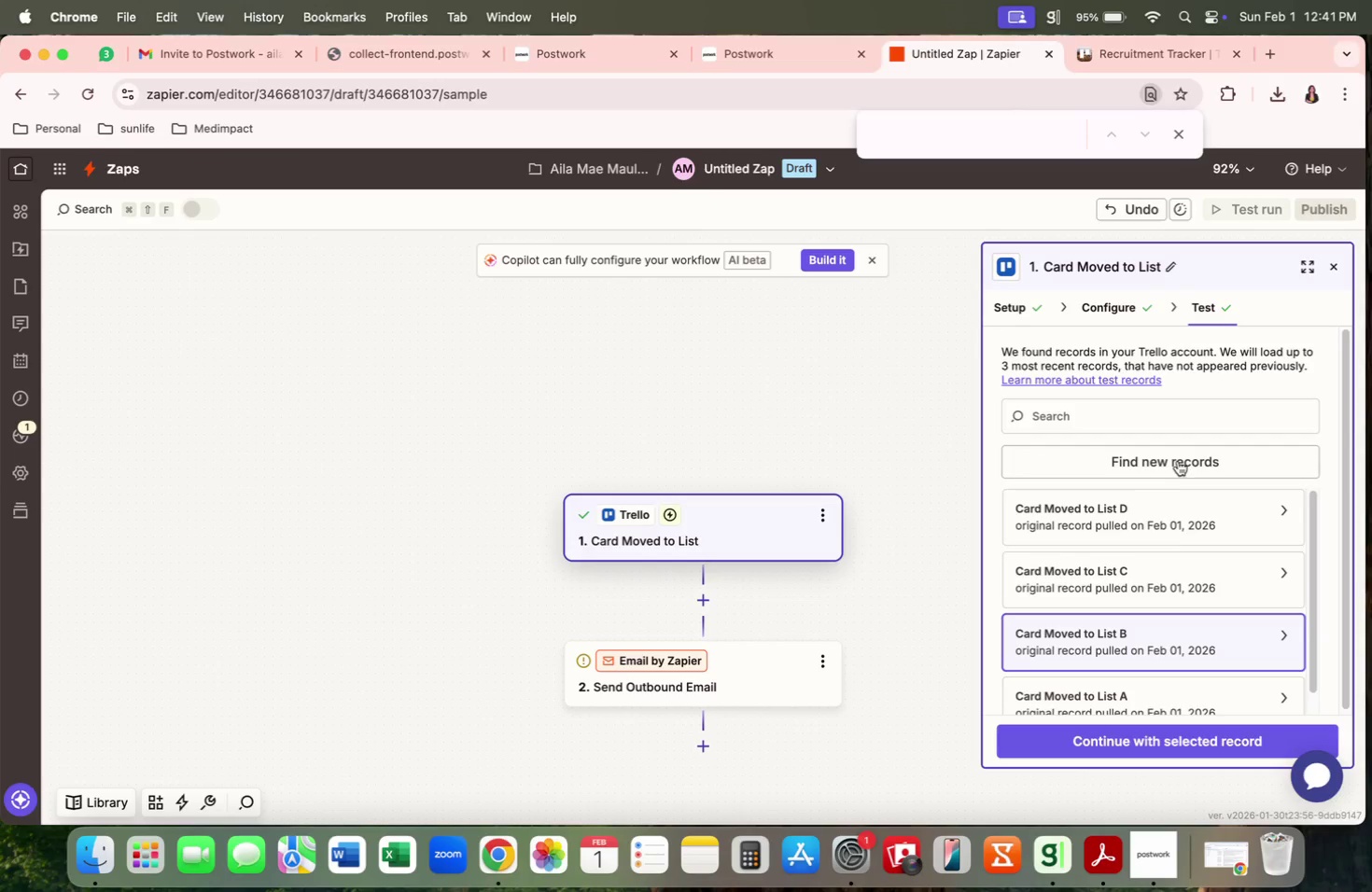 
wait(5.37)
 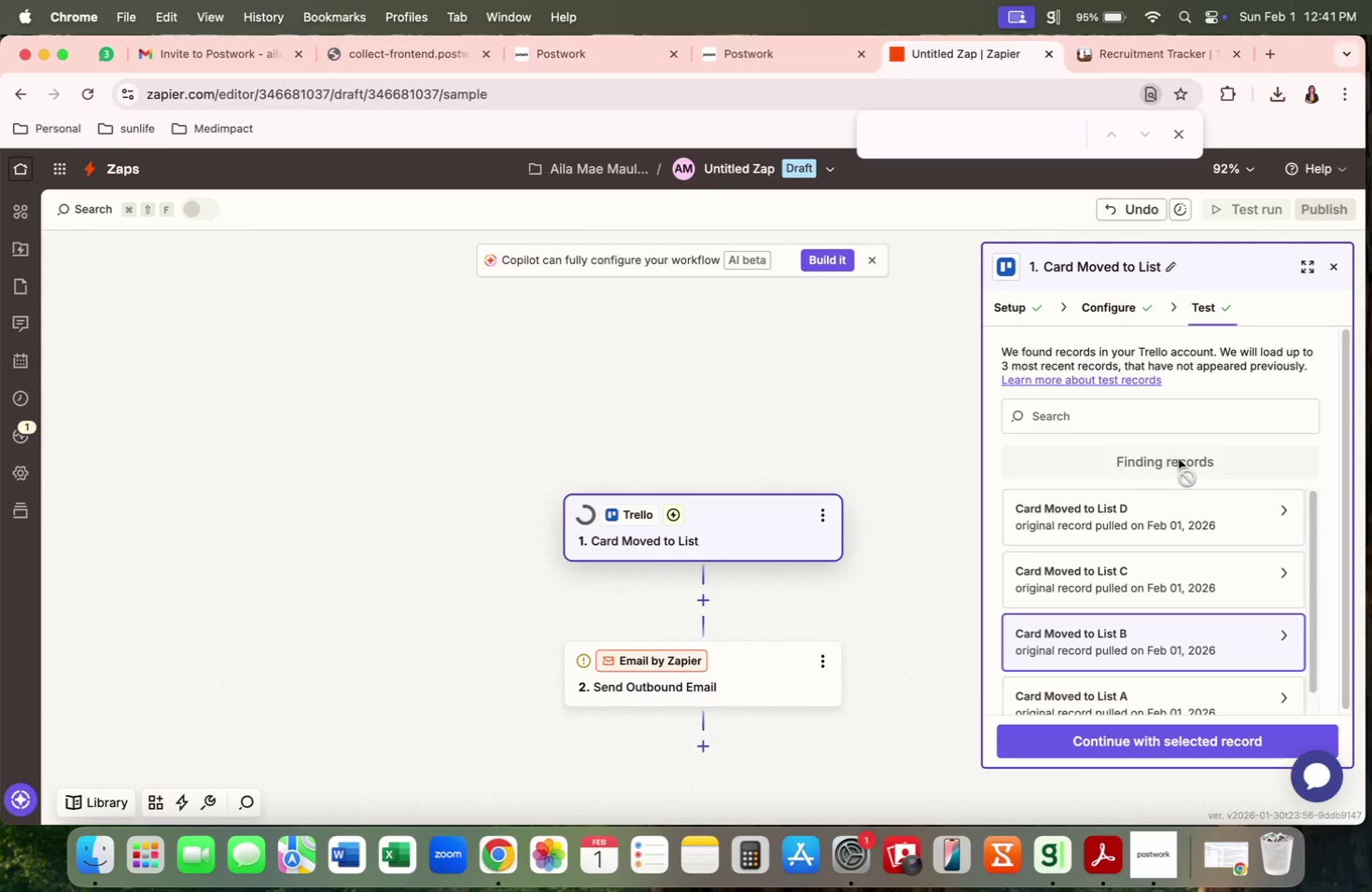 
left_click([1140, 451])
 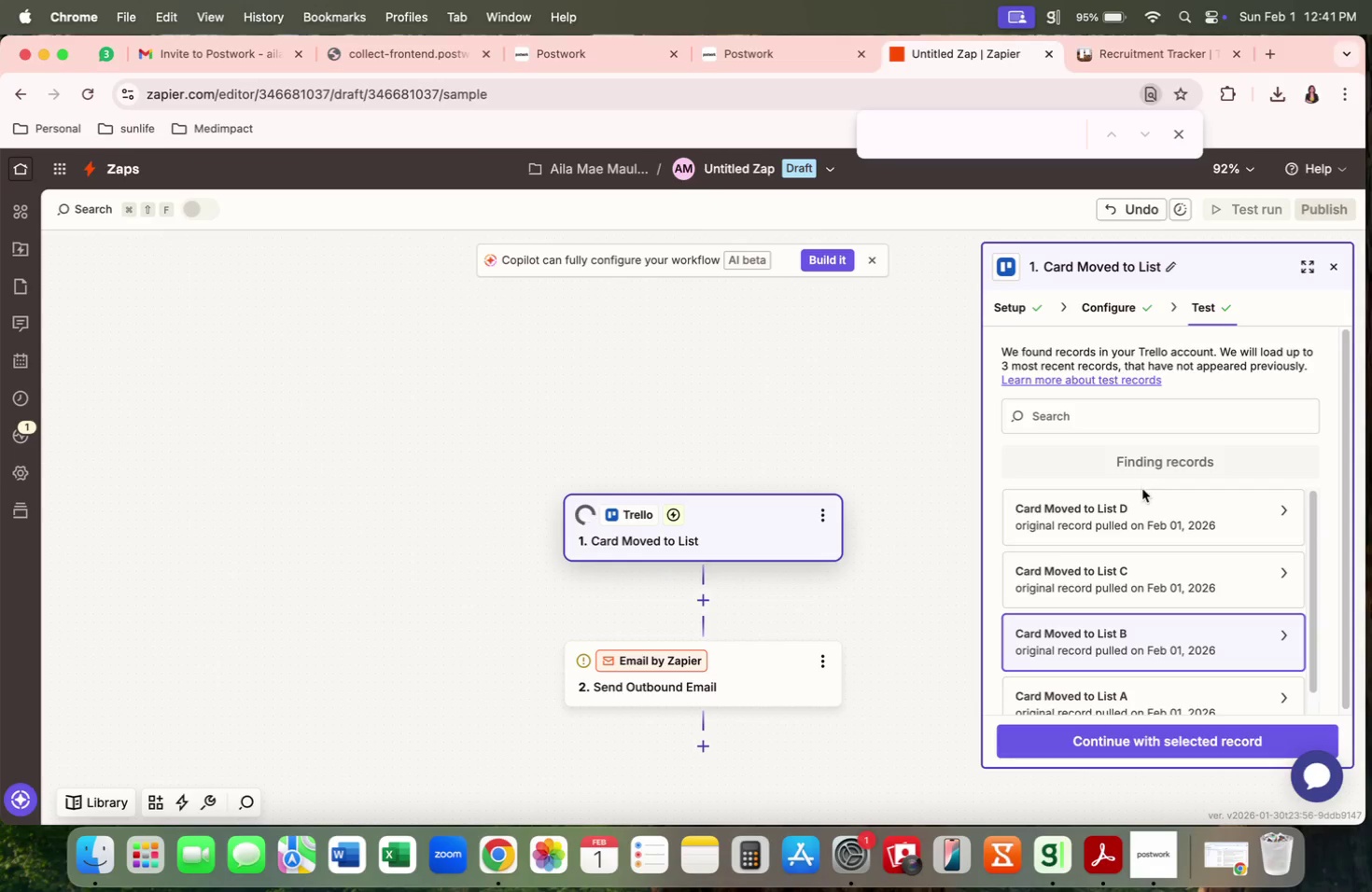 
left_click([1140, 509])
 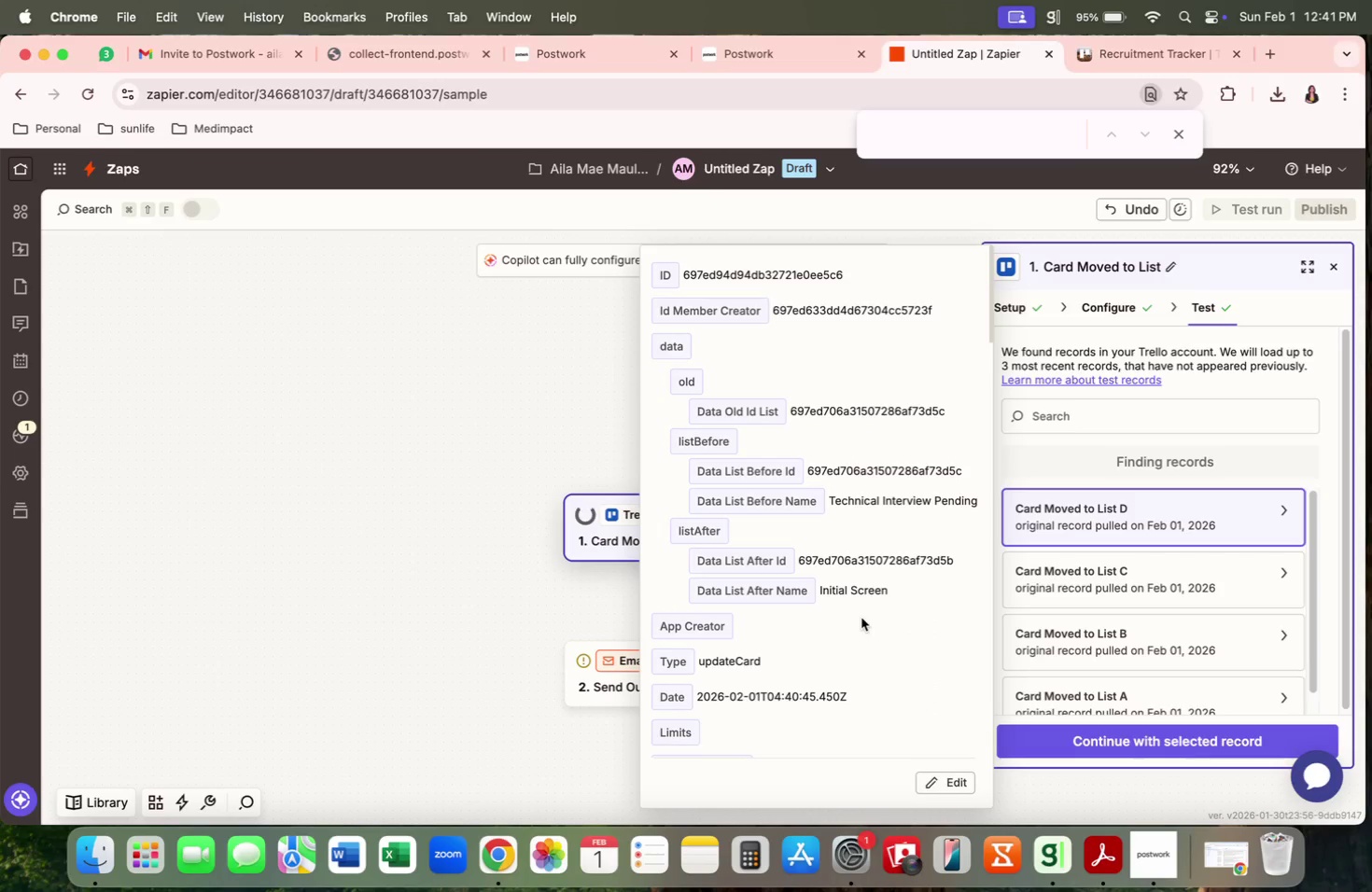 
scroll: coordinate [853, 617], scroll_direction: down, amount: 4.0
 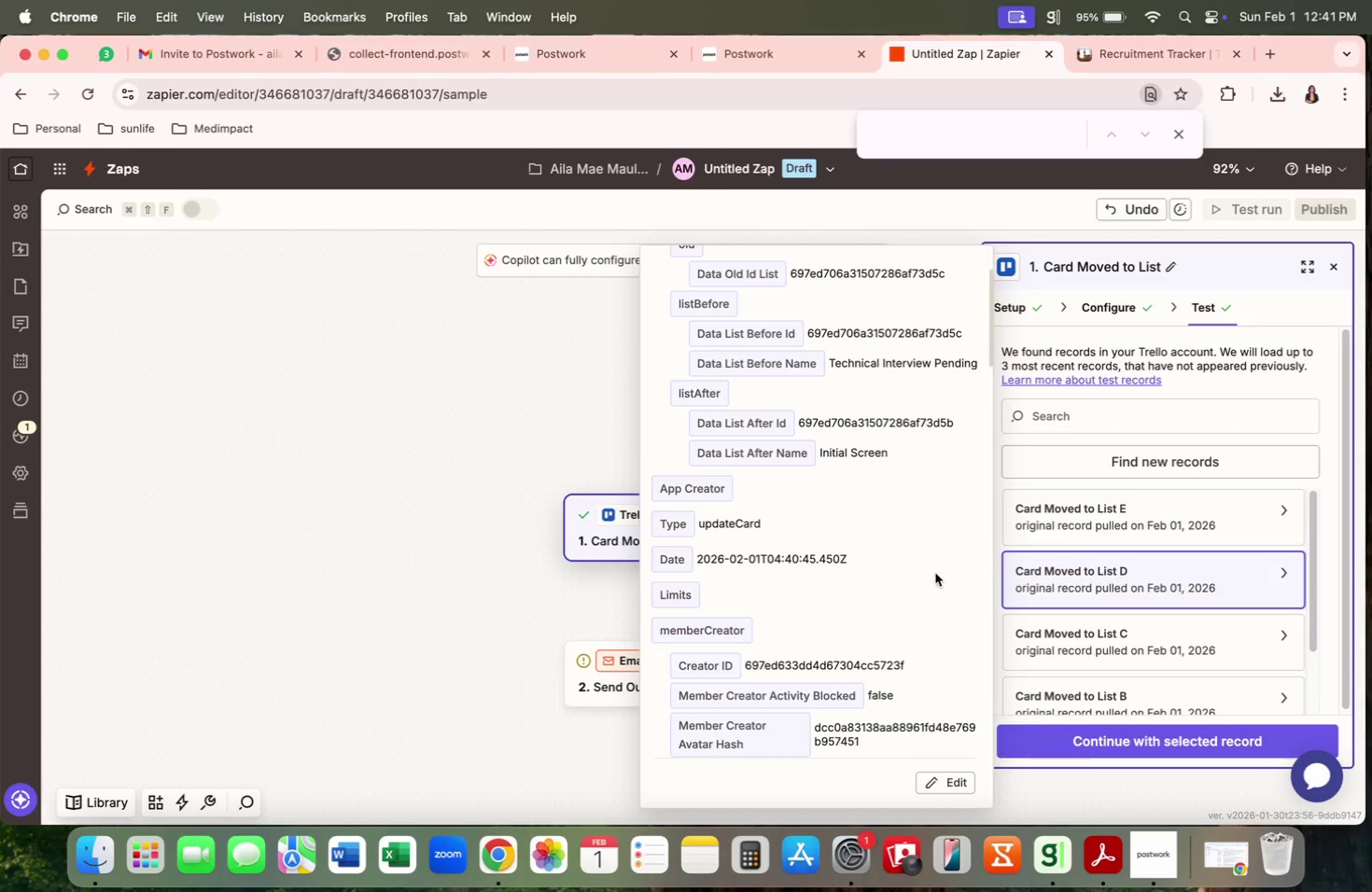 
left_click([1115, 520])
 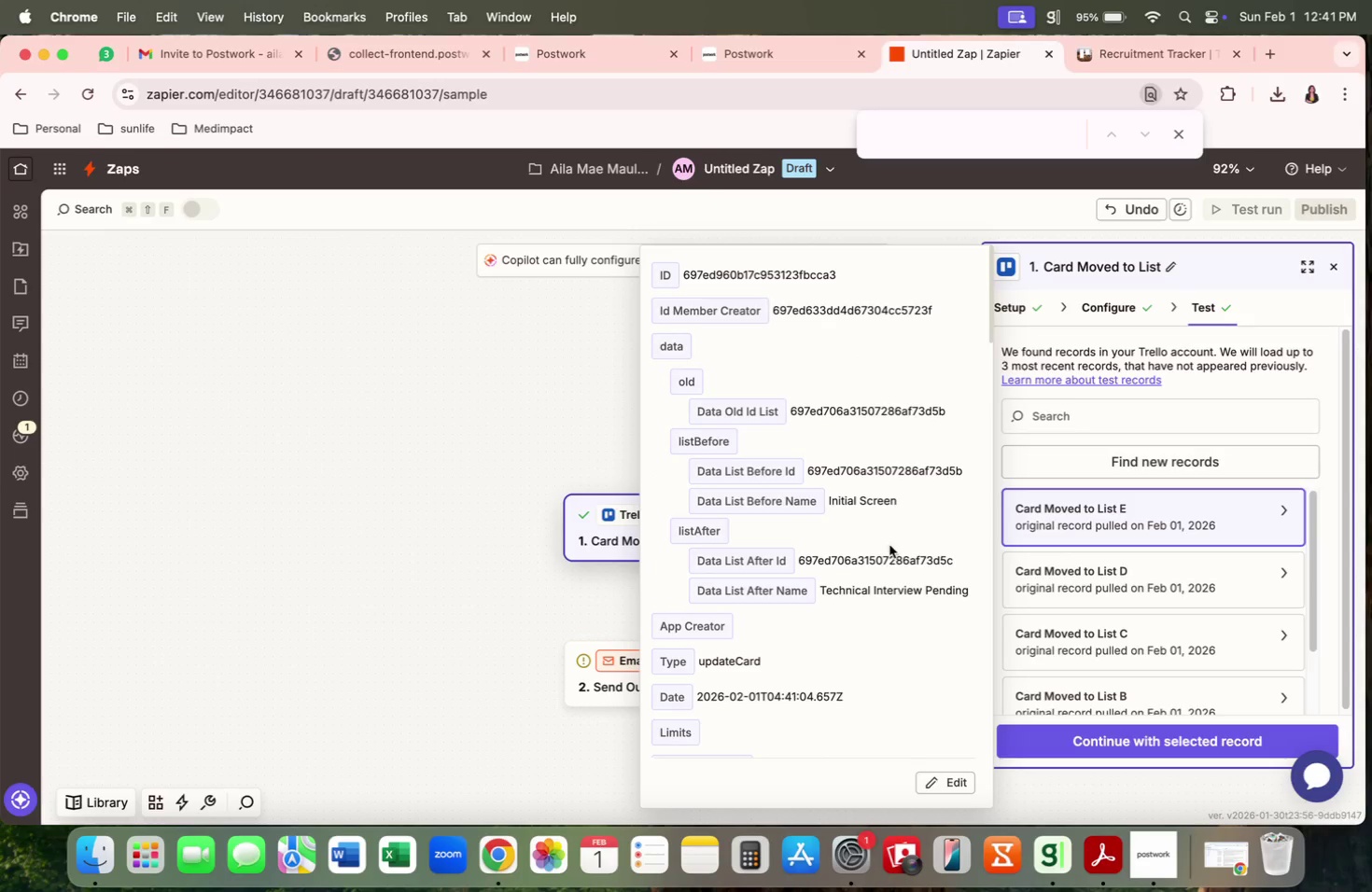 
scroll: coordinate [891, 545], scroll_direction: down, amount: 45.0
 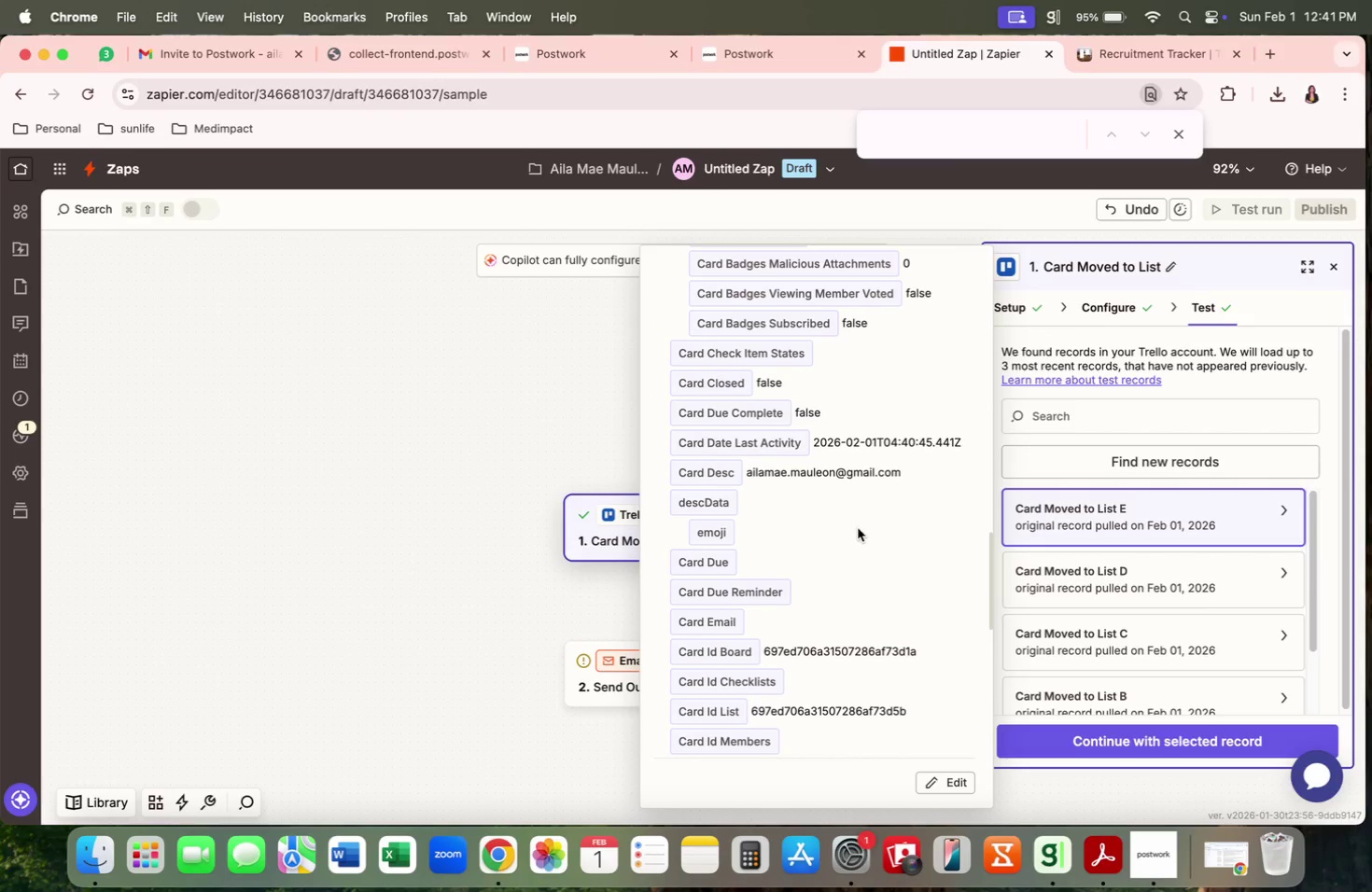 
mouse_move([746, 467])
 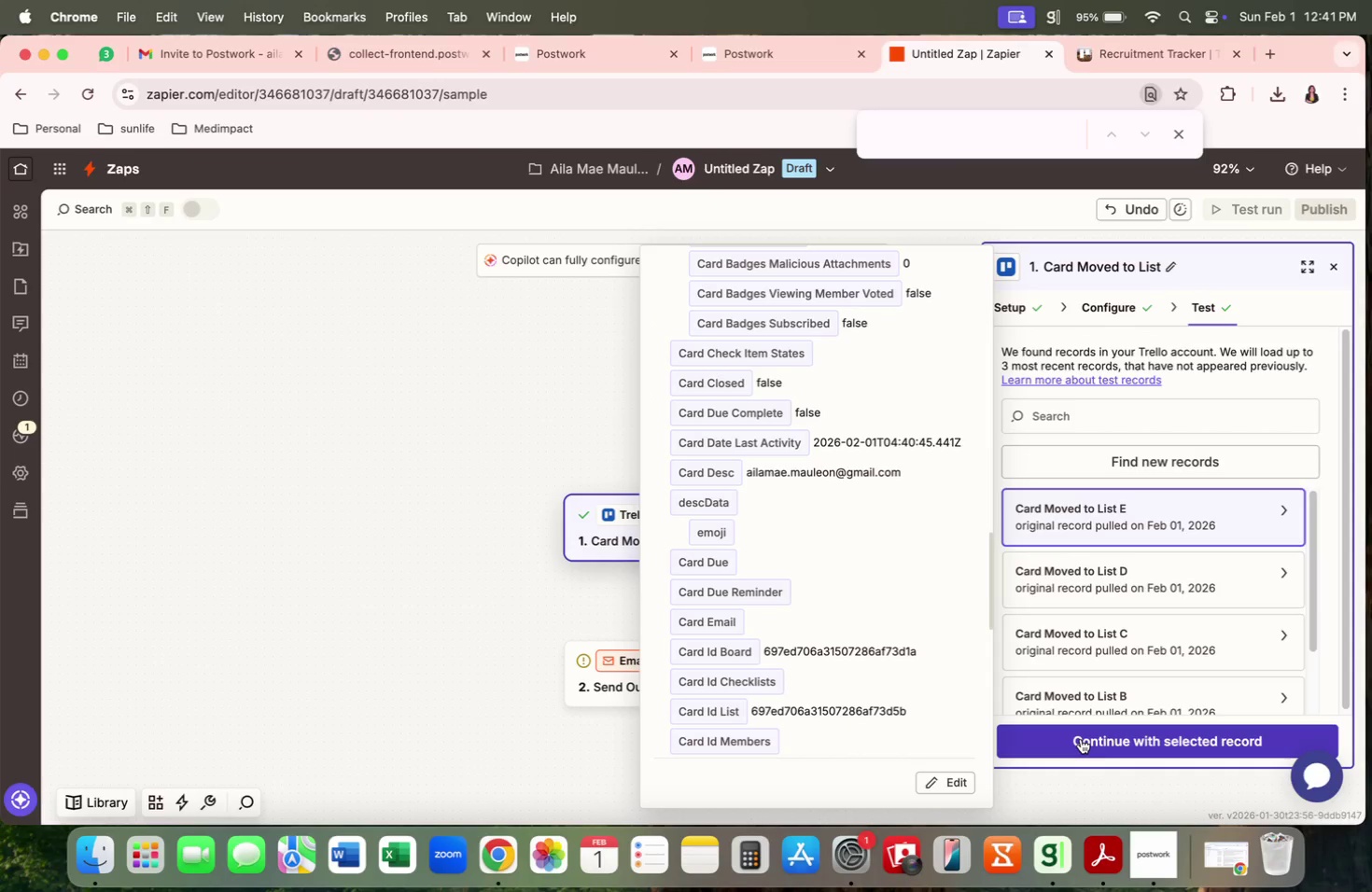 
left_click([1081, 739])
 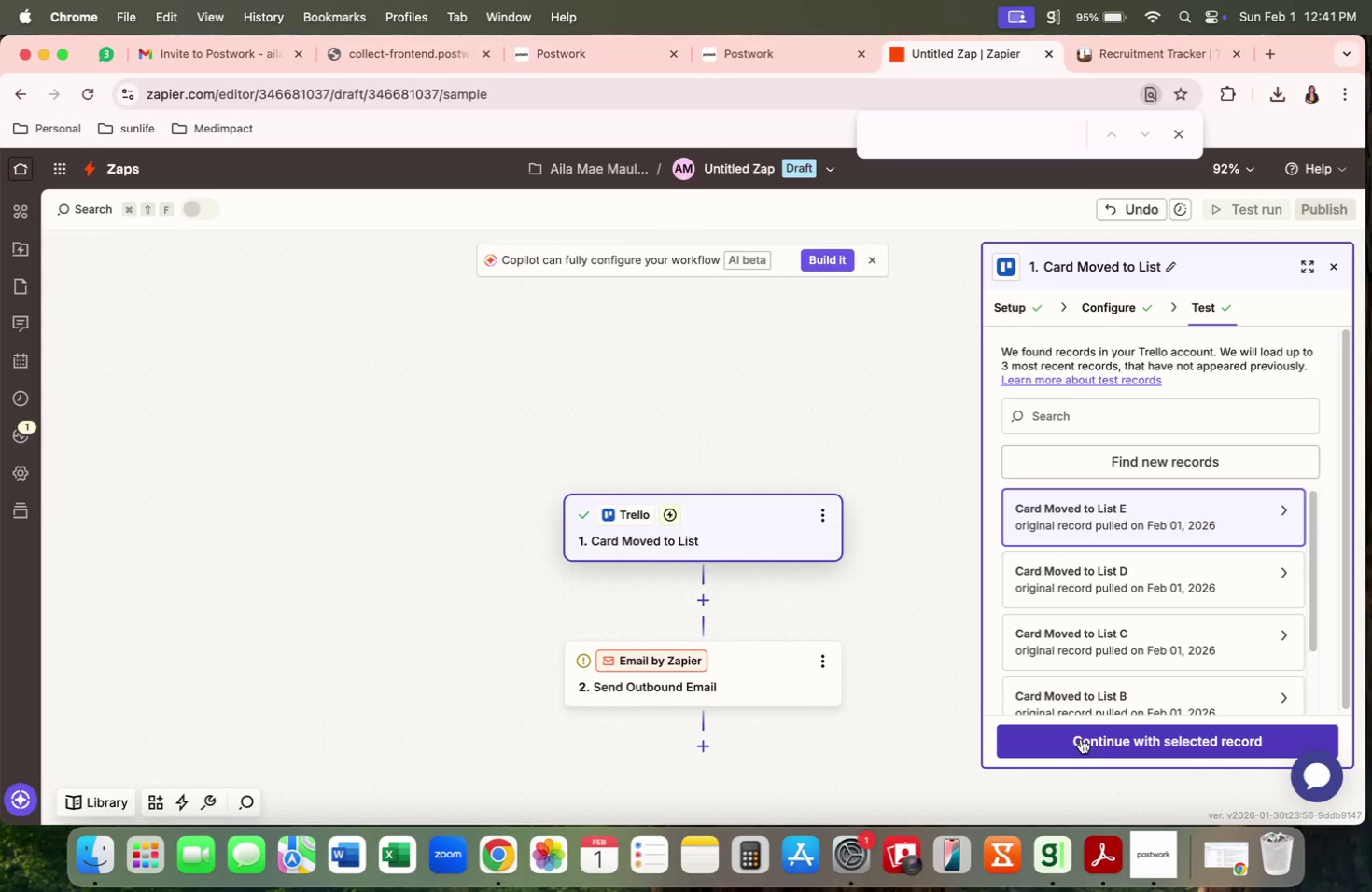 
left_click([1081, 738])
 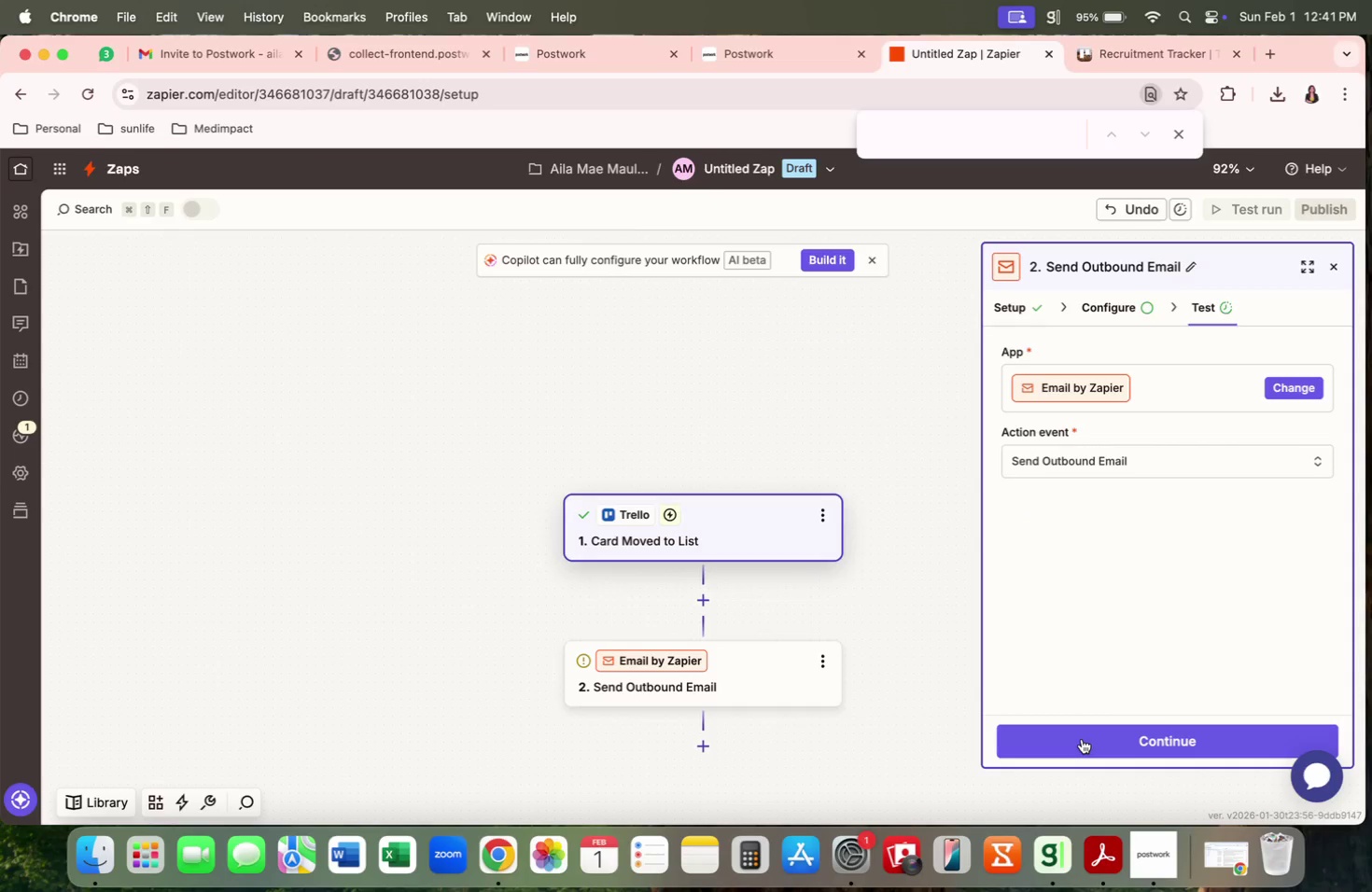 
left_click([1082, 739])
 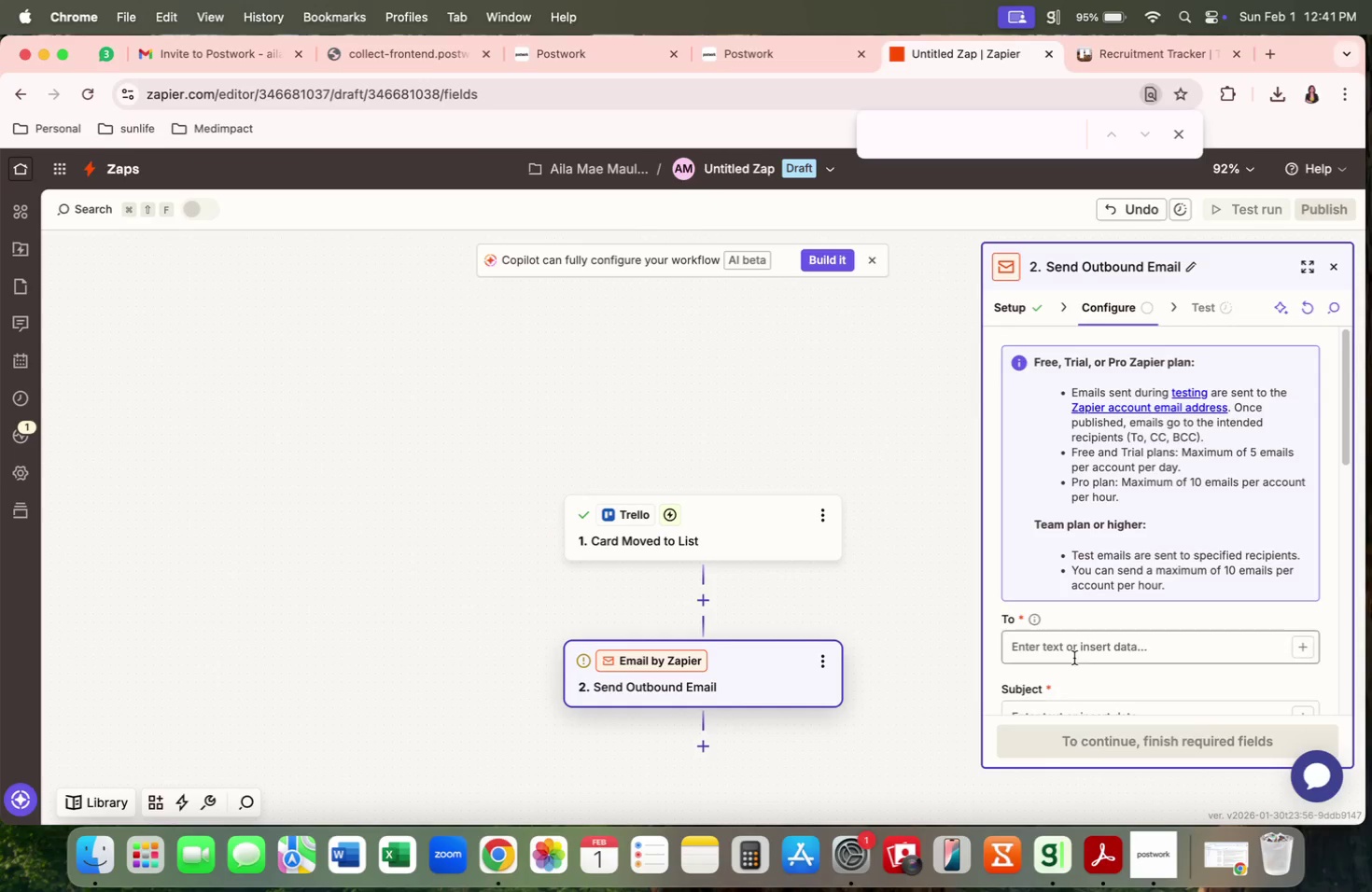 
scroll: coordinate [1070, 643], scroll_direction: down, amount: 4.0
 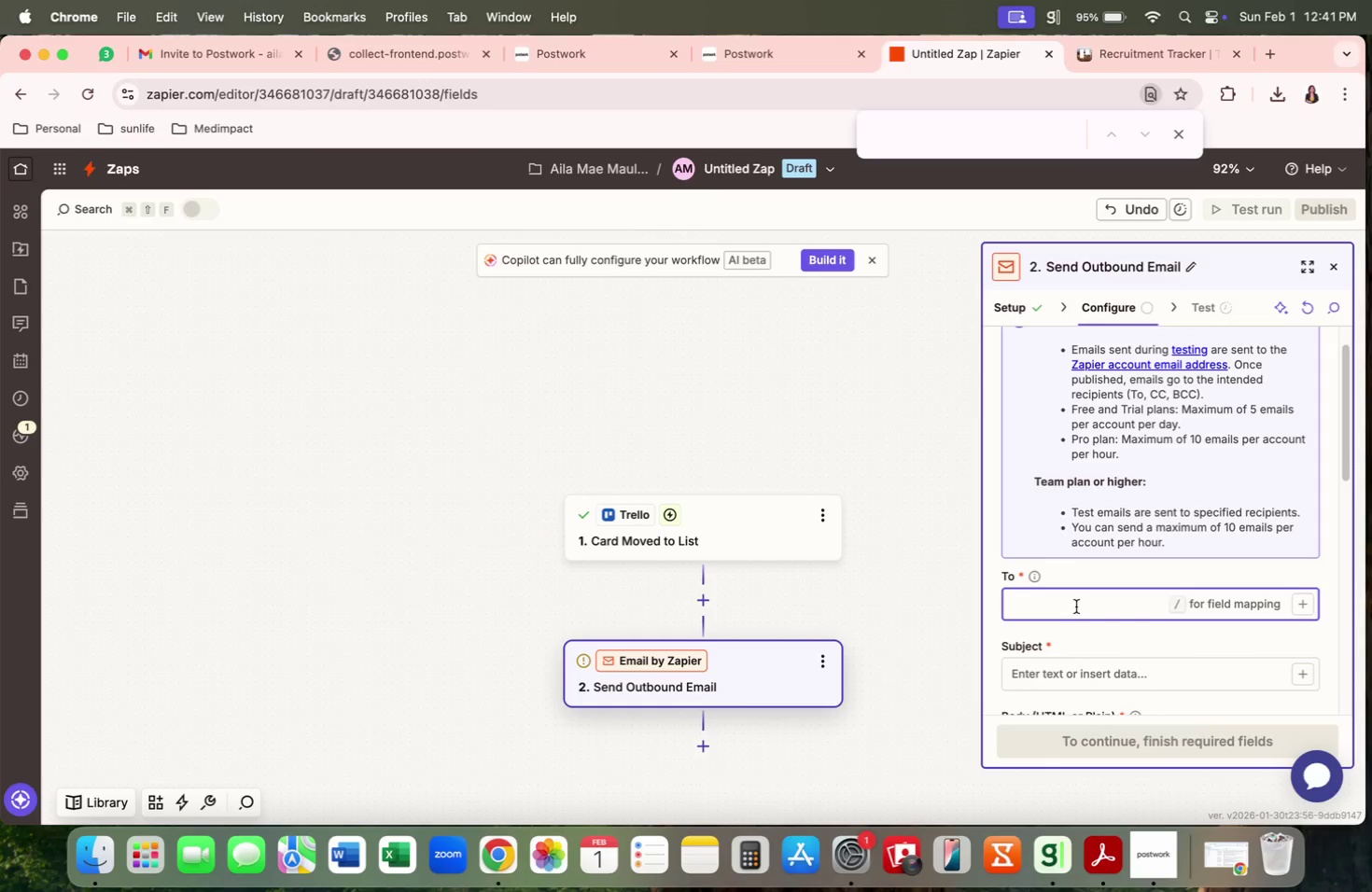 
key(Slash)
 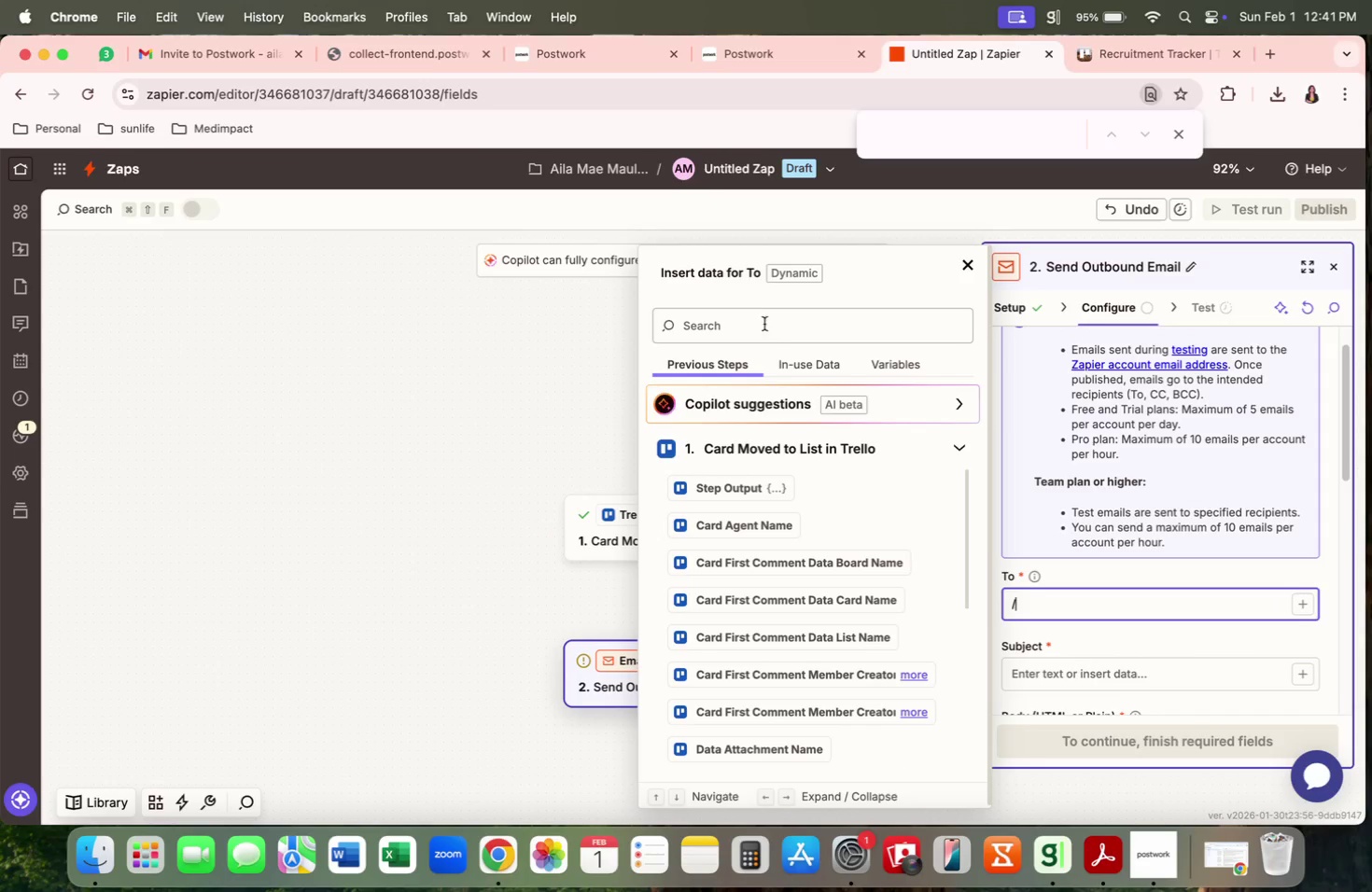 
type(card de)
 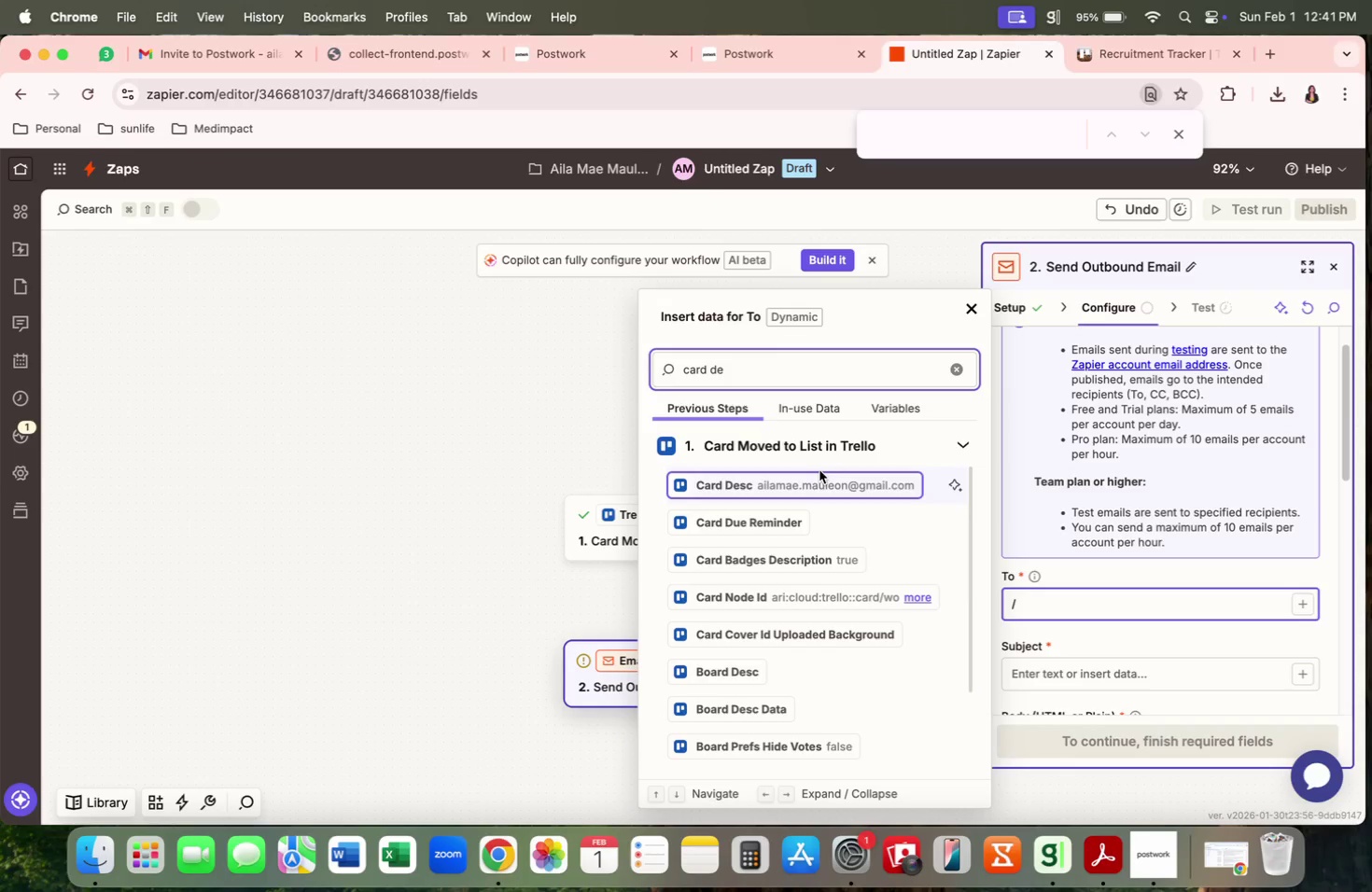 
left_click([819, 471])